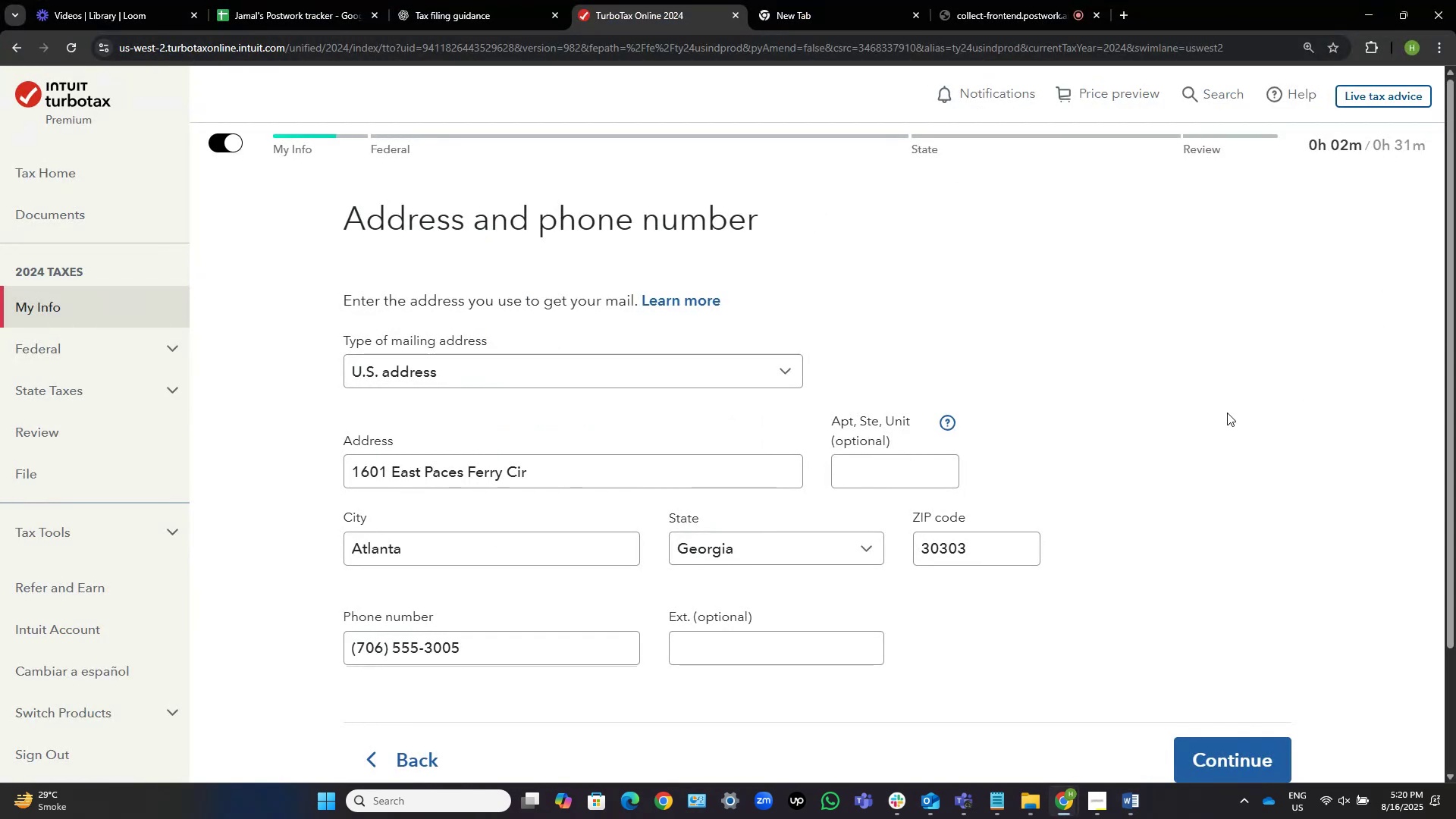 
scroll: coordinate [1248, 561], scroll_direction: down, amount: 5.0
 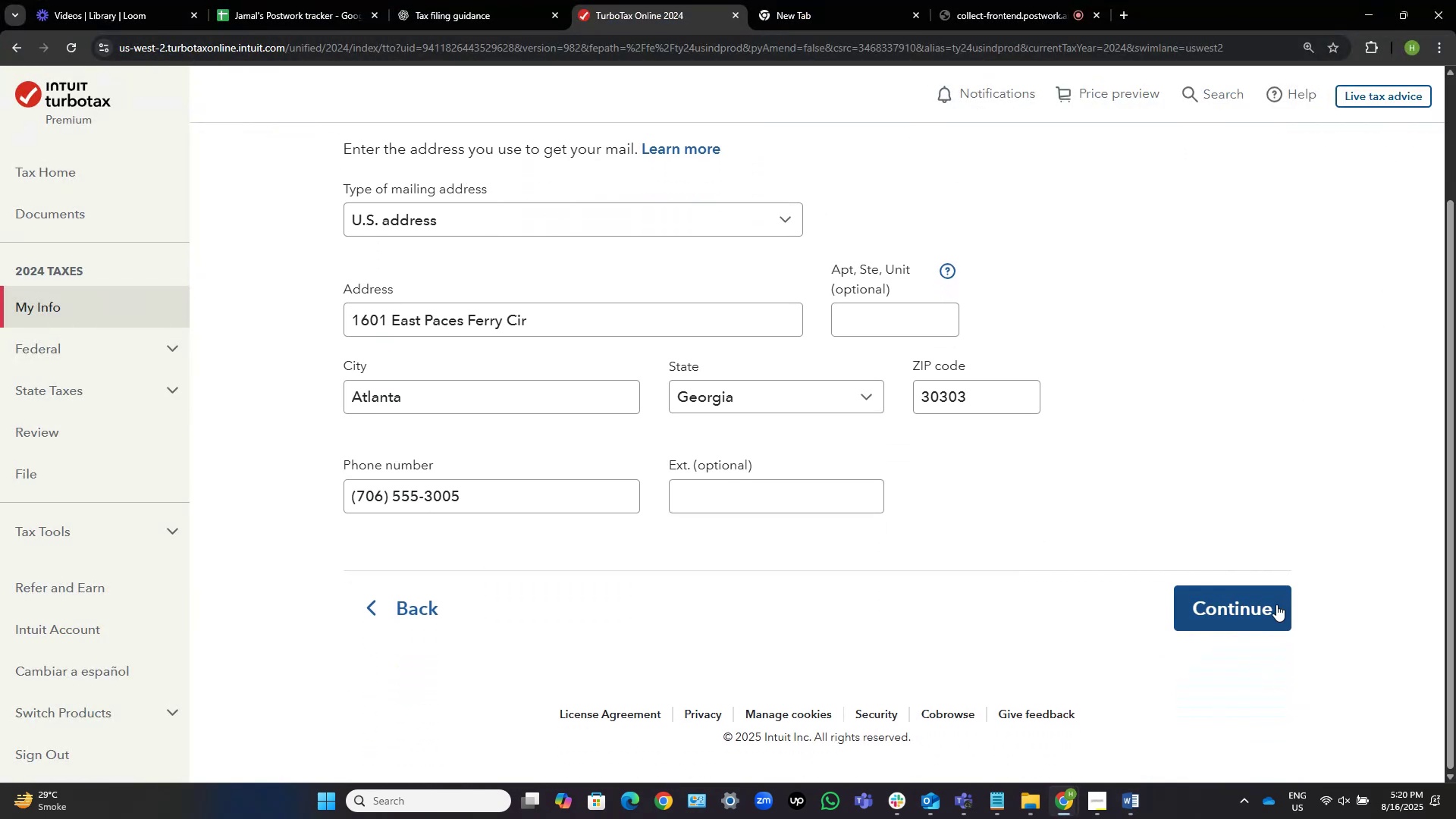 
left_click([1266, 608])
 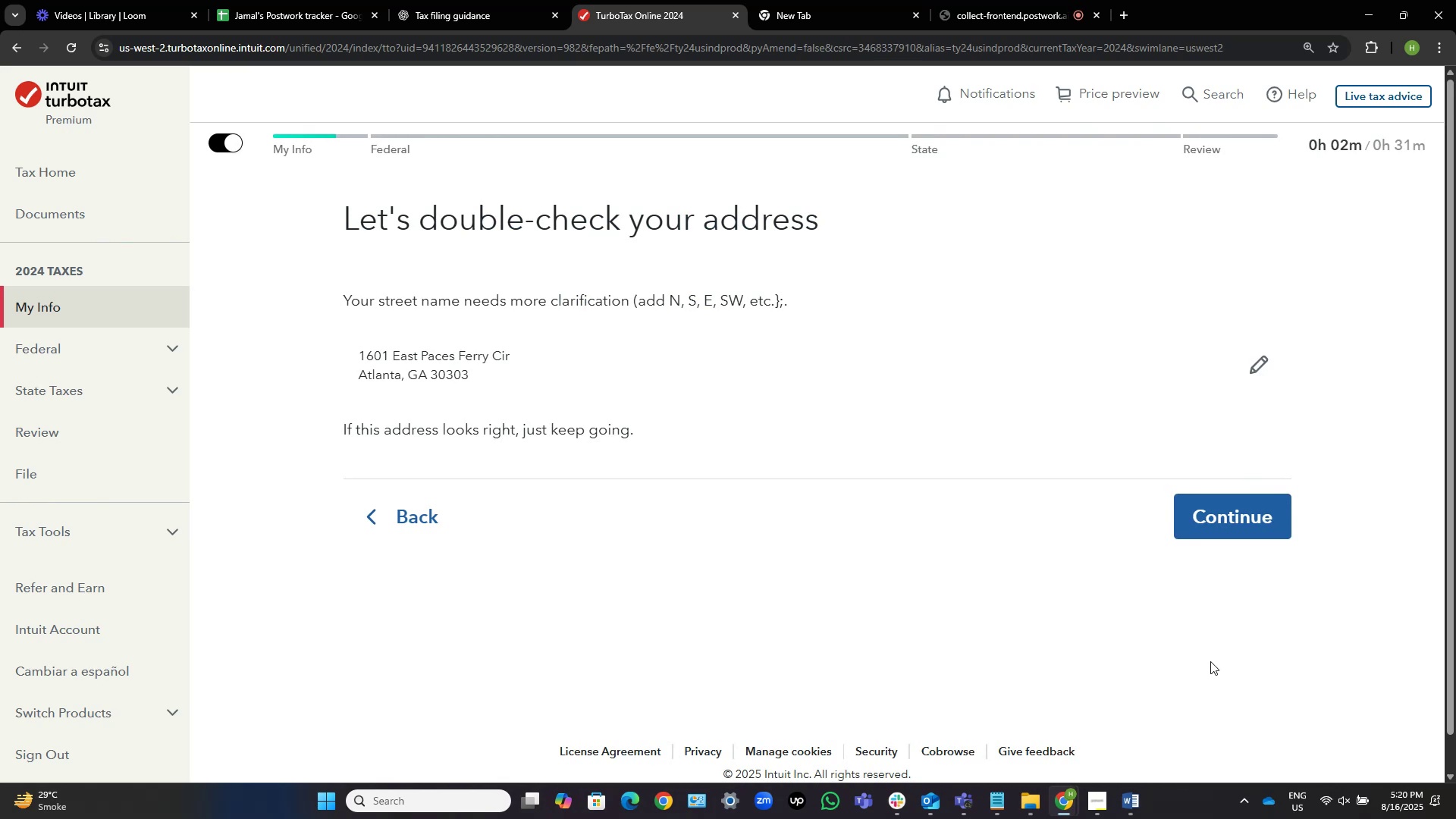 
left_click([1216, 513])
 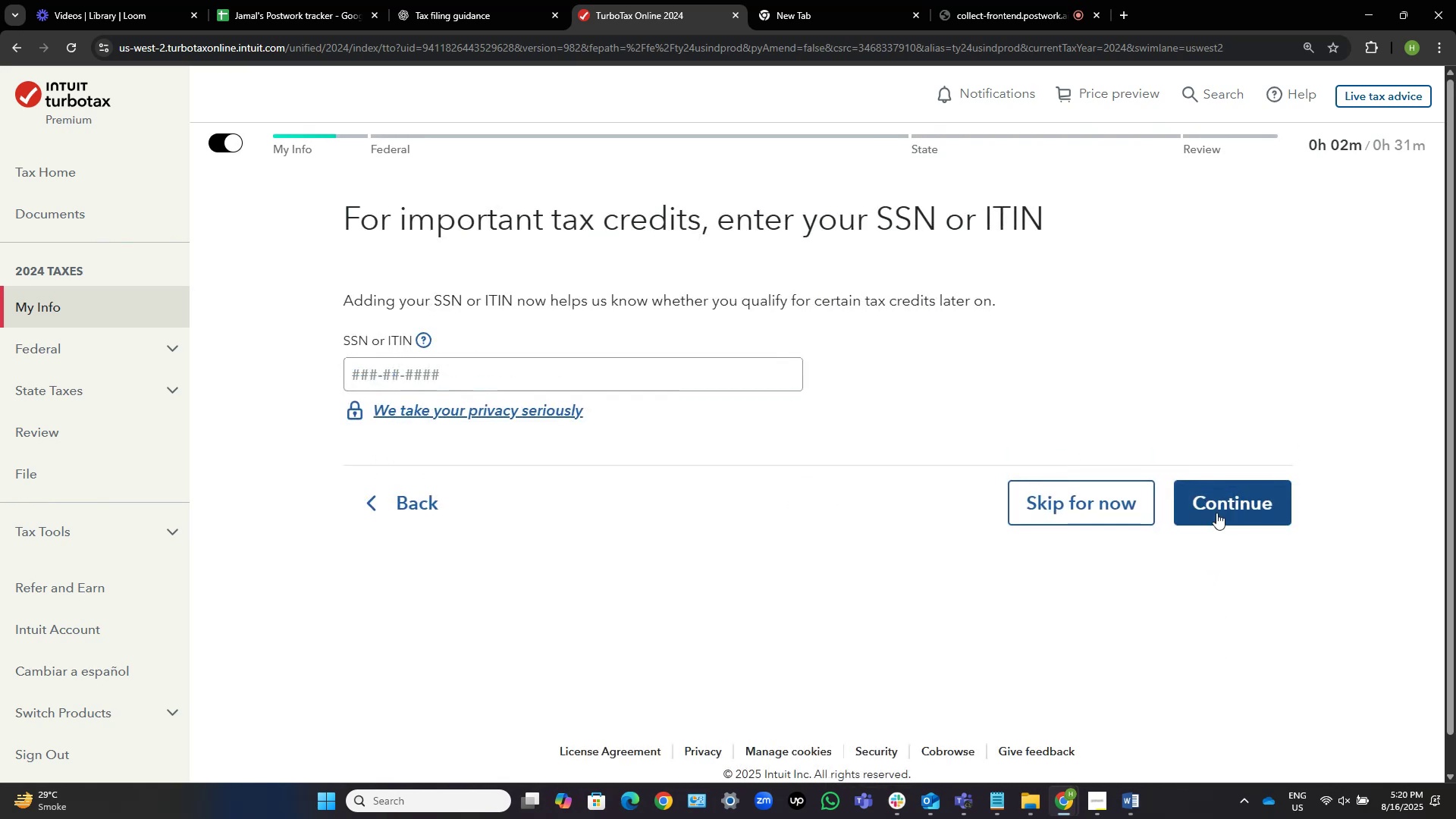 
key(Alt+AltLeft)
 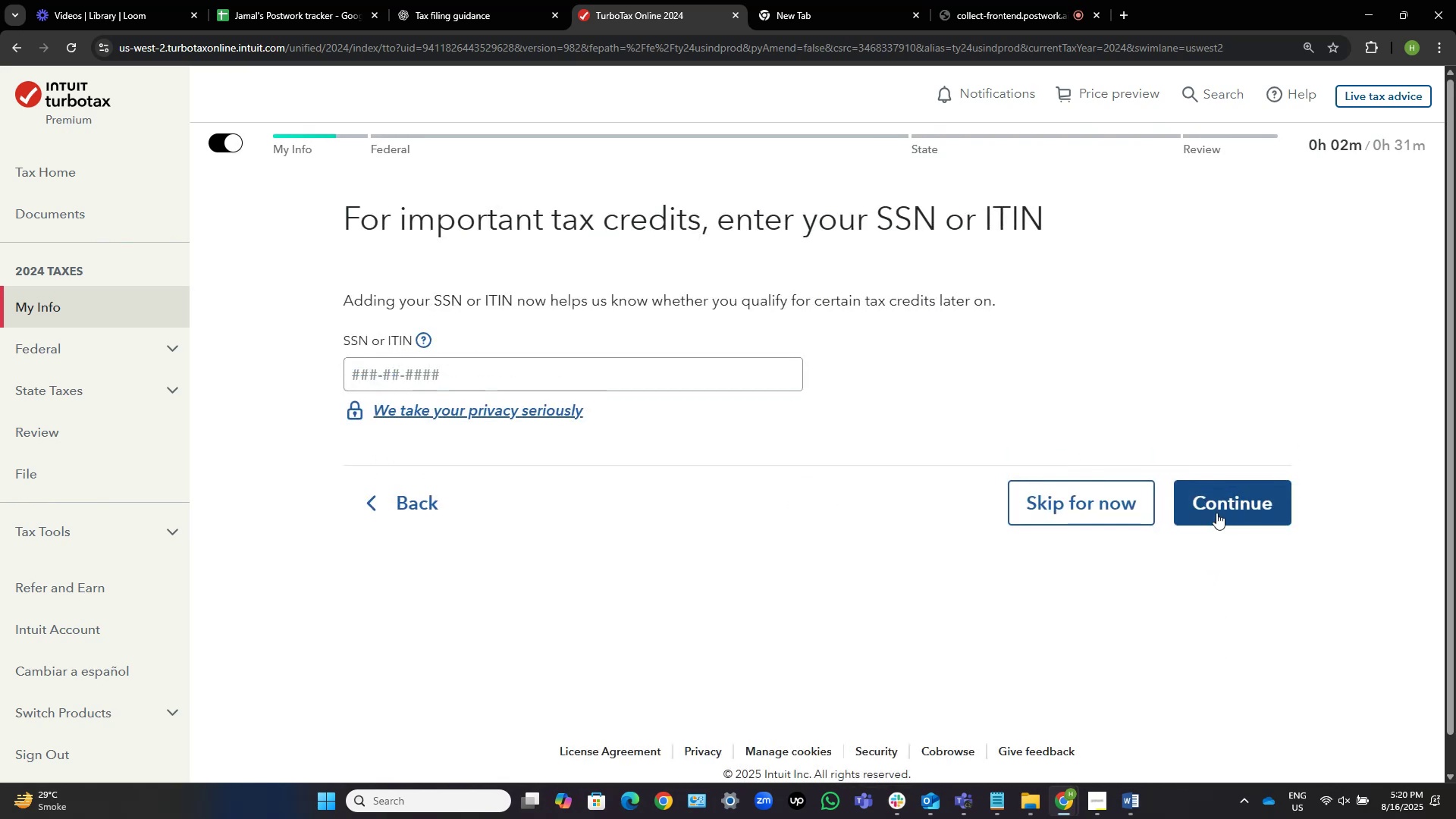 
key(Alt+Tab)
 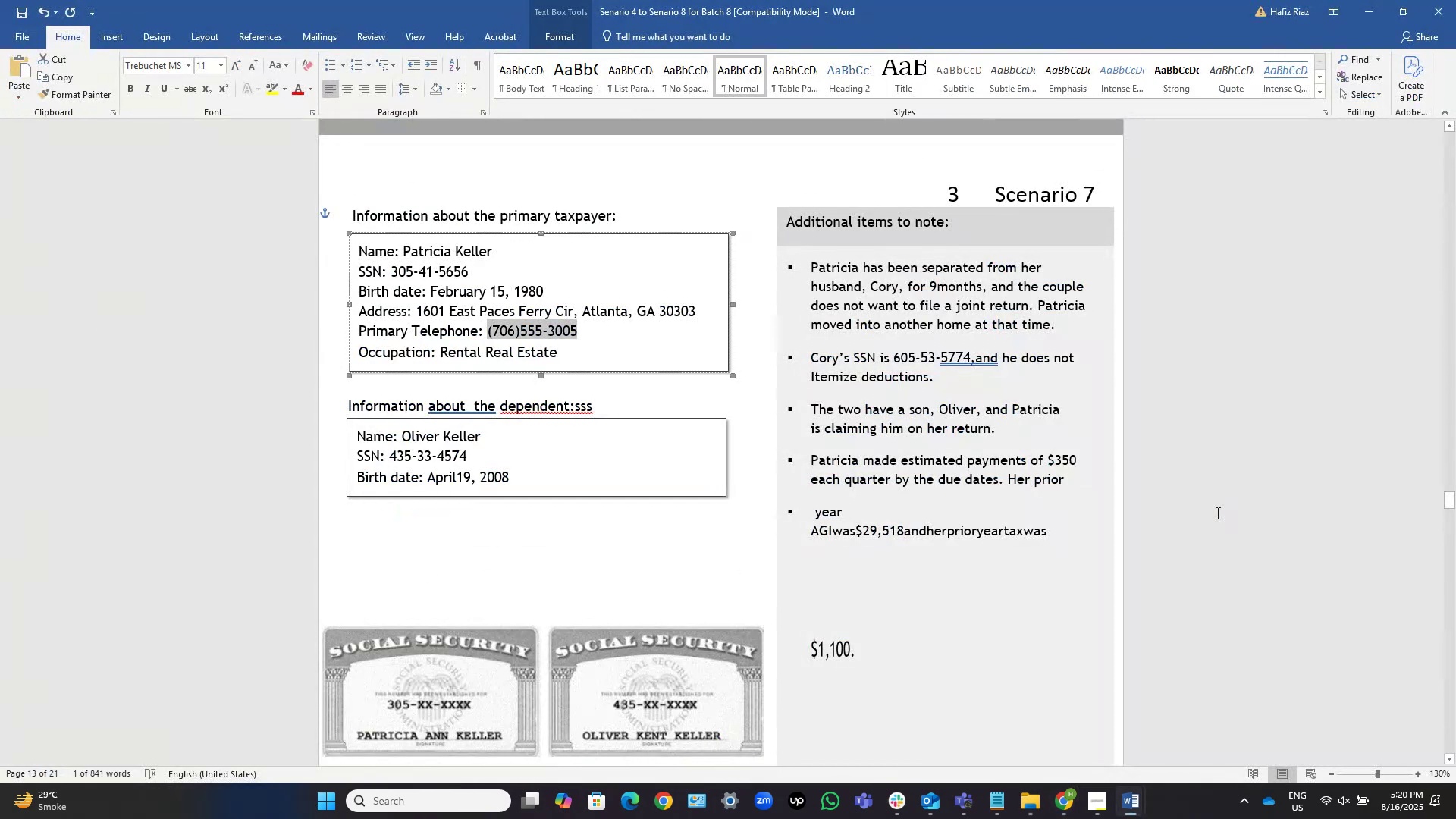 
key(ArrowUp)
 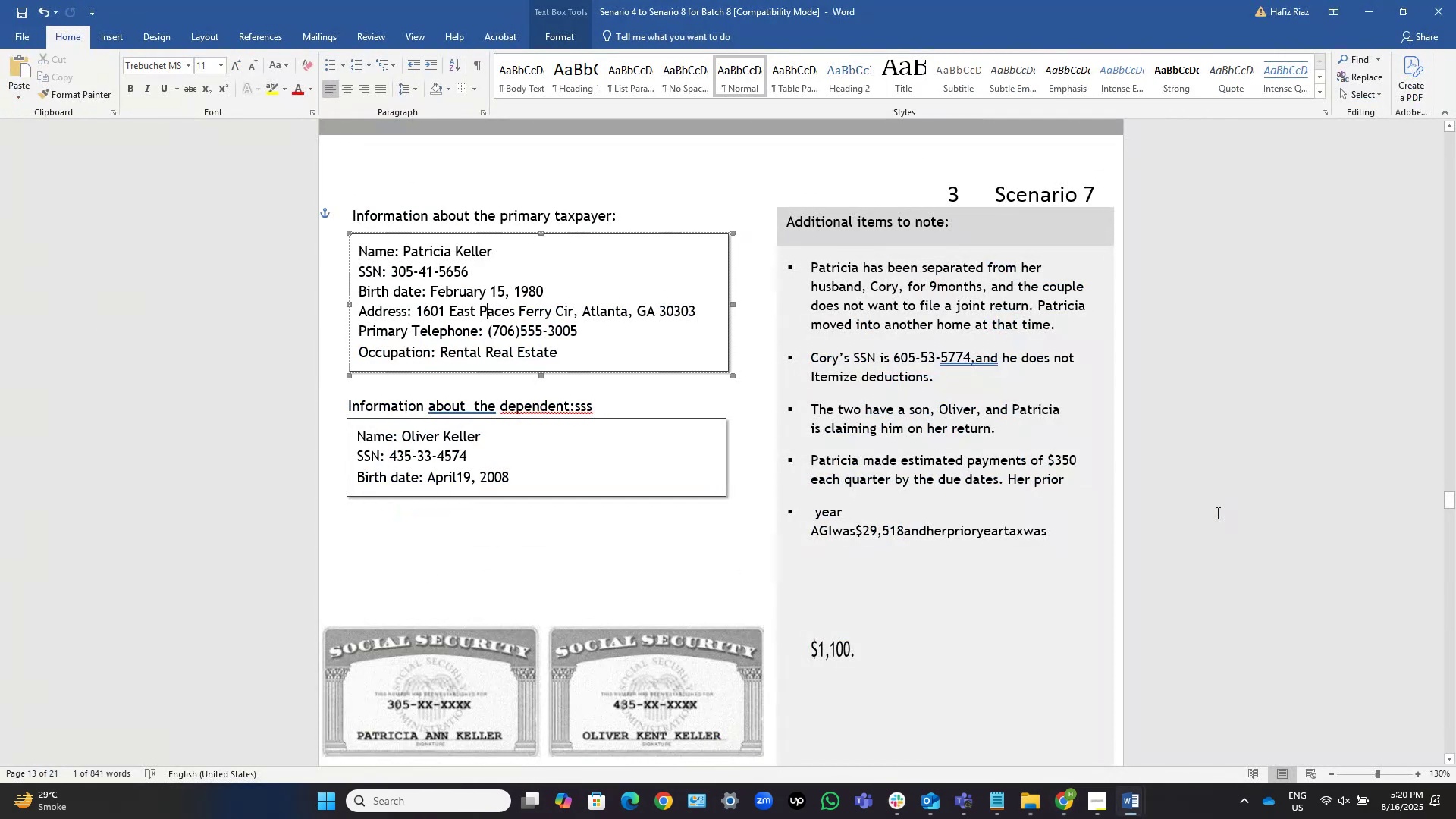 
key(ArrowUp)
 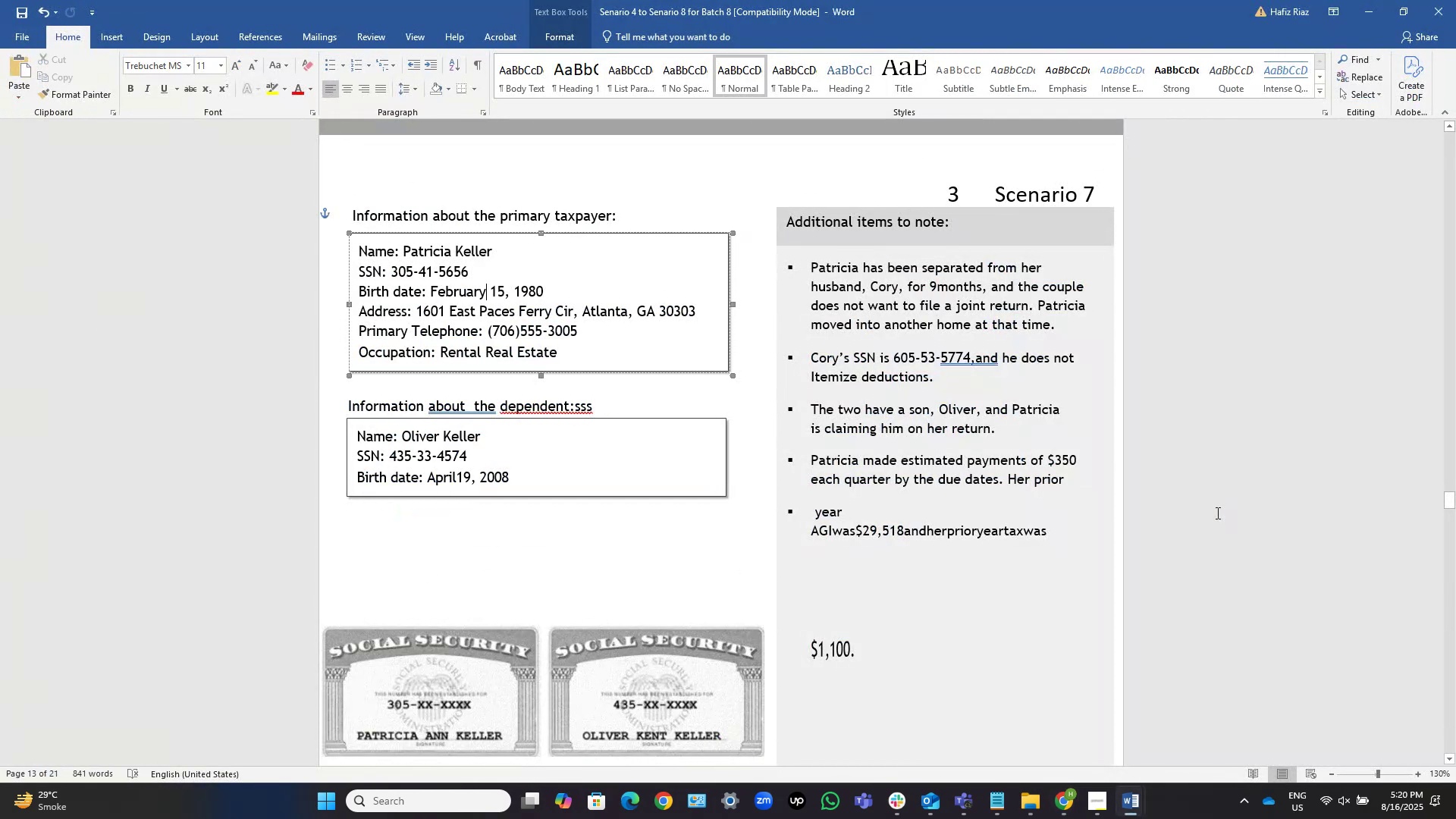 
key(ArrowUp)
 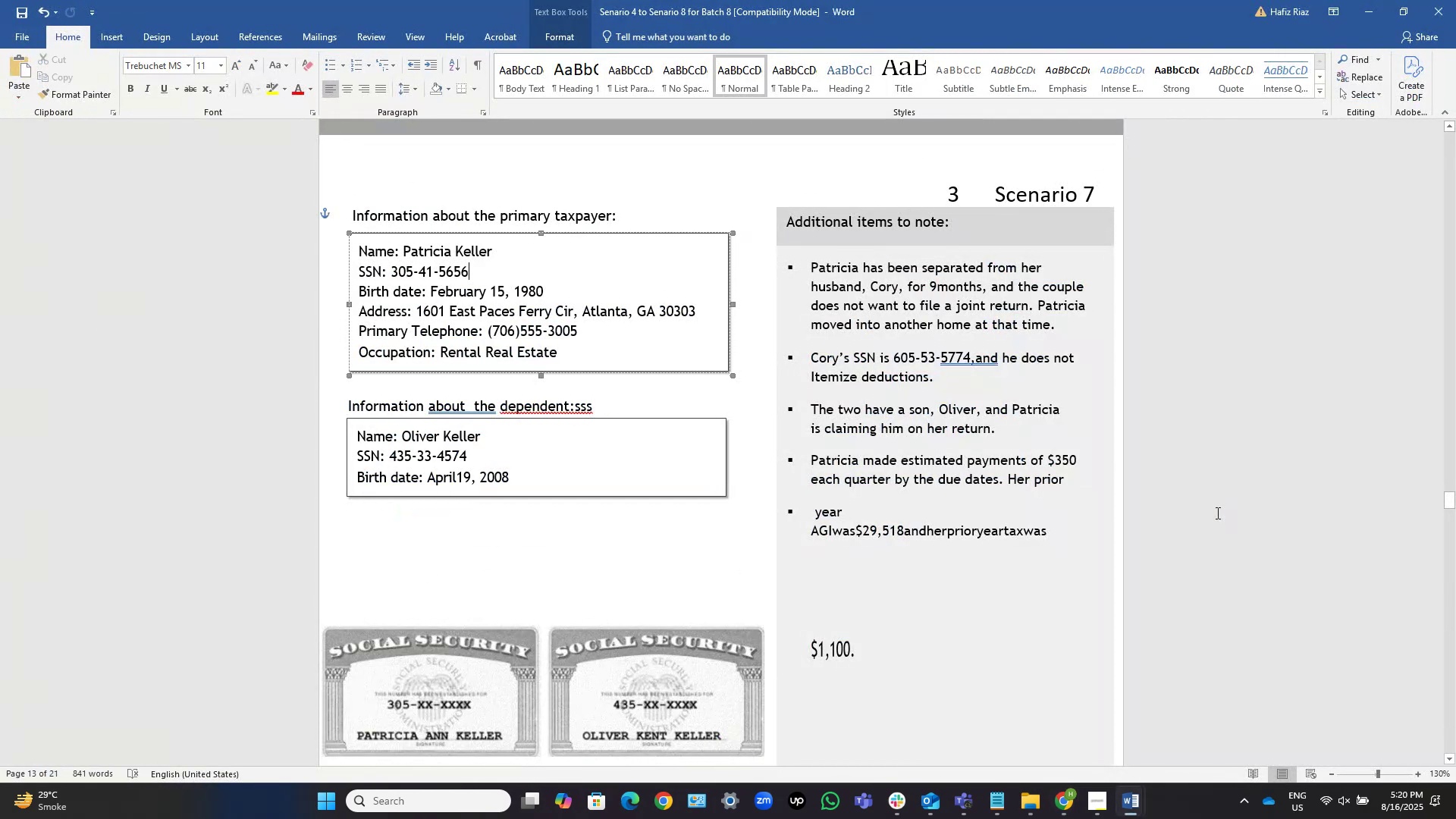 
key(Control+Shift+ArrowLeft)
 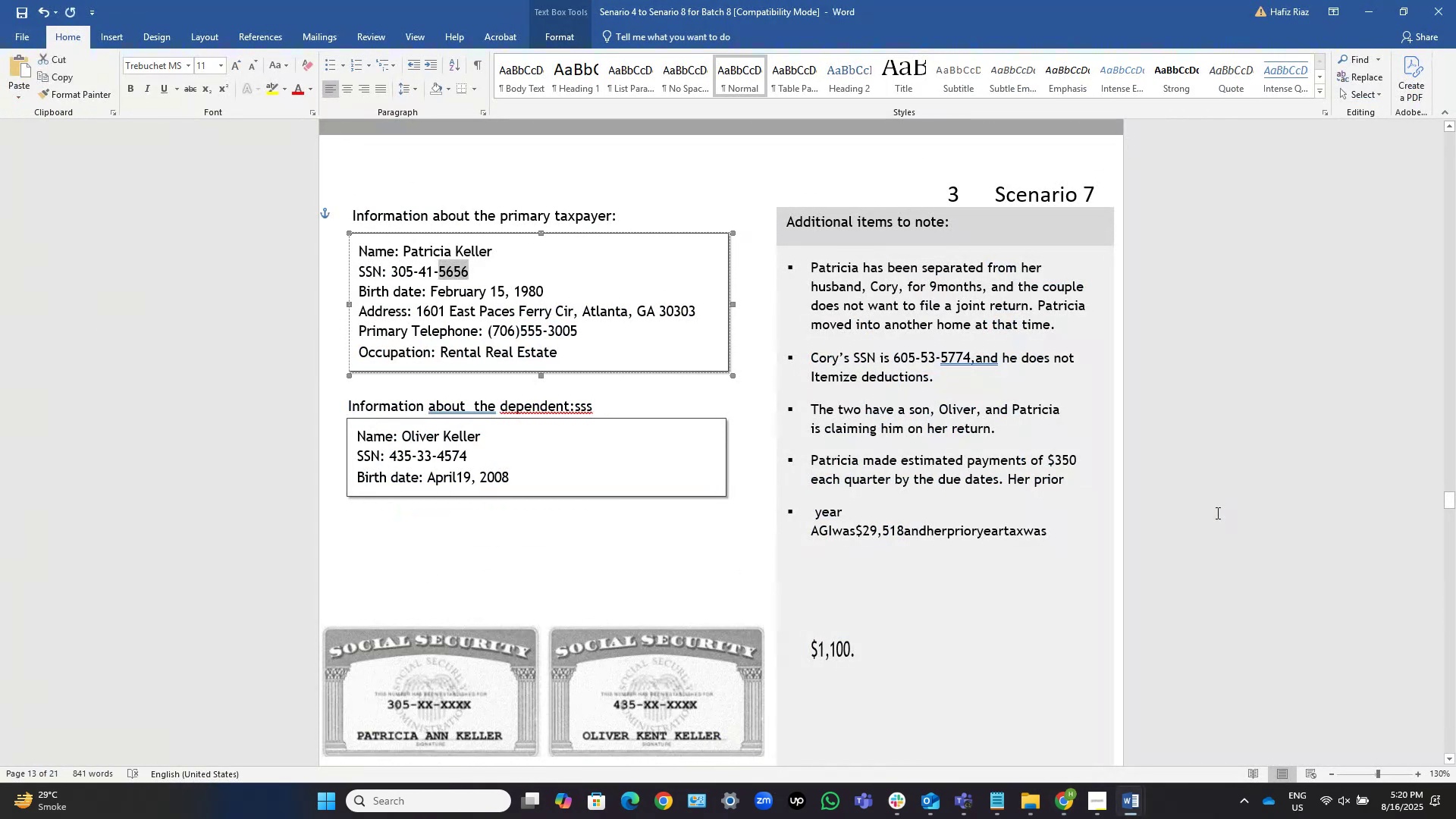 
key(Control+Shift+ArrowLeft)
 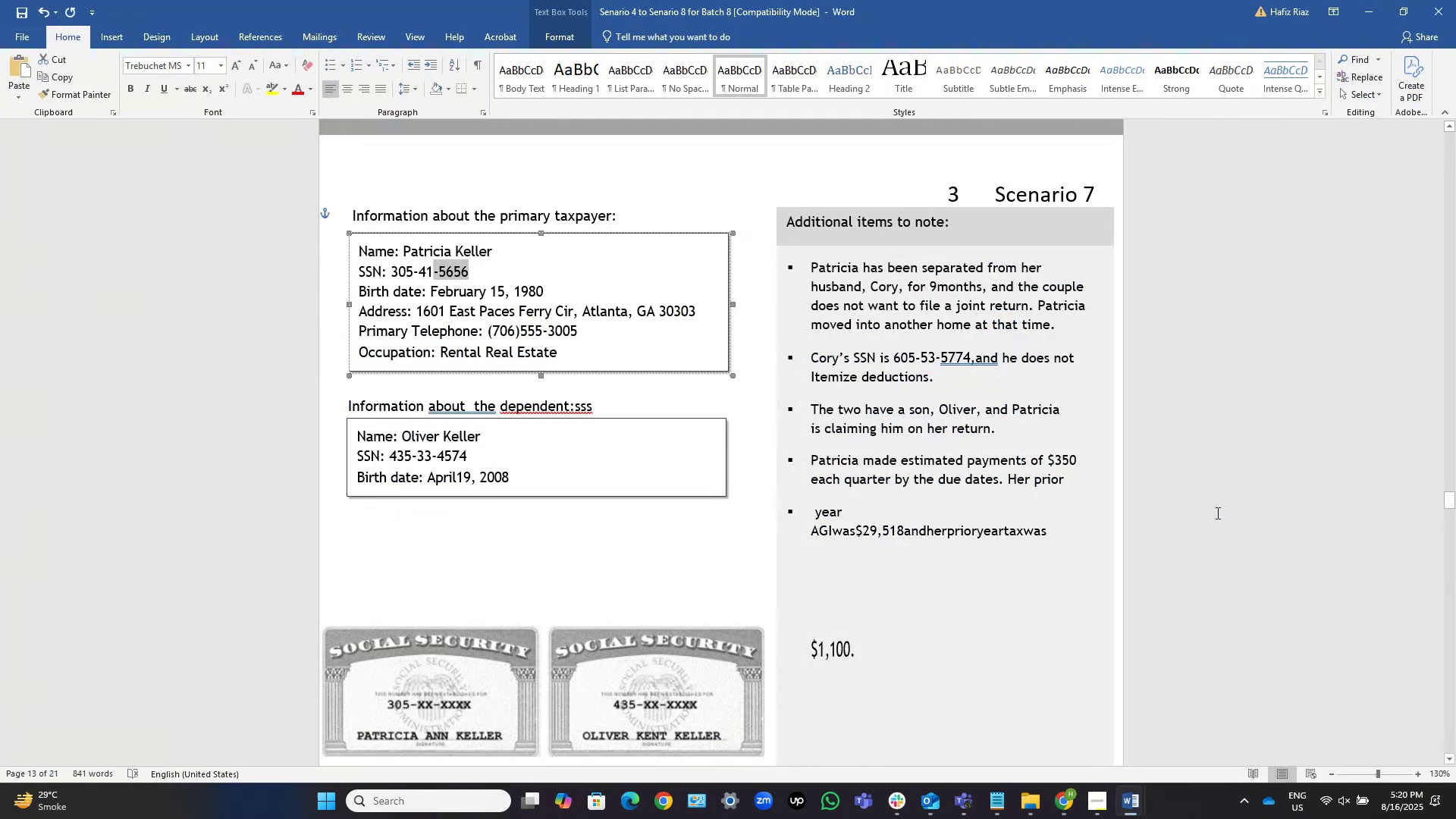 
key(Control+Shift+ArrowLeft)
 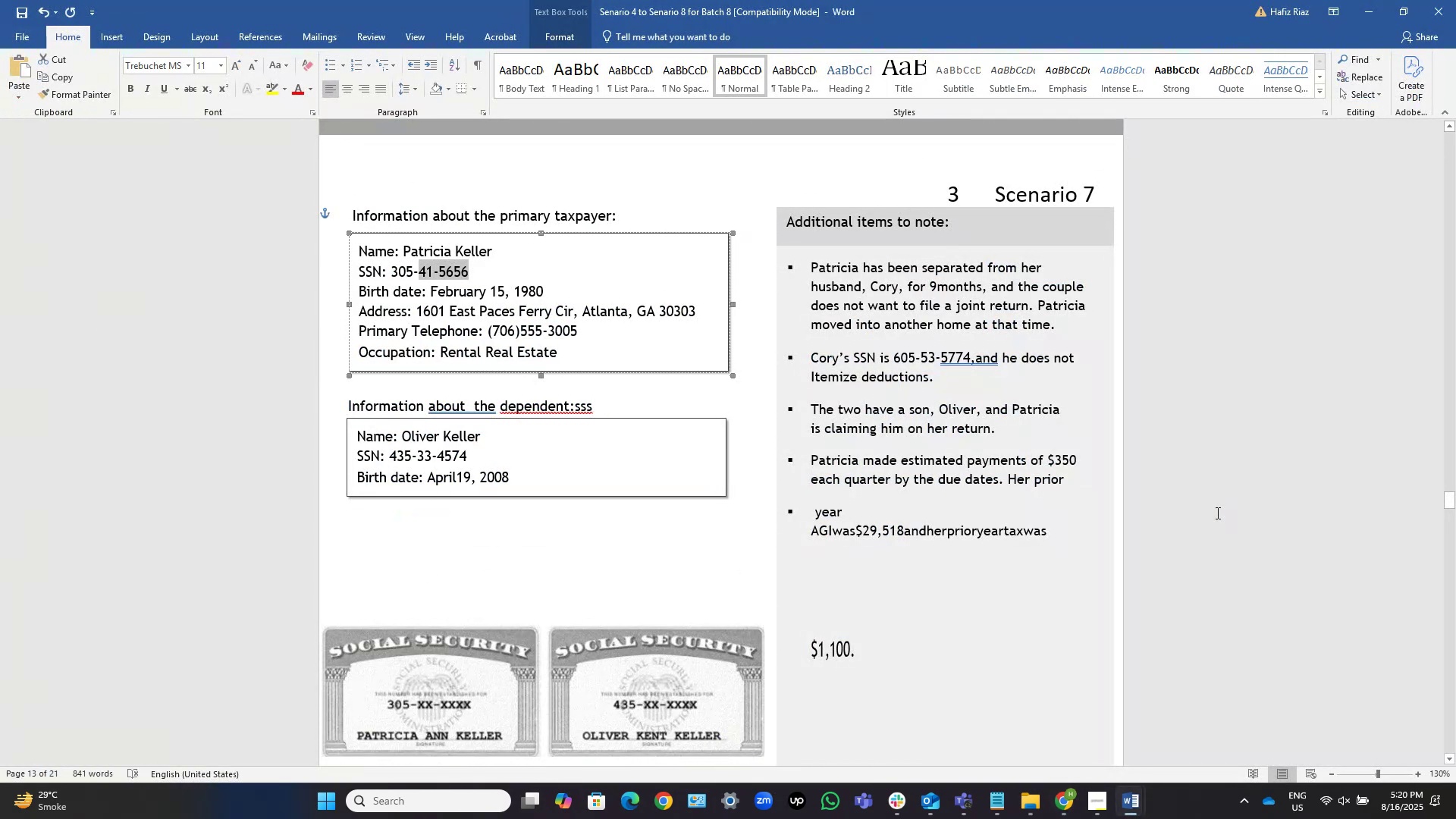 
key(Control+Shift+ArrowLeft)
 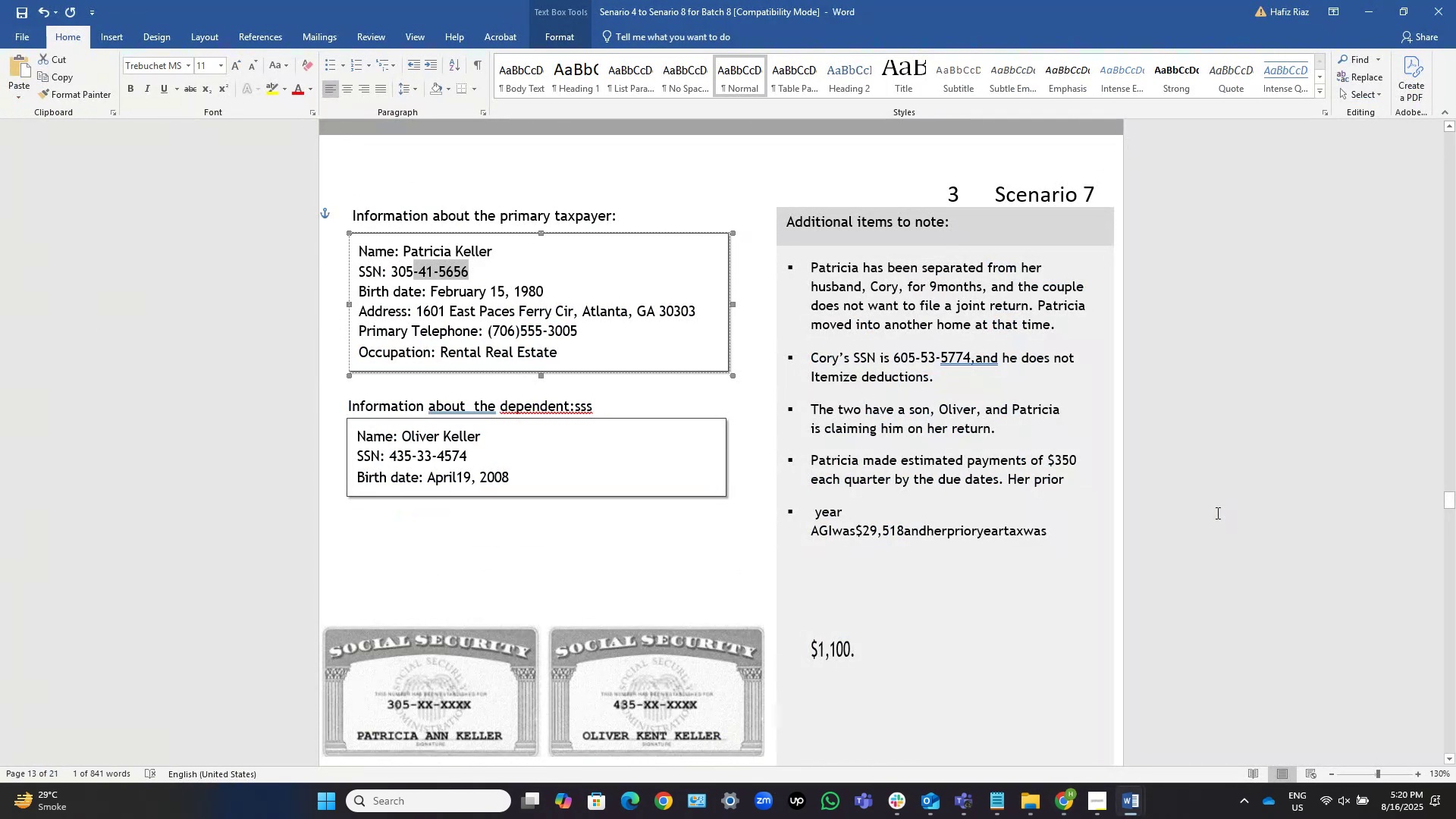 
key(Control+Shift+ArrowLeft)
 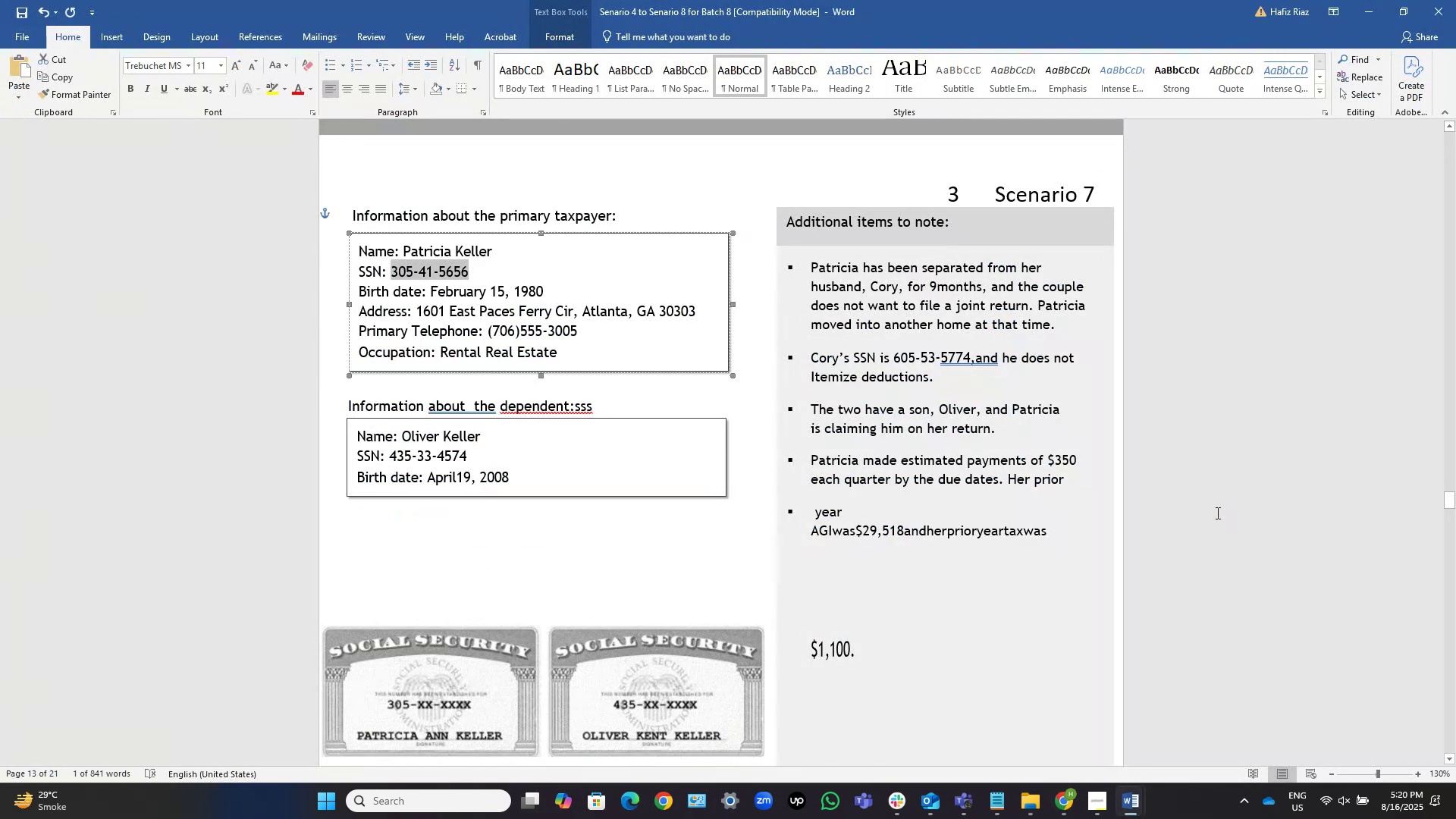 
key(Shift+ArrowRight)
 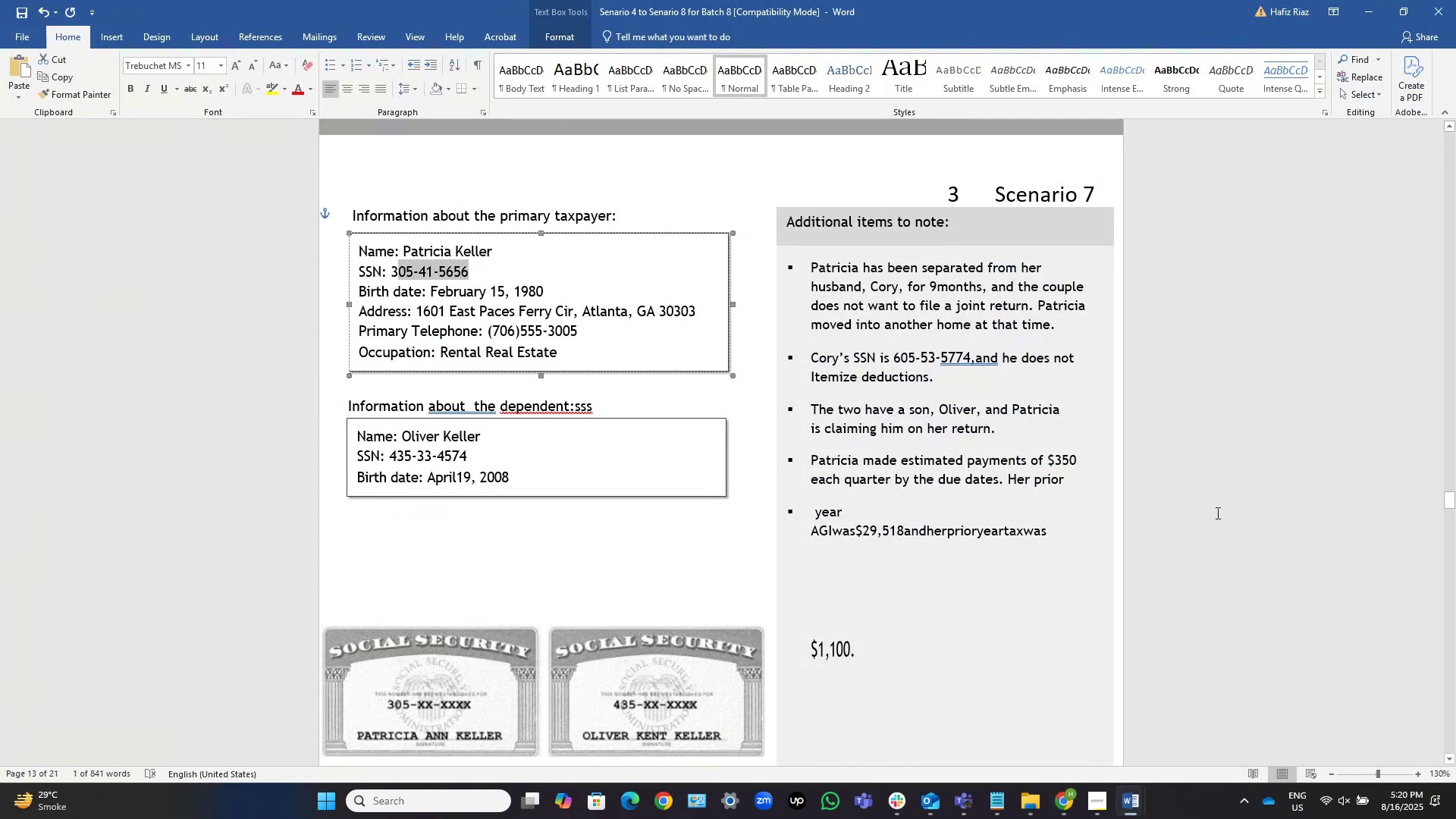 
key(Shift+ArrowLeft)
 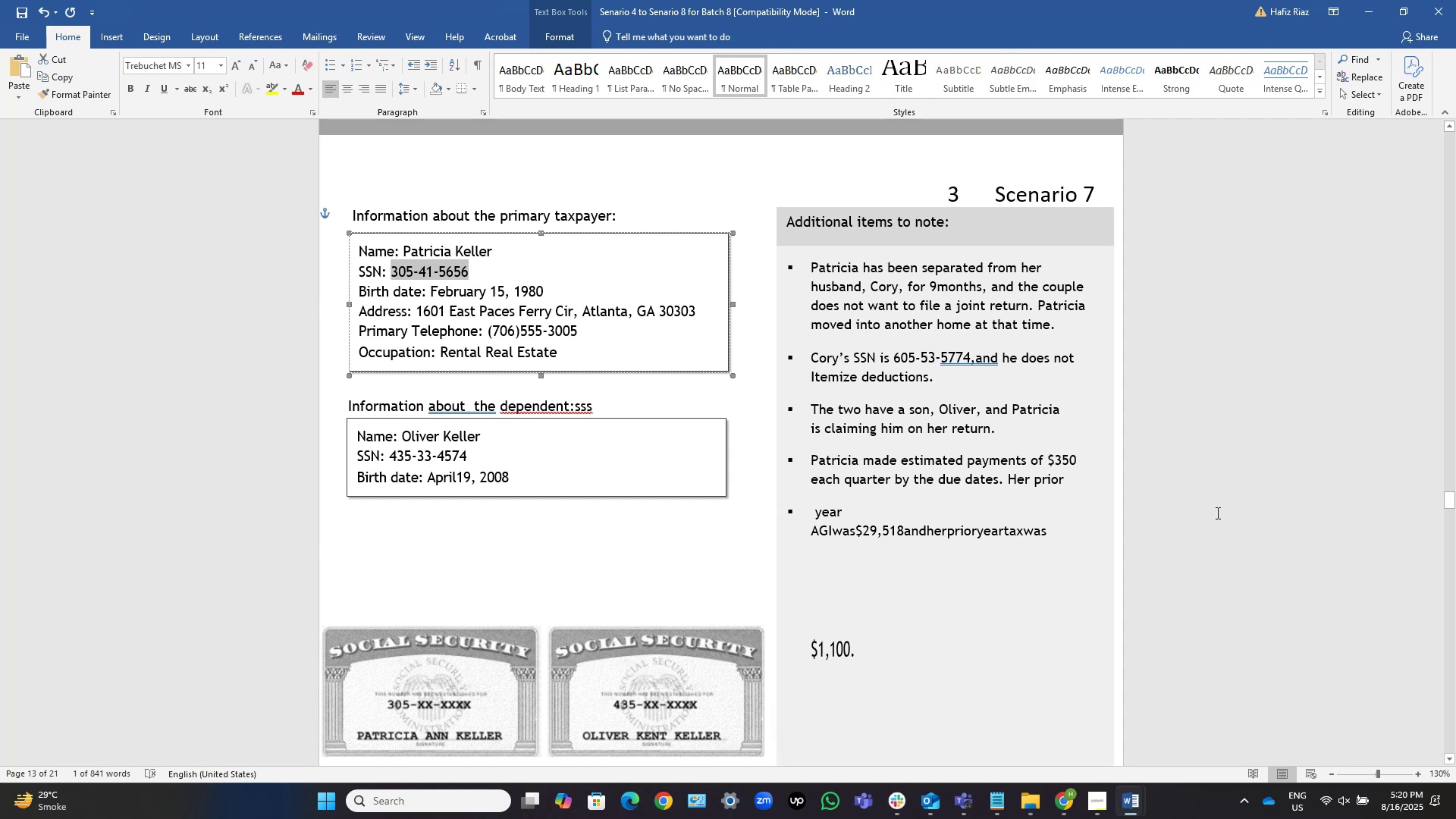 
key(Shift+ArrowRight)
 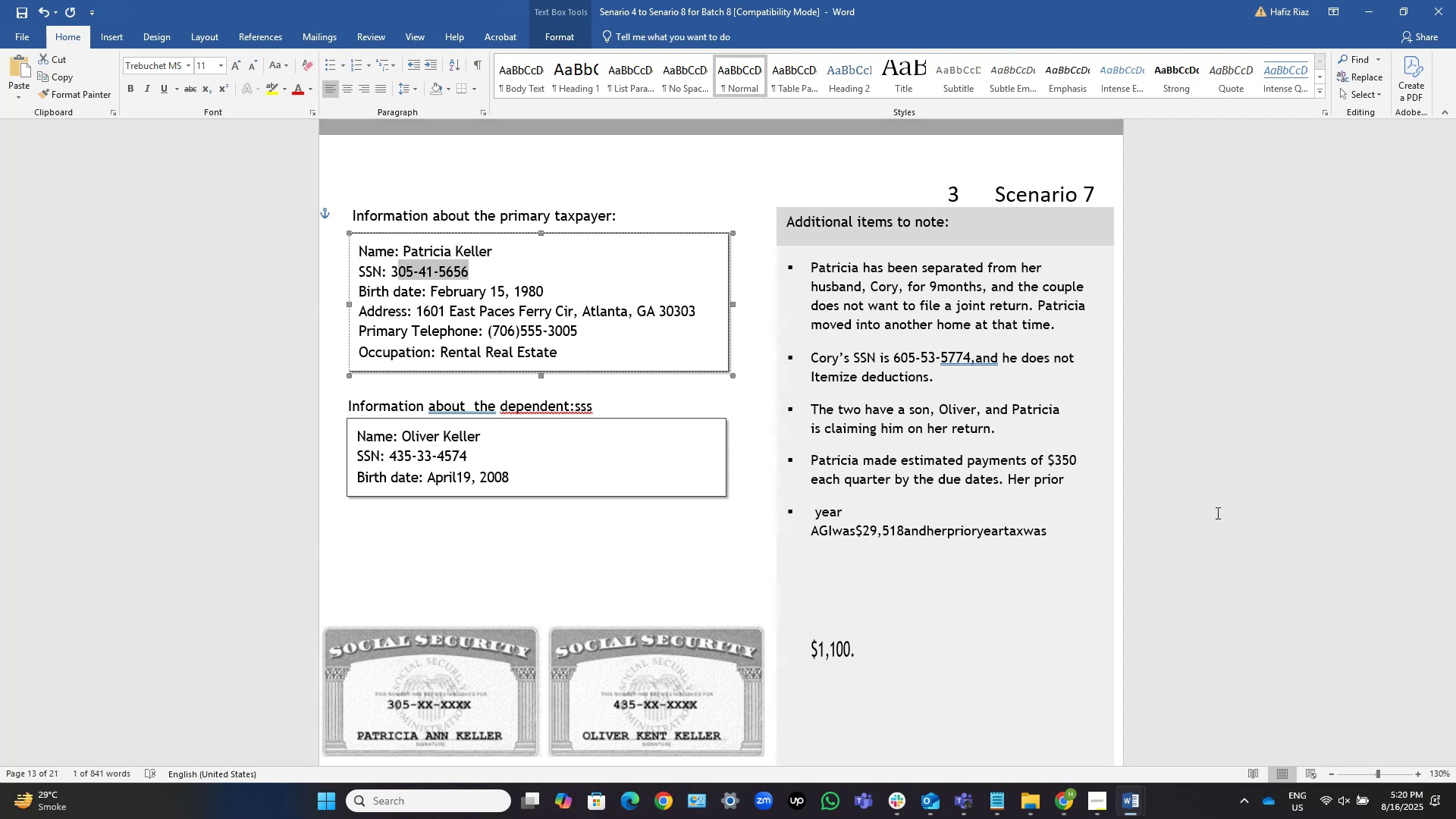 
key(Shift+ArrowLeft)
 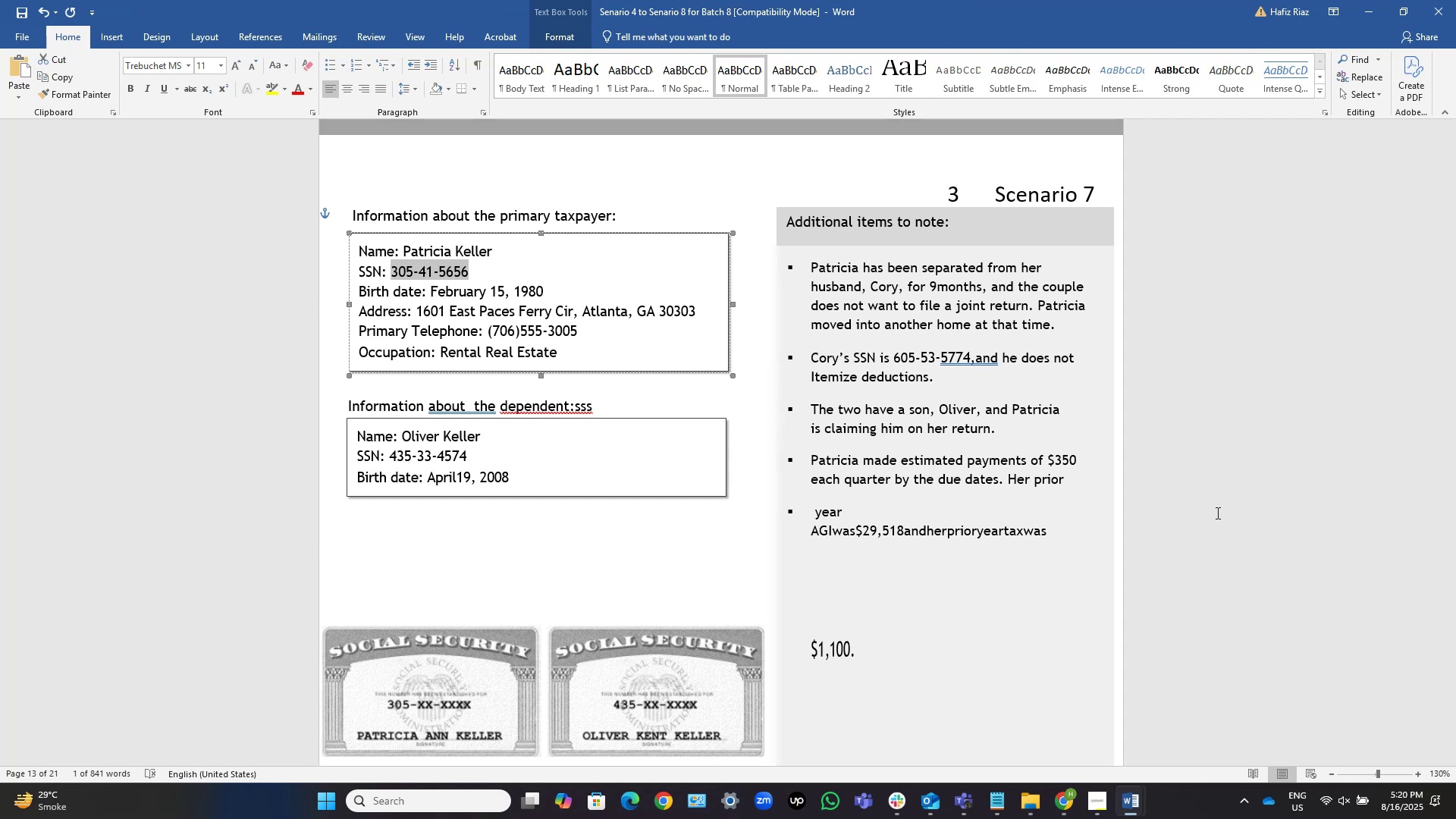 
key(Control+C)
 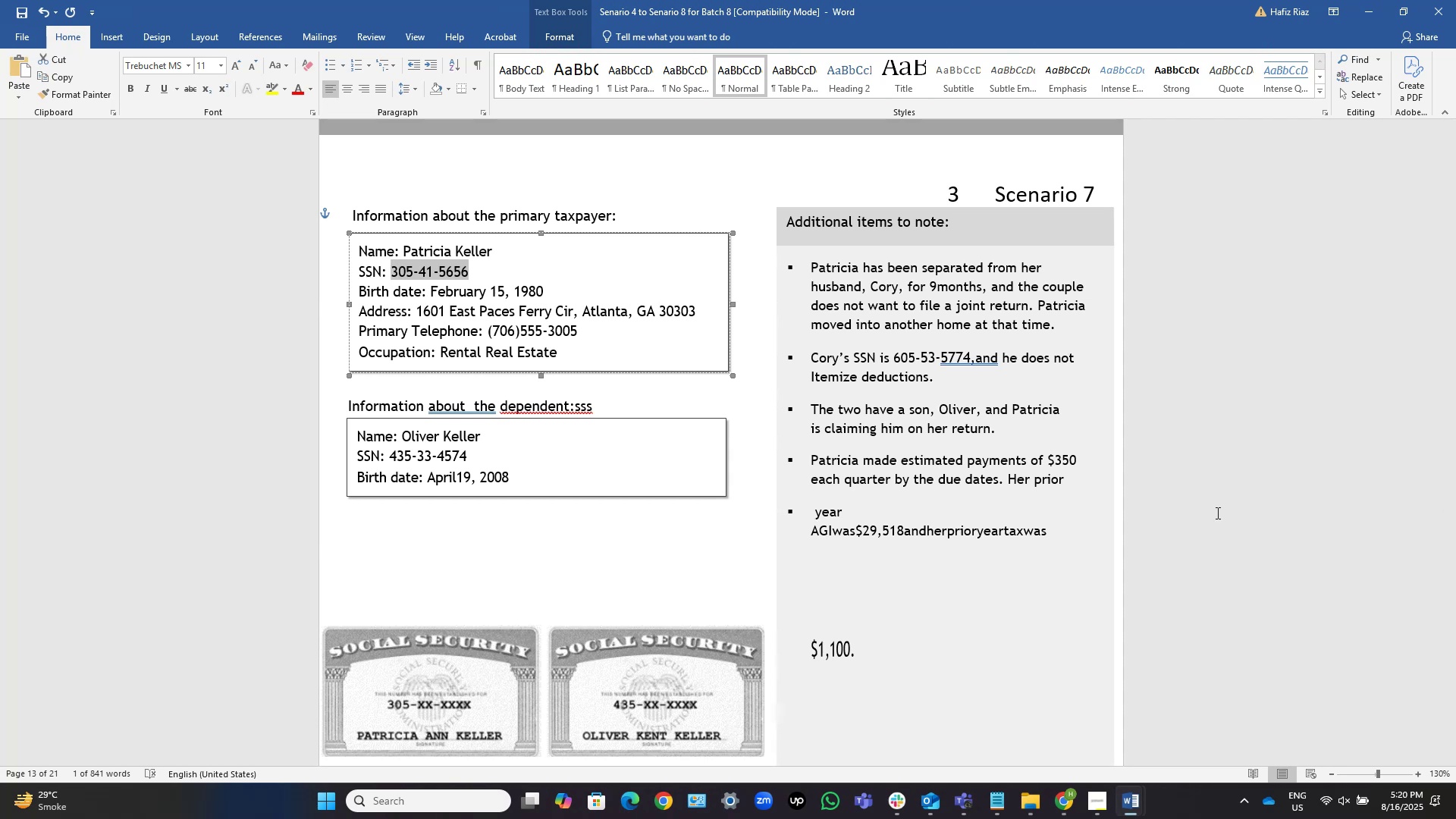 
key(Alt+AltLeft)
 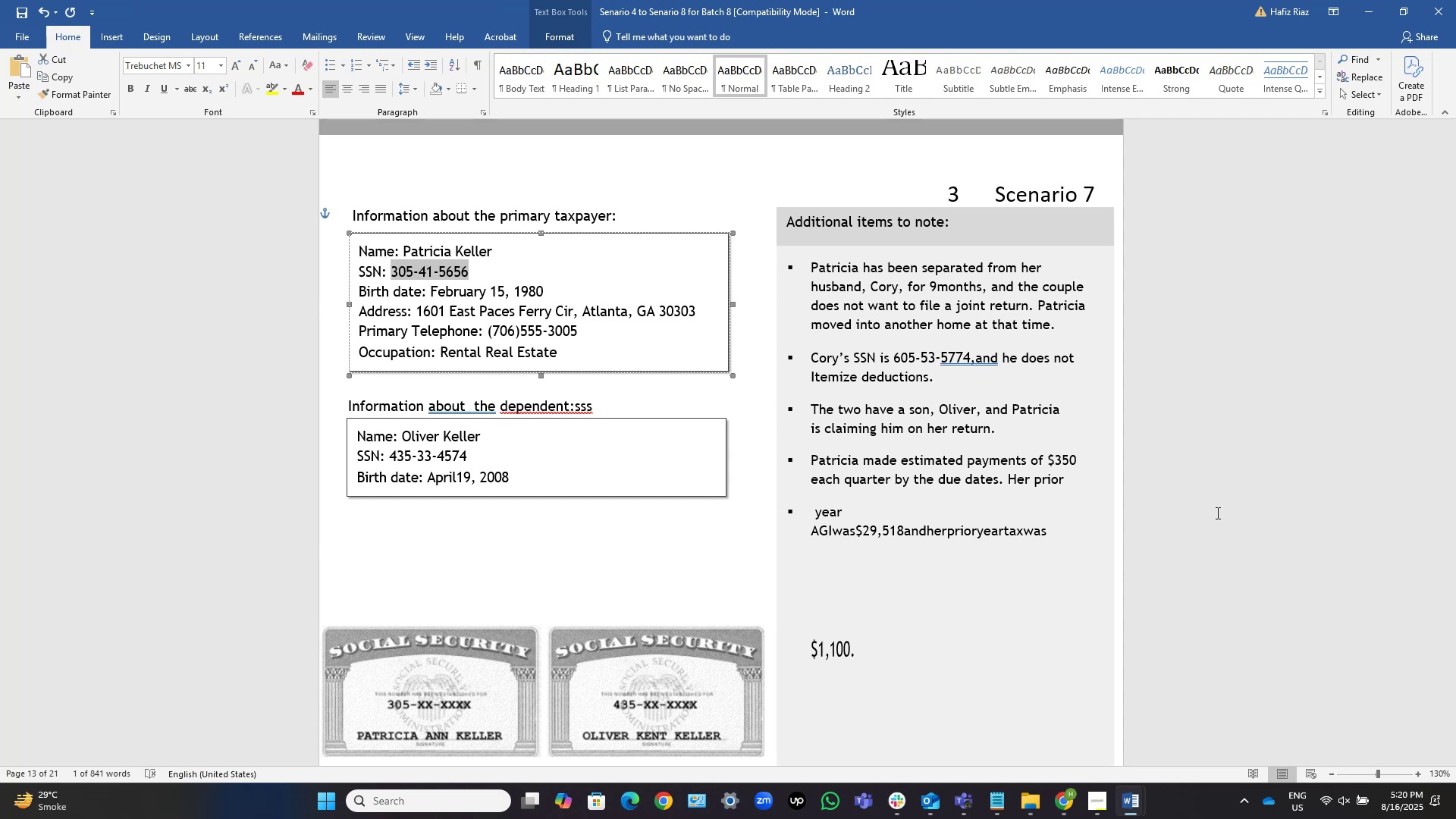 
key(Alt+Tab)
 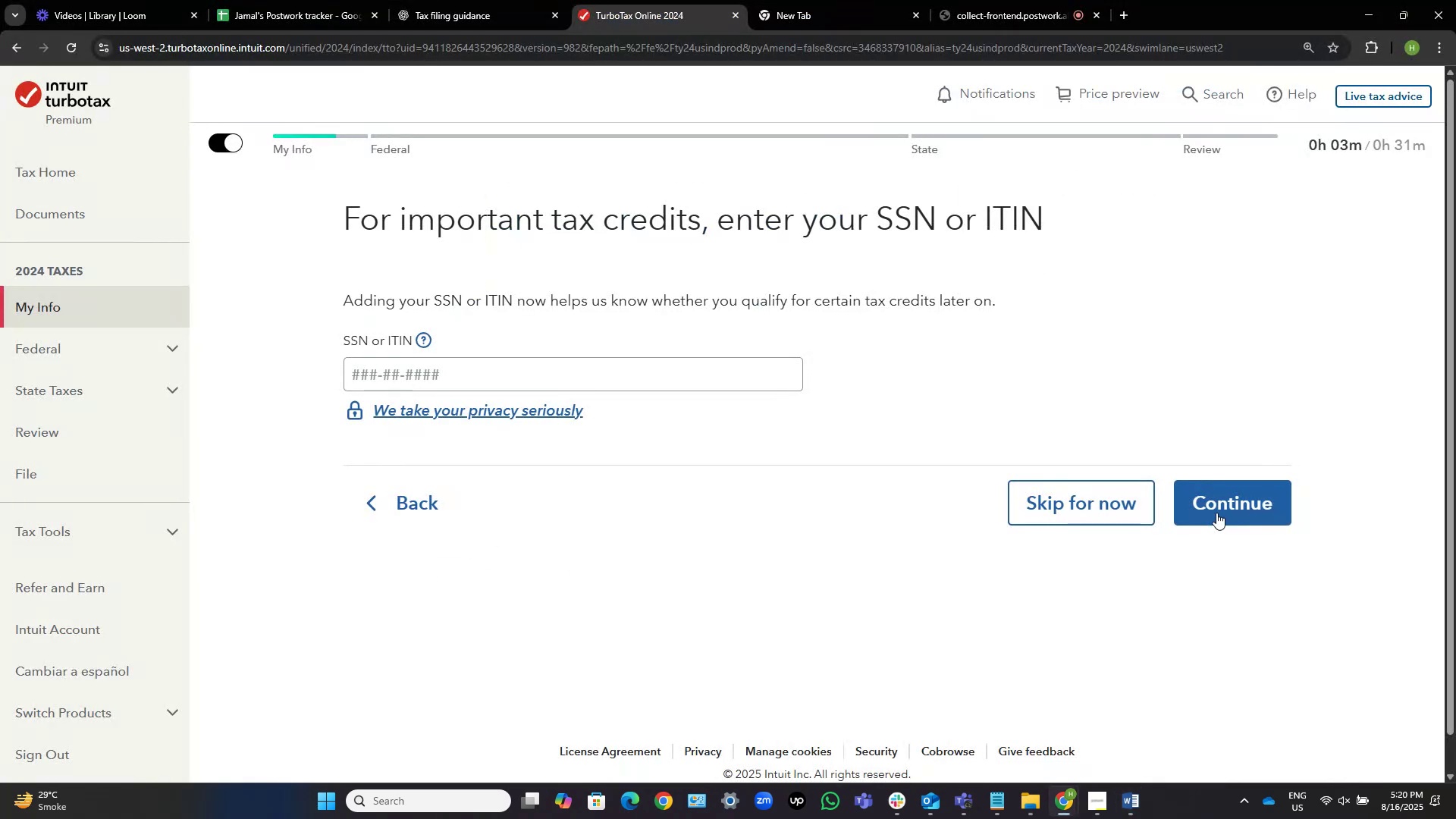 
key(Control+ControlLeft)
 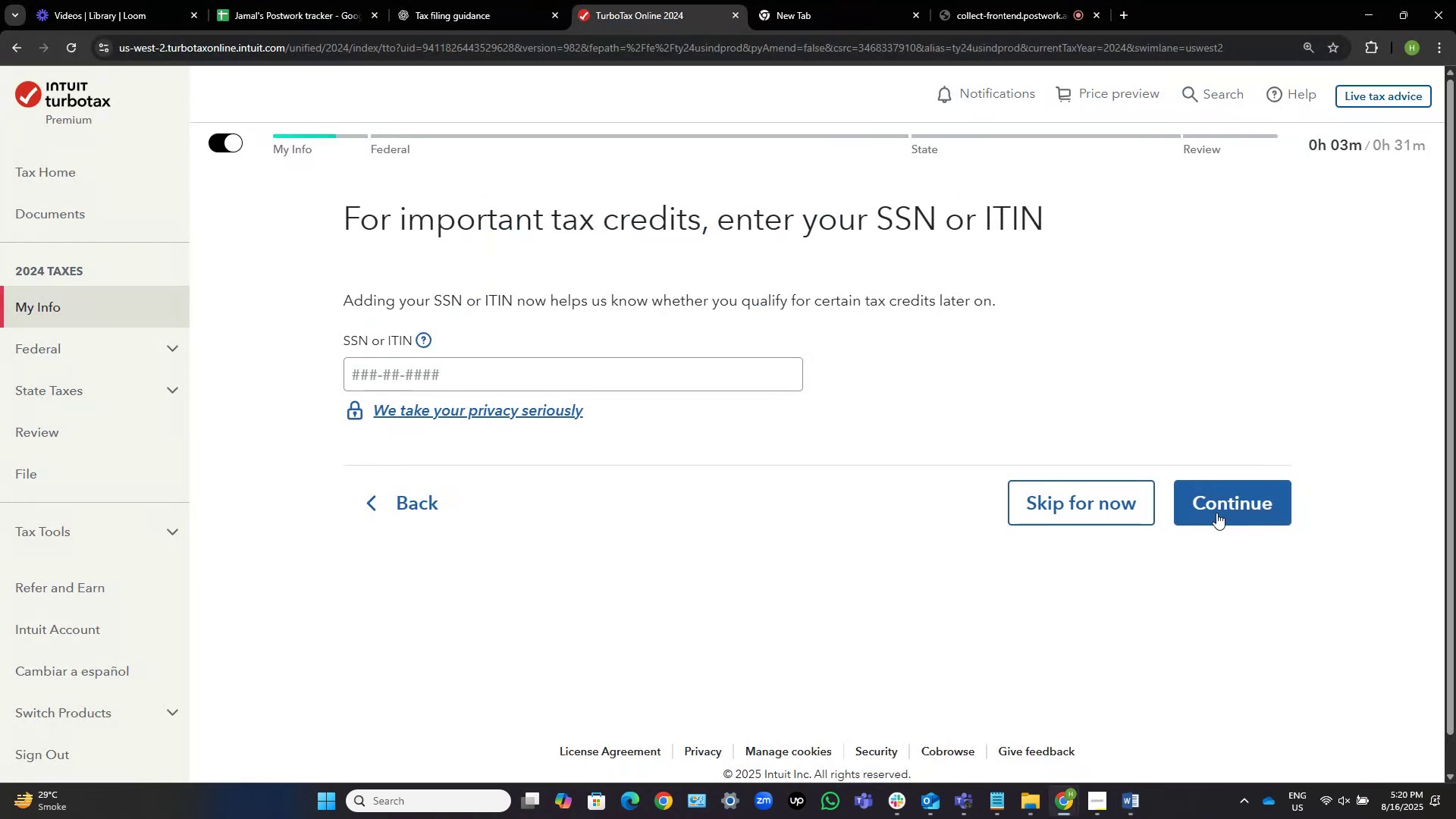 
key(Tab)
 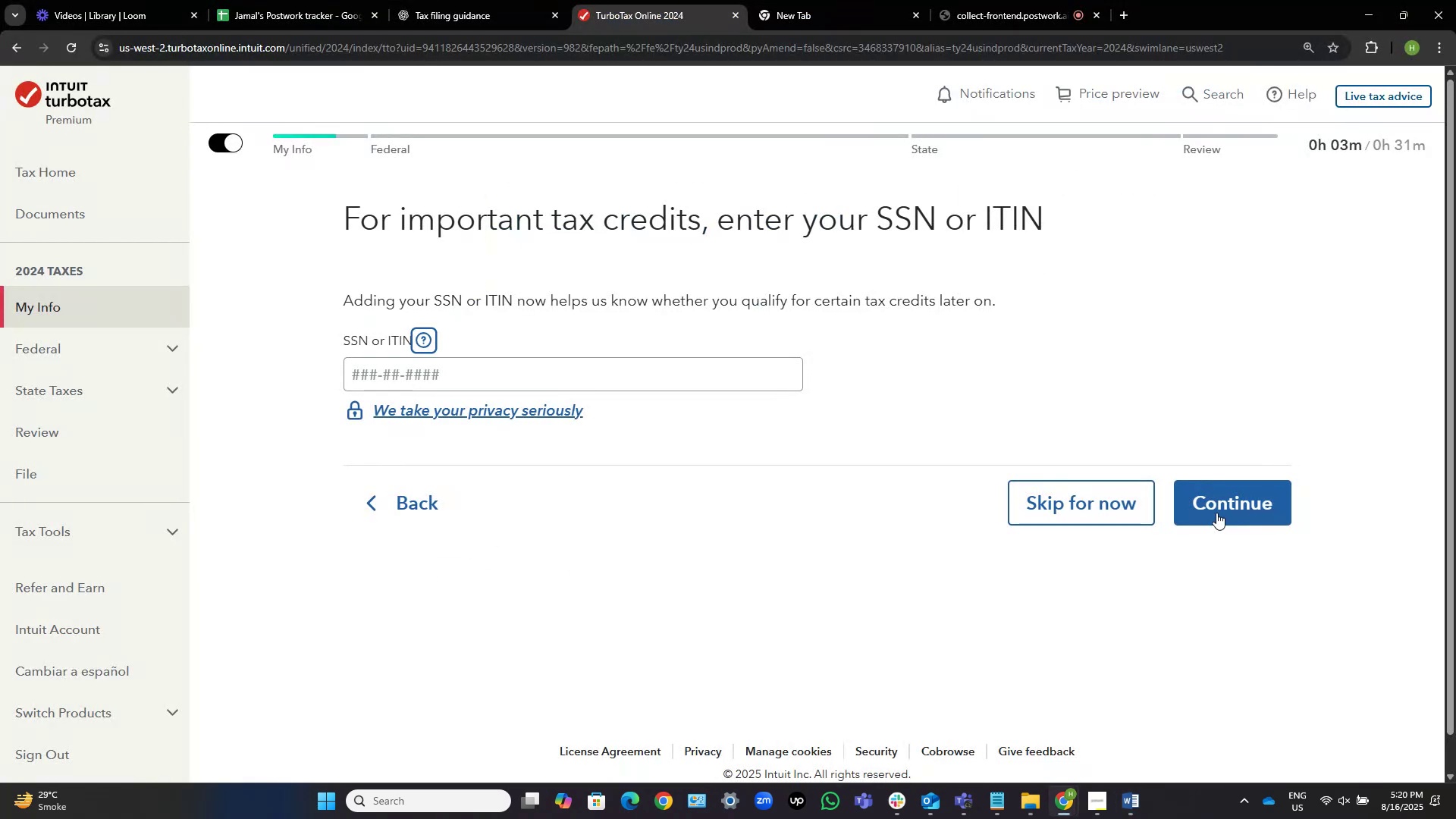 
key(Tab)
 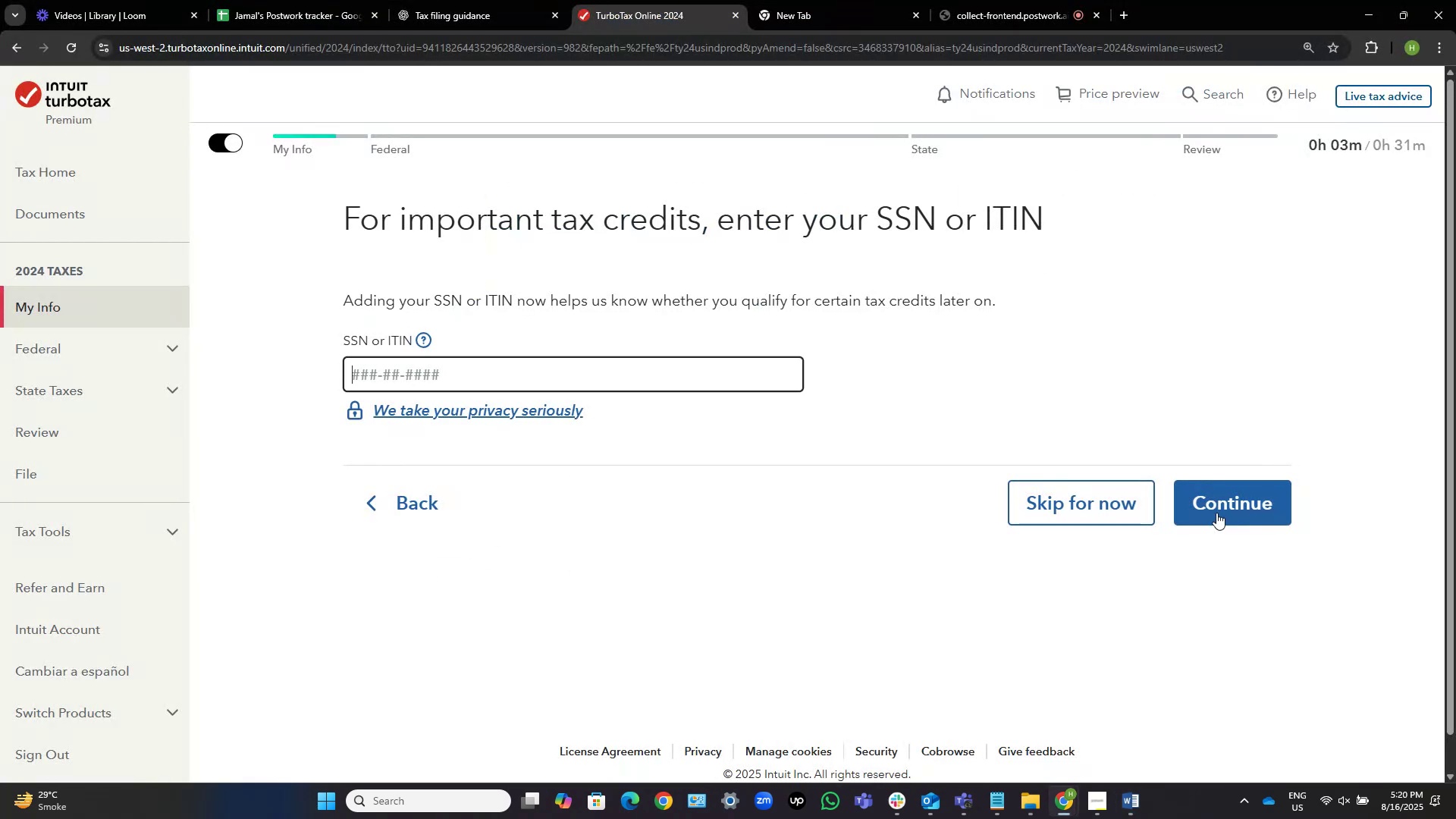 
key(Control+V)
 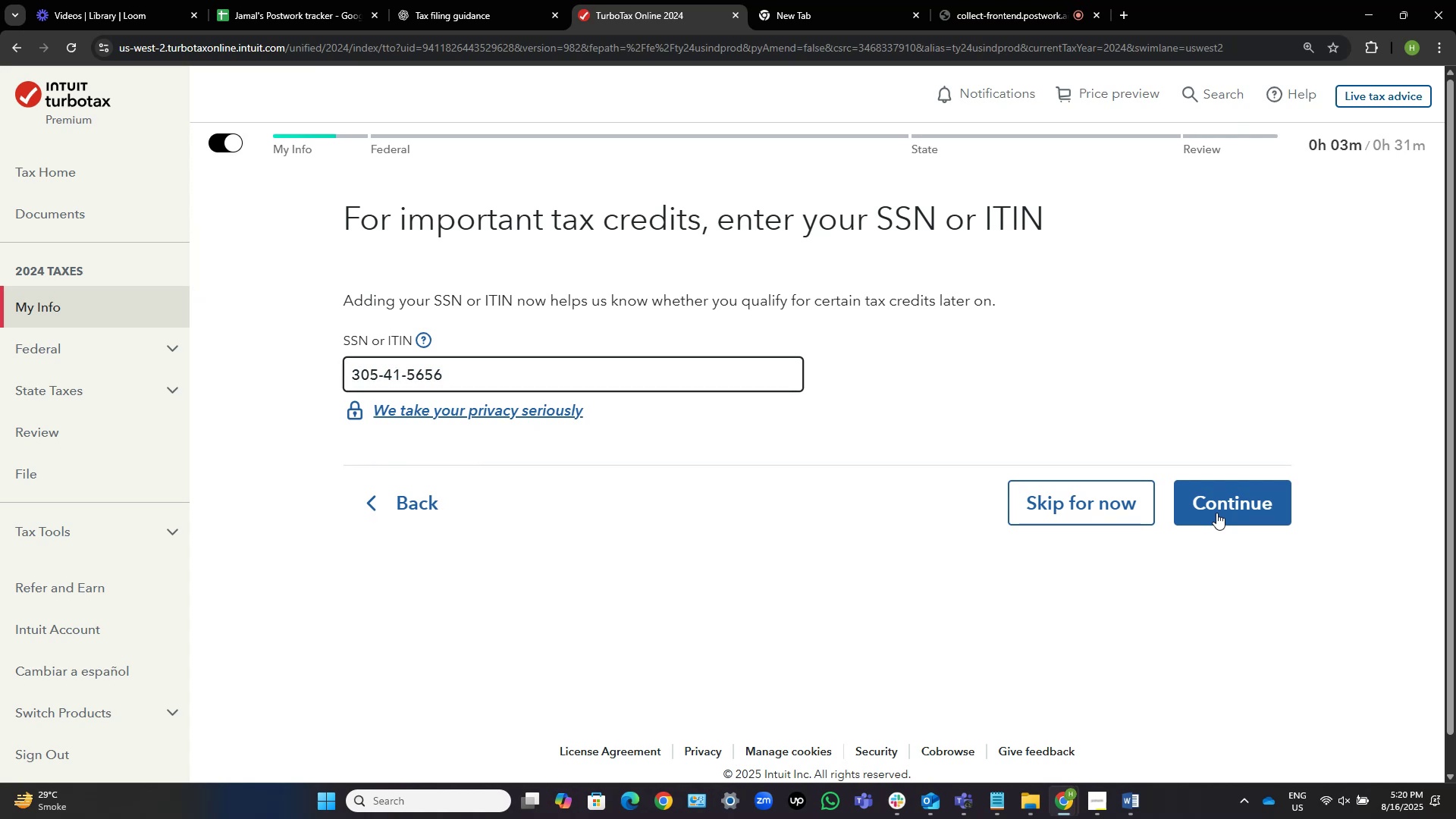 
key(Alt+AltLeft)
 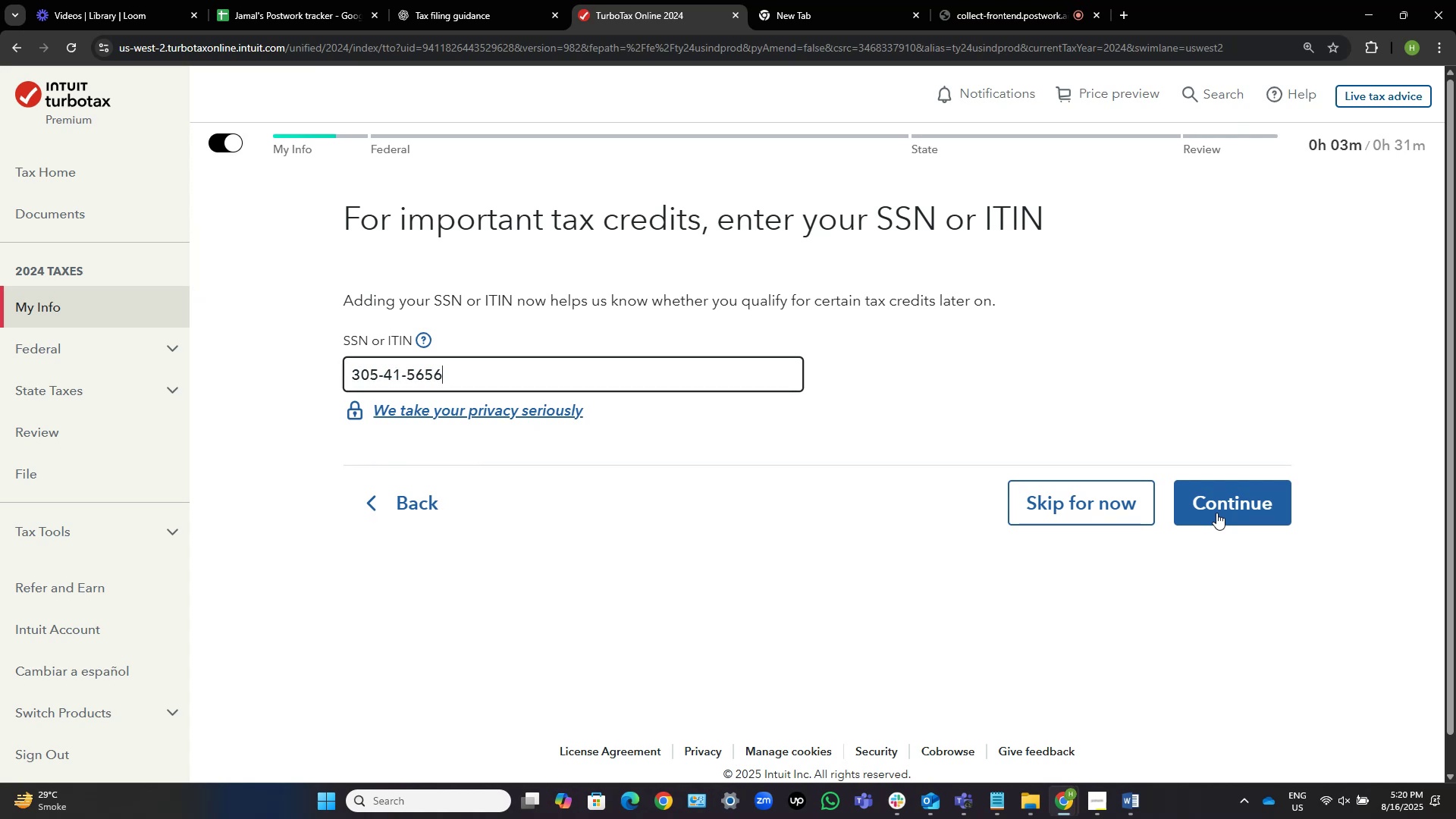 
key(Alt+Tab)
 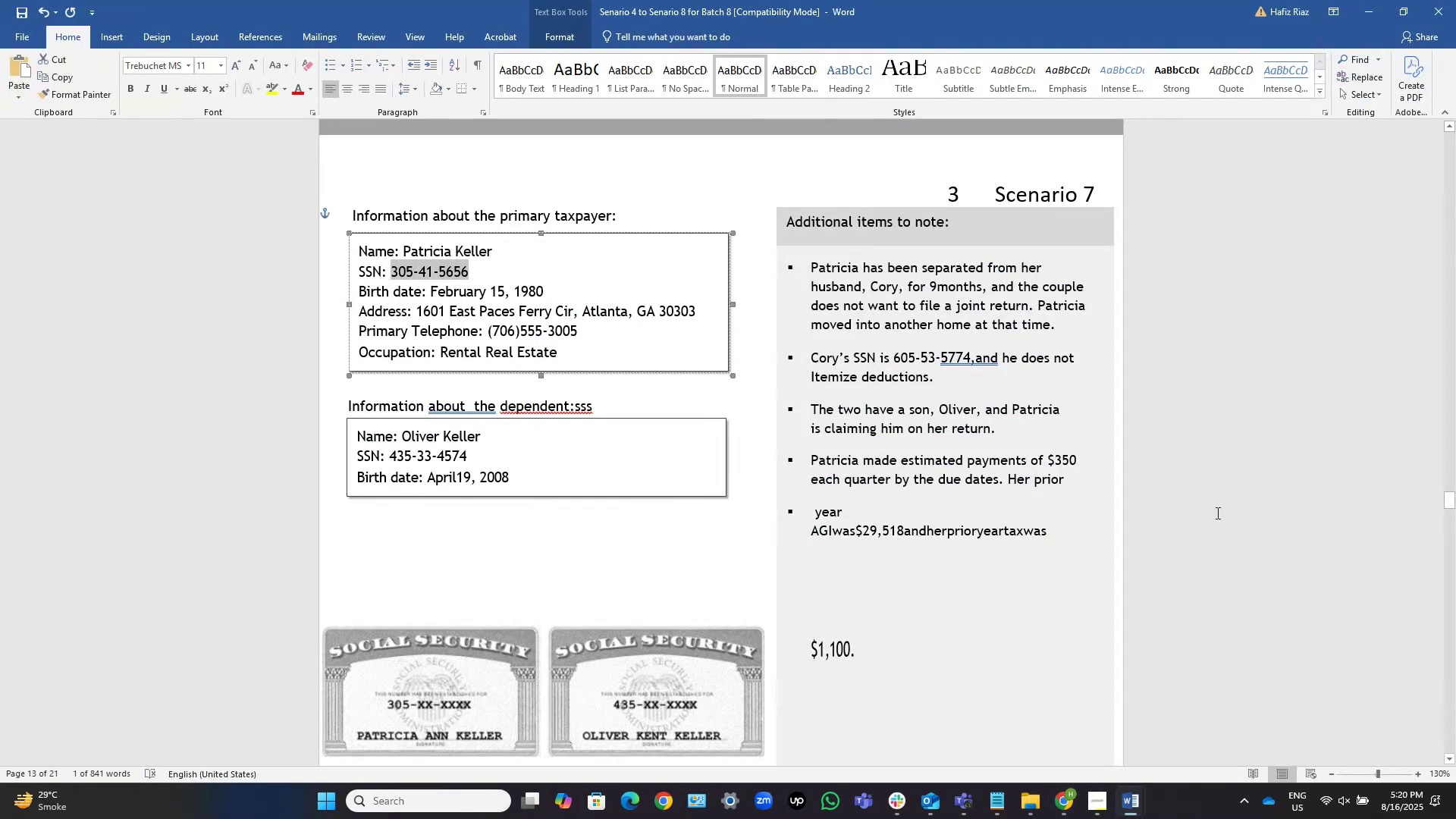 
key(Alt+AltLeft)
 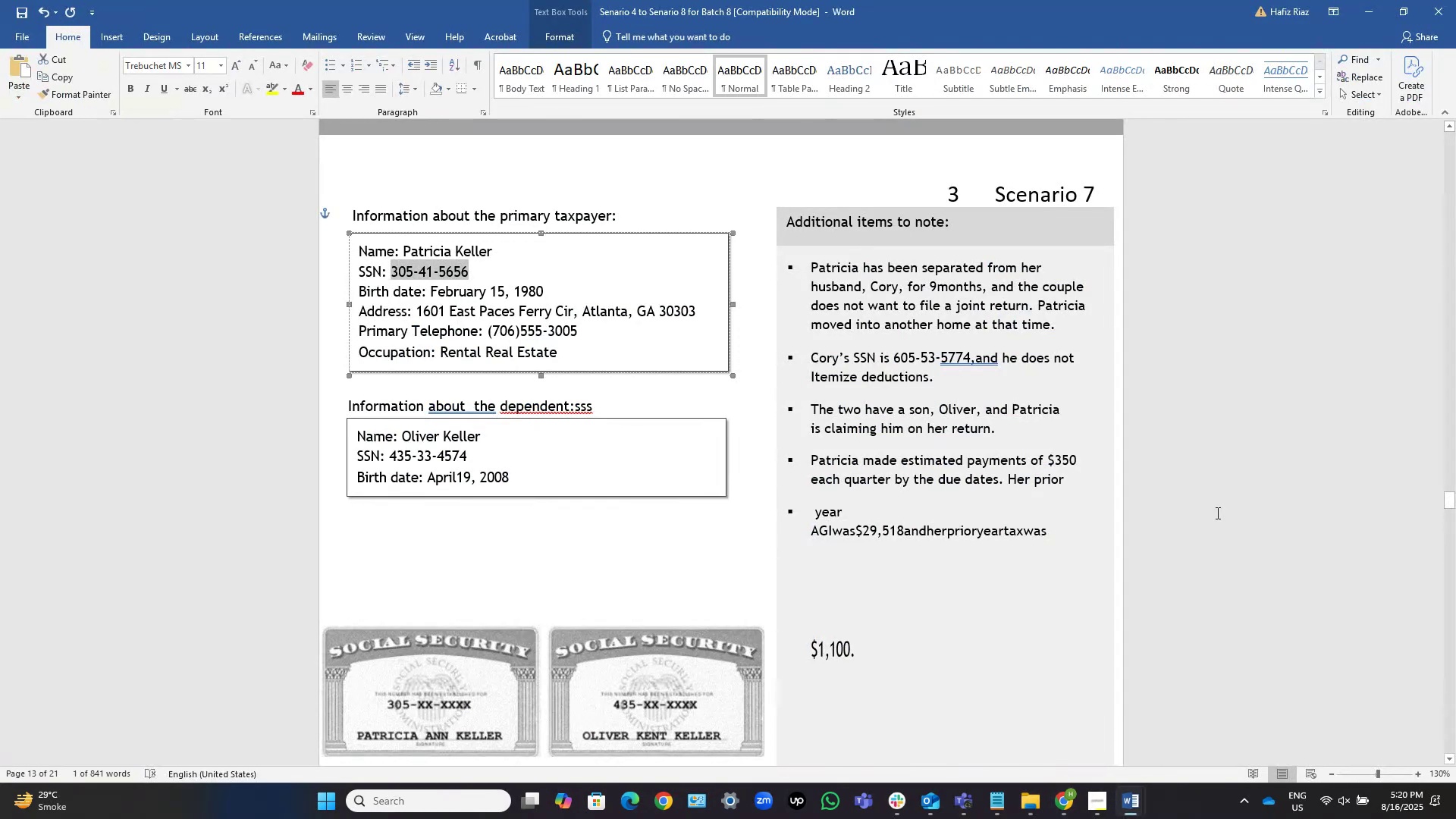 
key(Alt+Tab)
 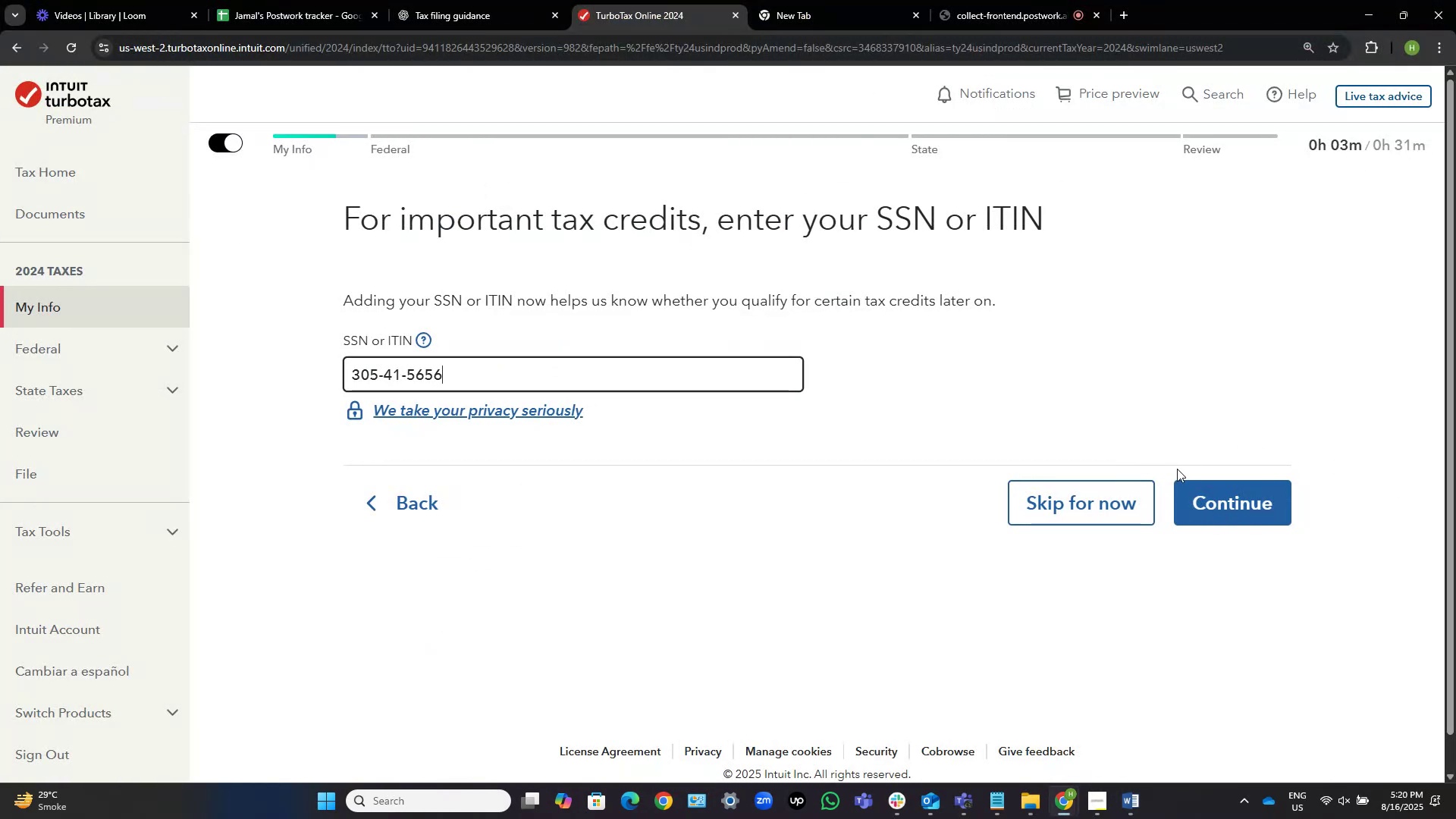 
left_click([1210, 497])
 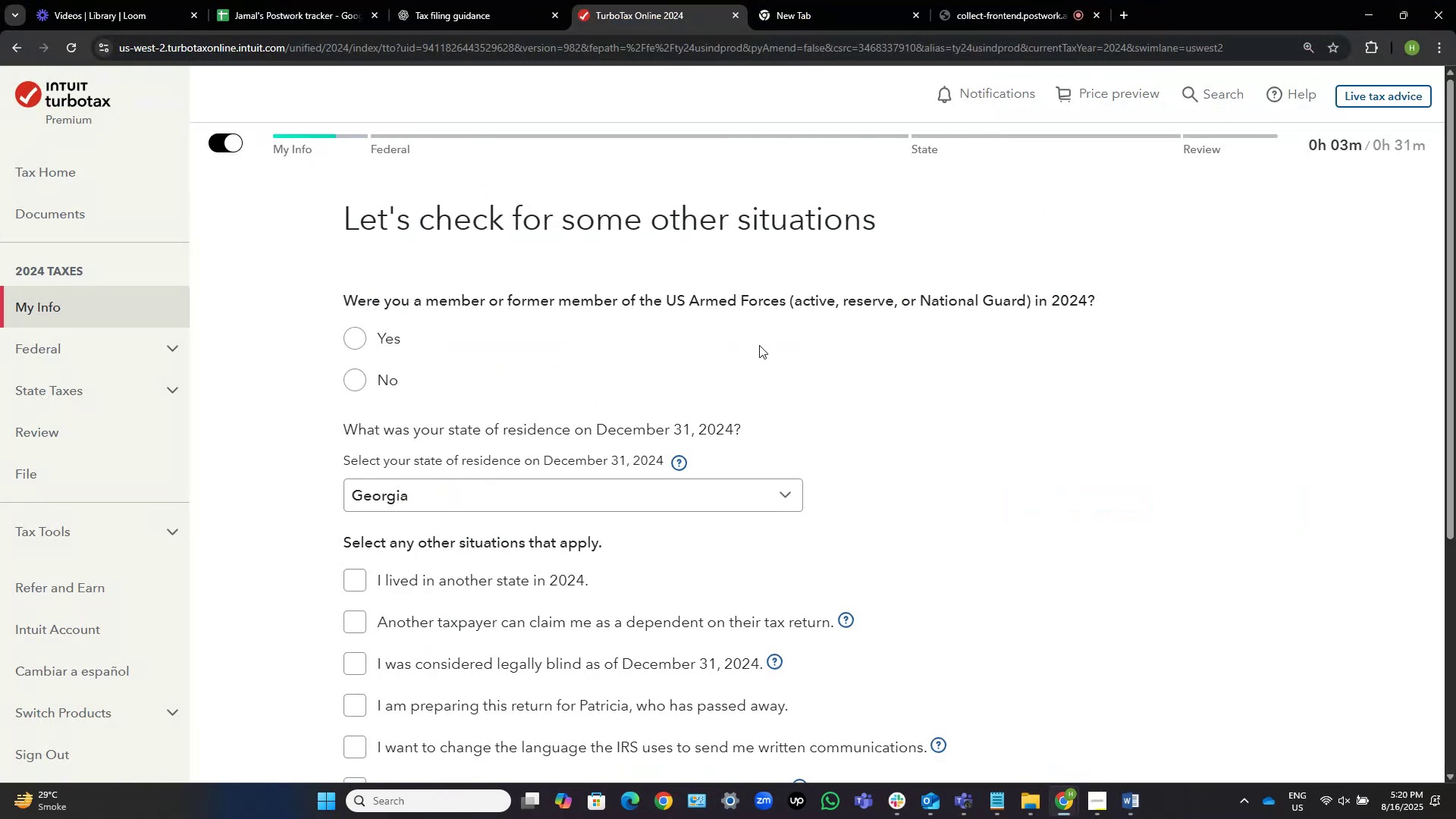 
left_click([349, 379])
 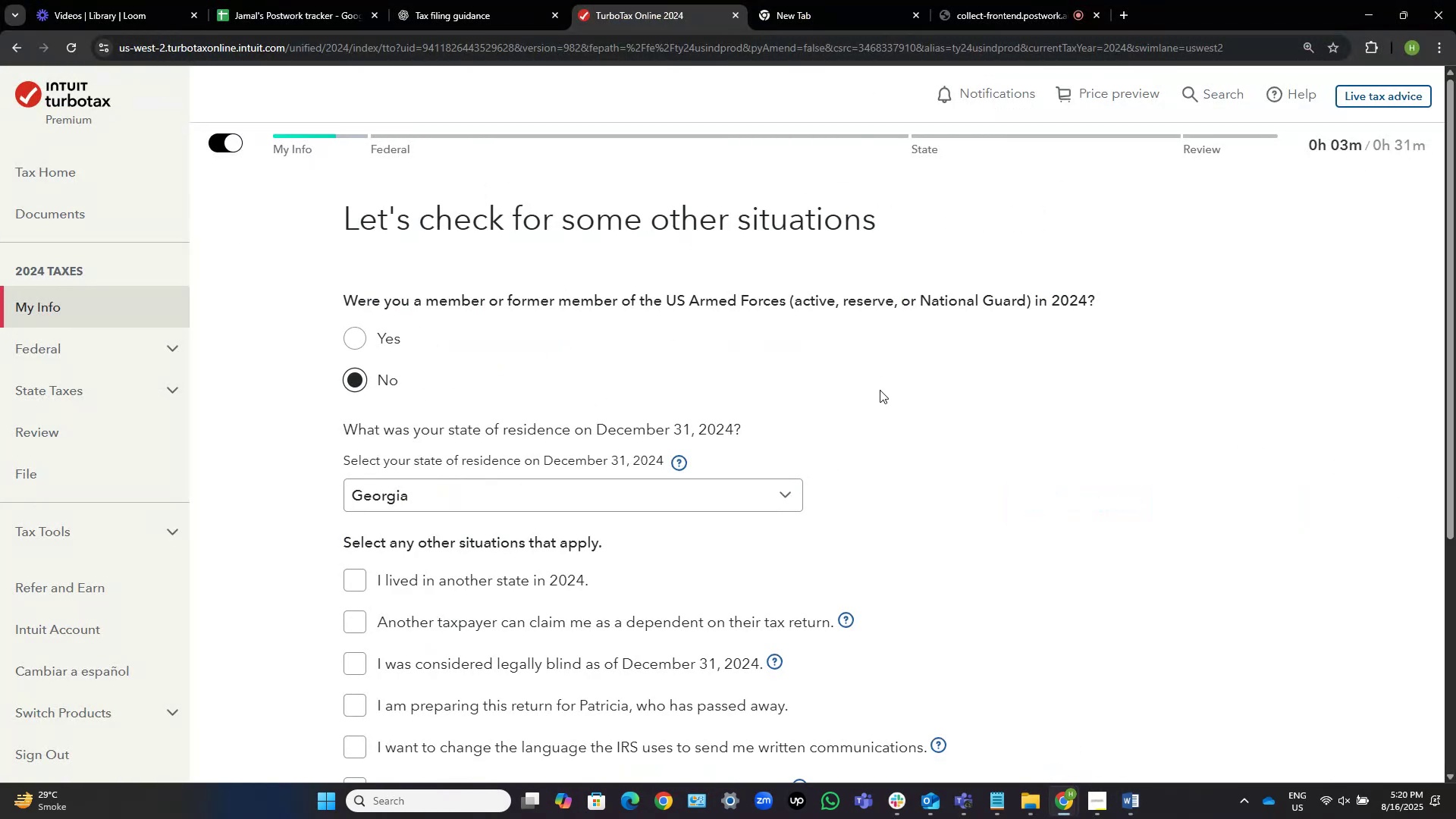 
scroll: coordinate [978, 379], scroll_direction: down, amount: 4.0
 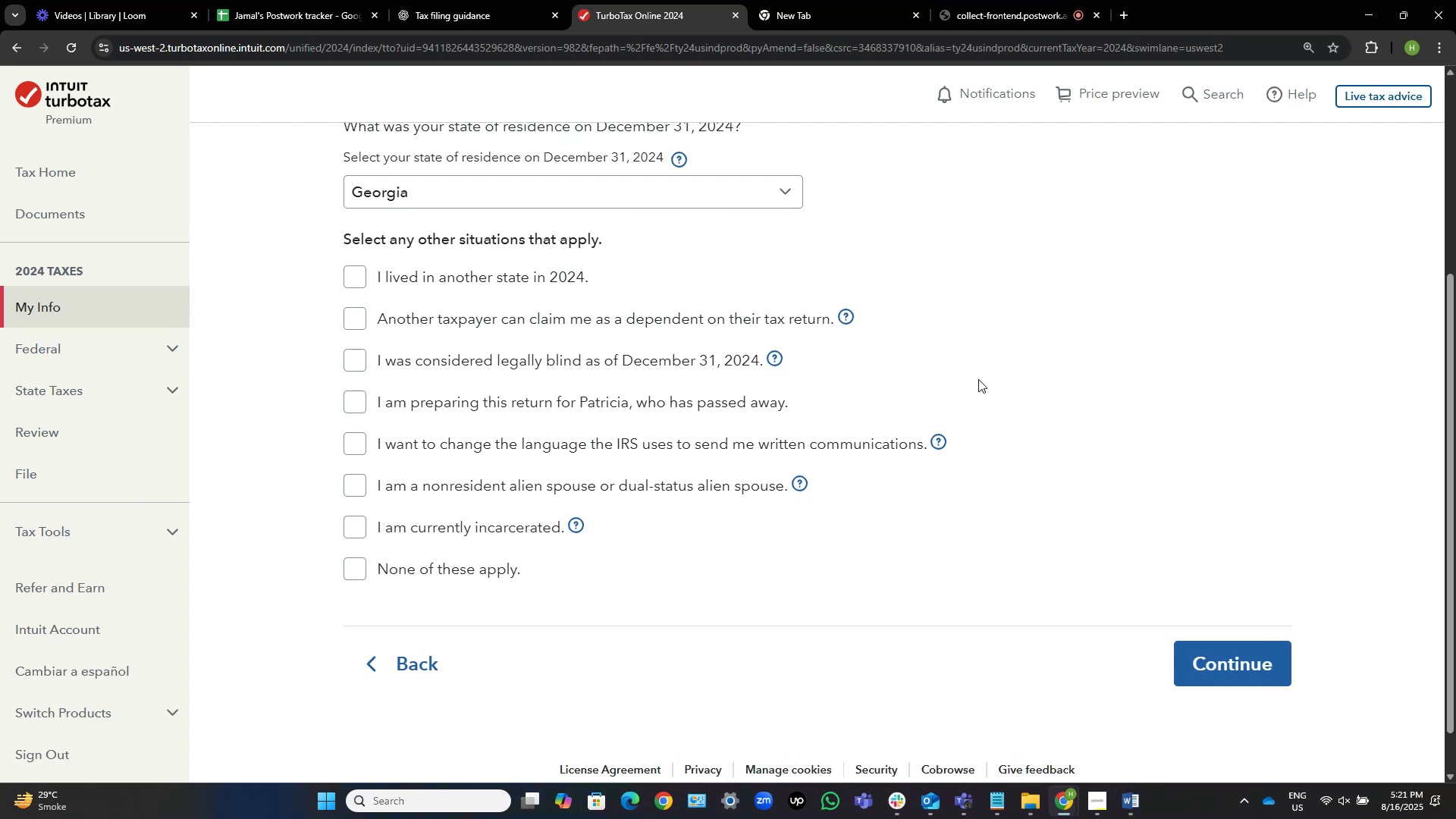 
left_click([478, 565])
 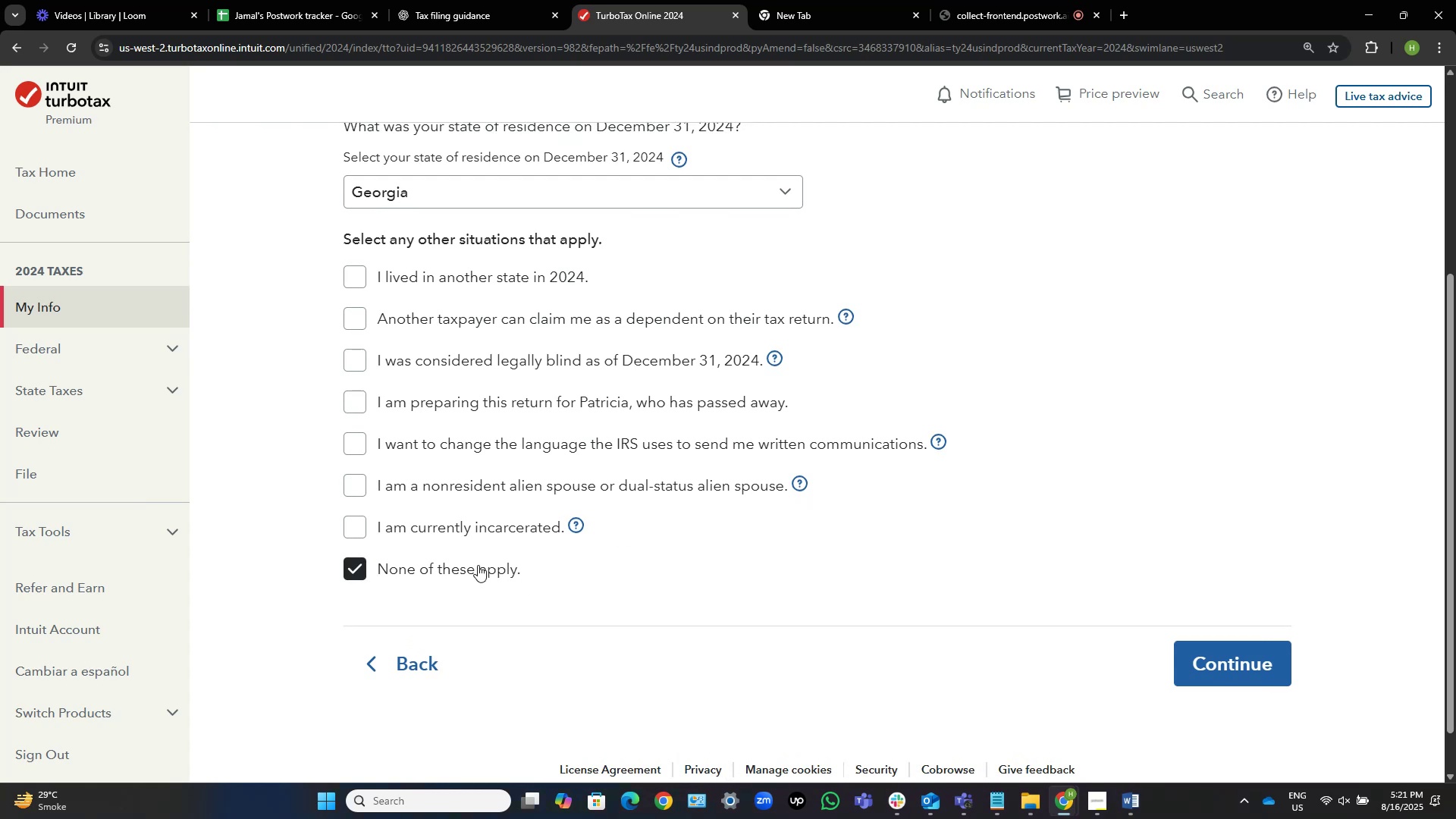 
key(Alt+AltLeft)
 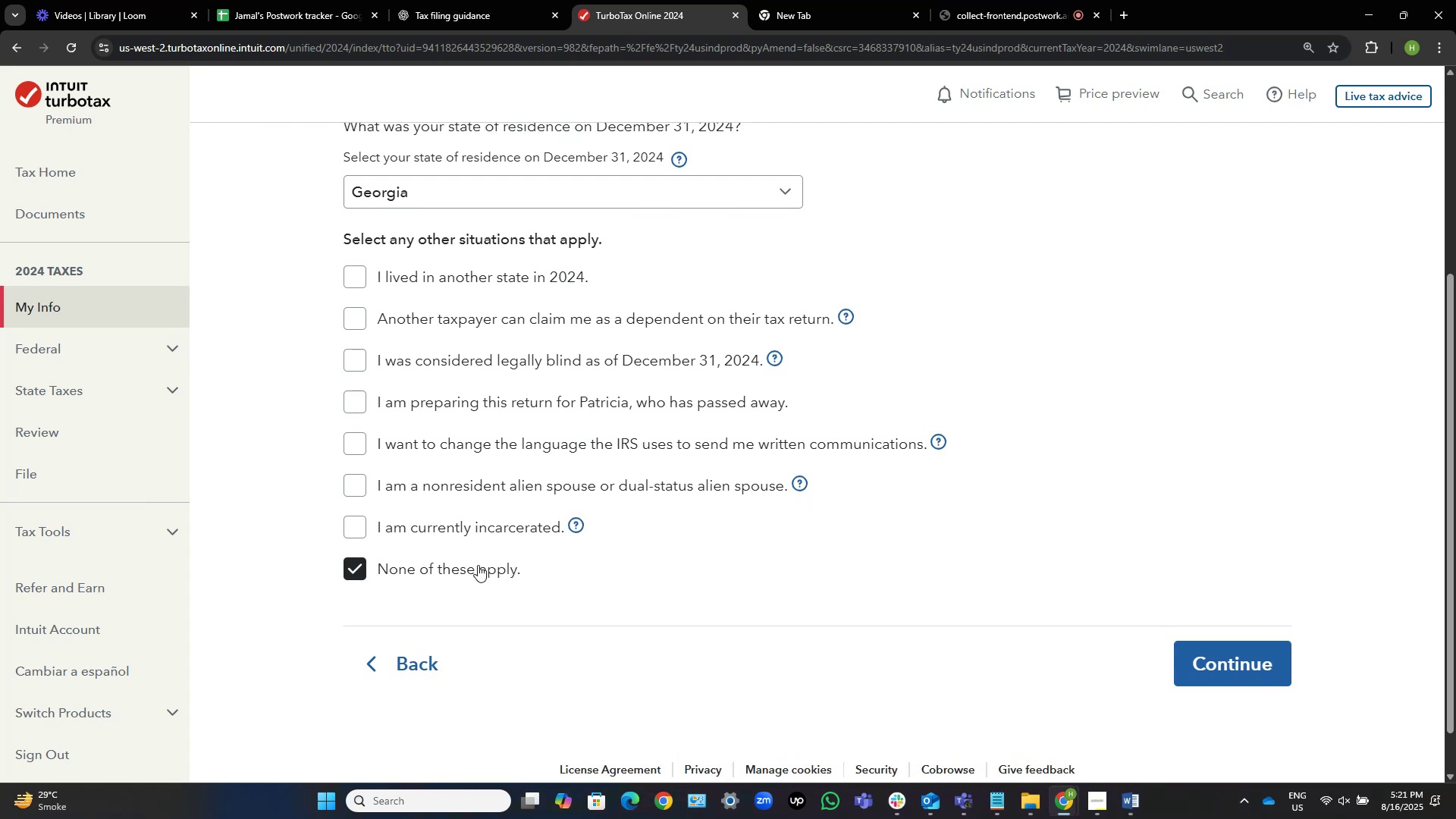 
key(Alt+Tab)
 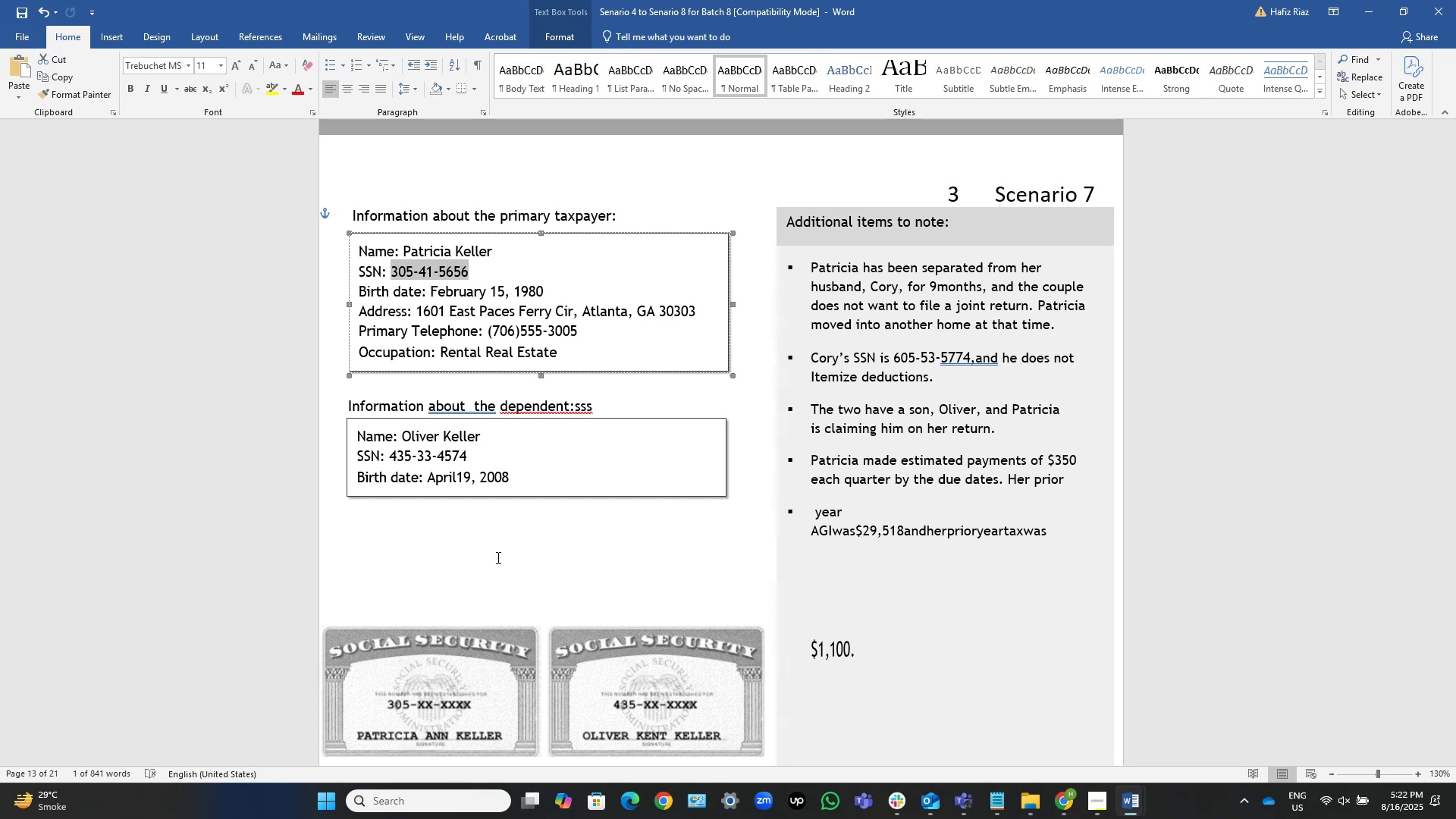 
wait(99.07)
 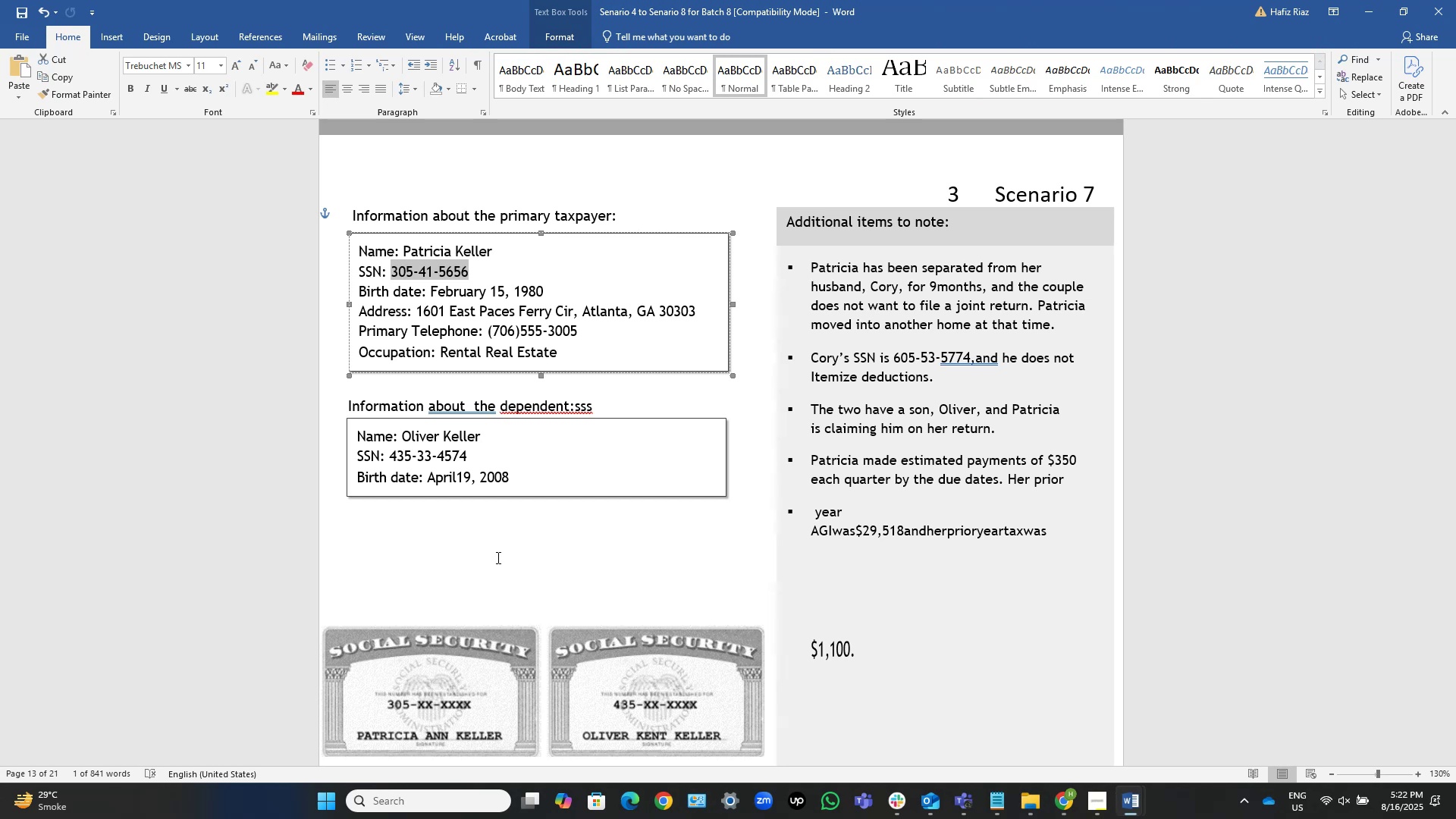 
scroll: coordinate [508, 560], scroll_direction: down, amount: 1.0
 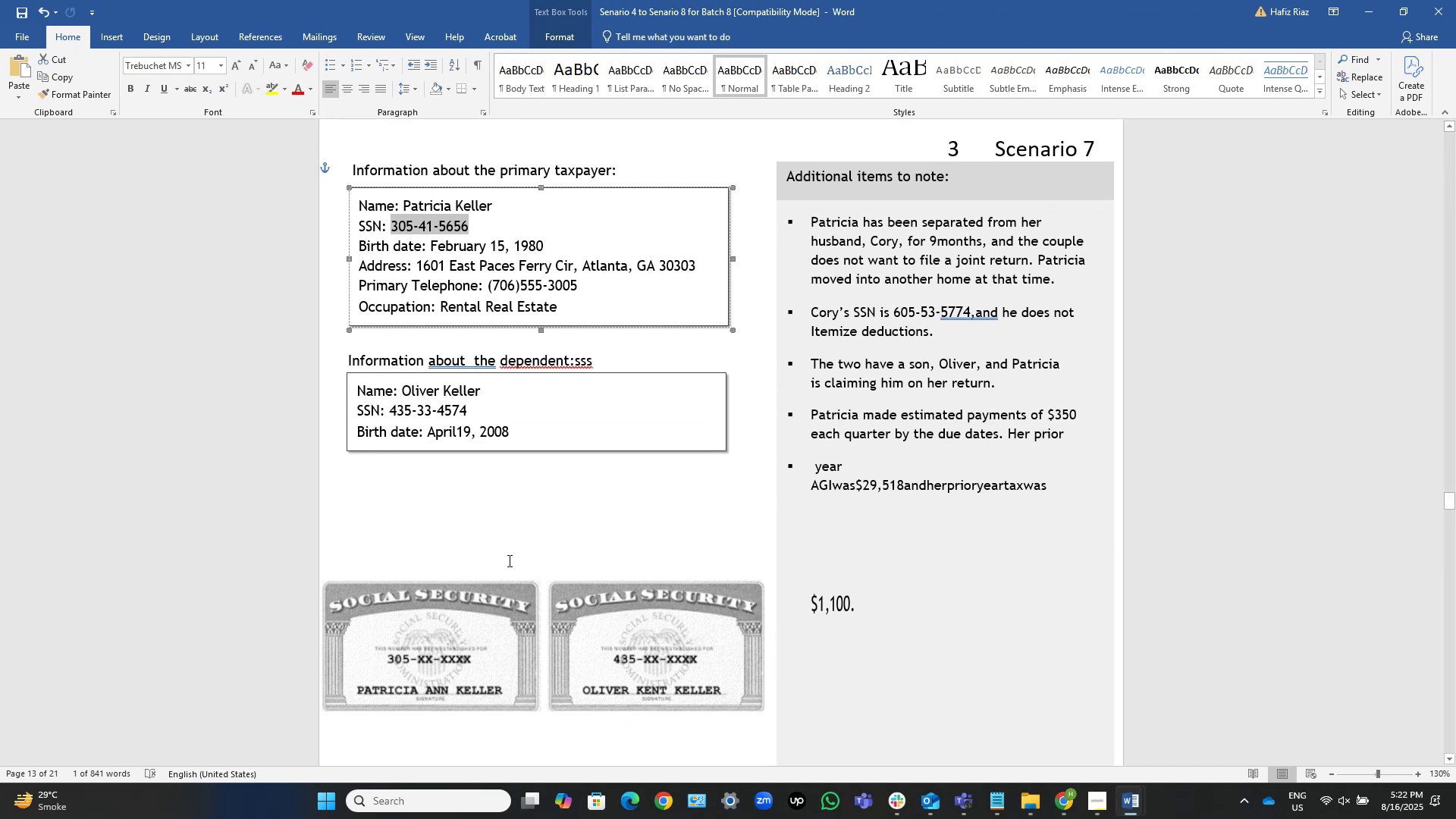 
wait(6.19)
 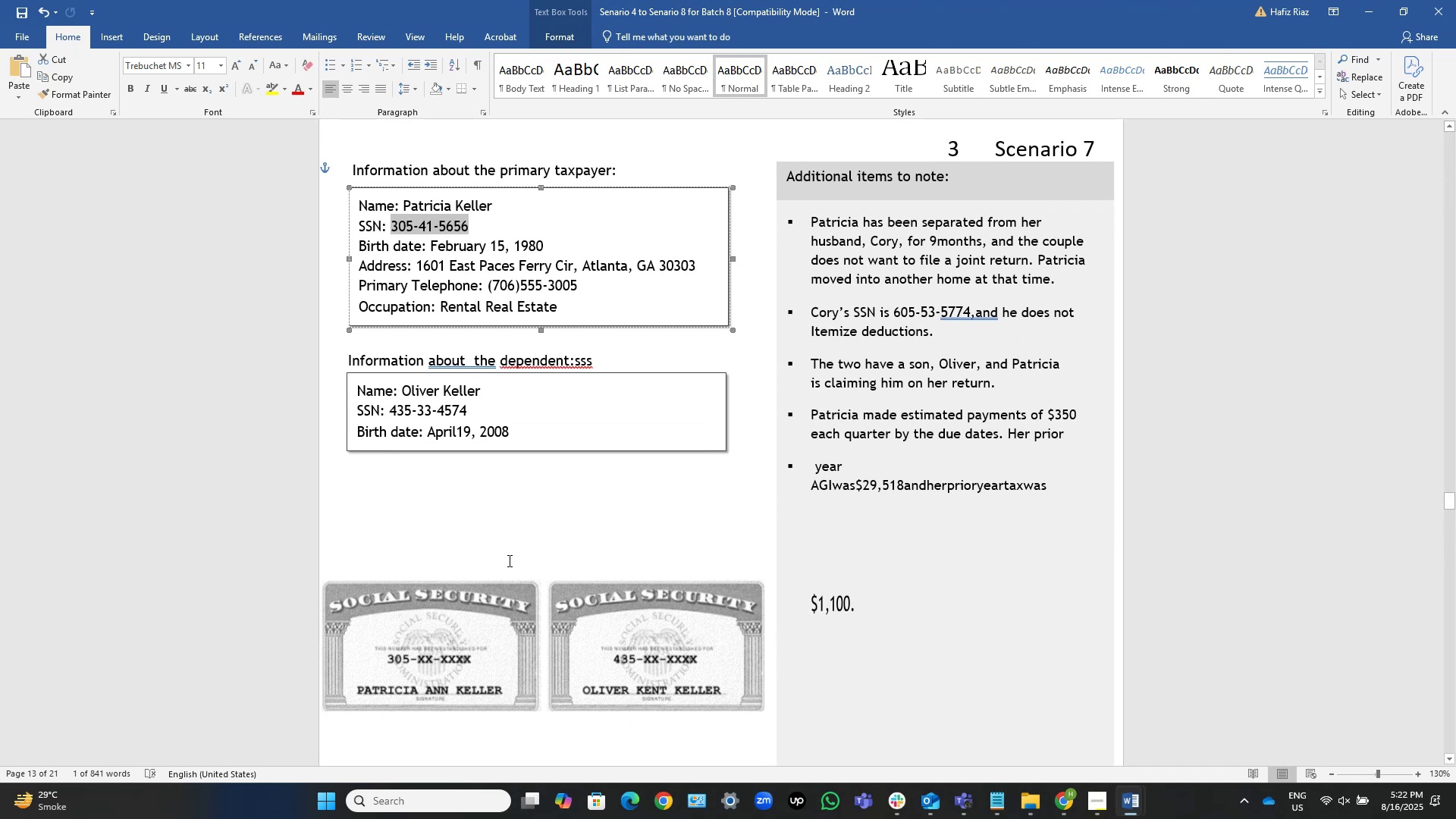 
scroll: coordinate [532, 573], scroll_direction: down, amount: 4.0
 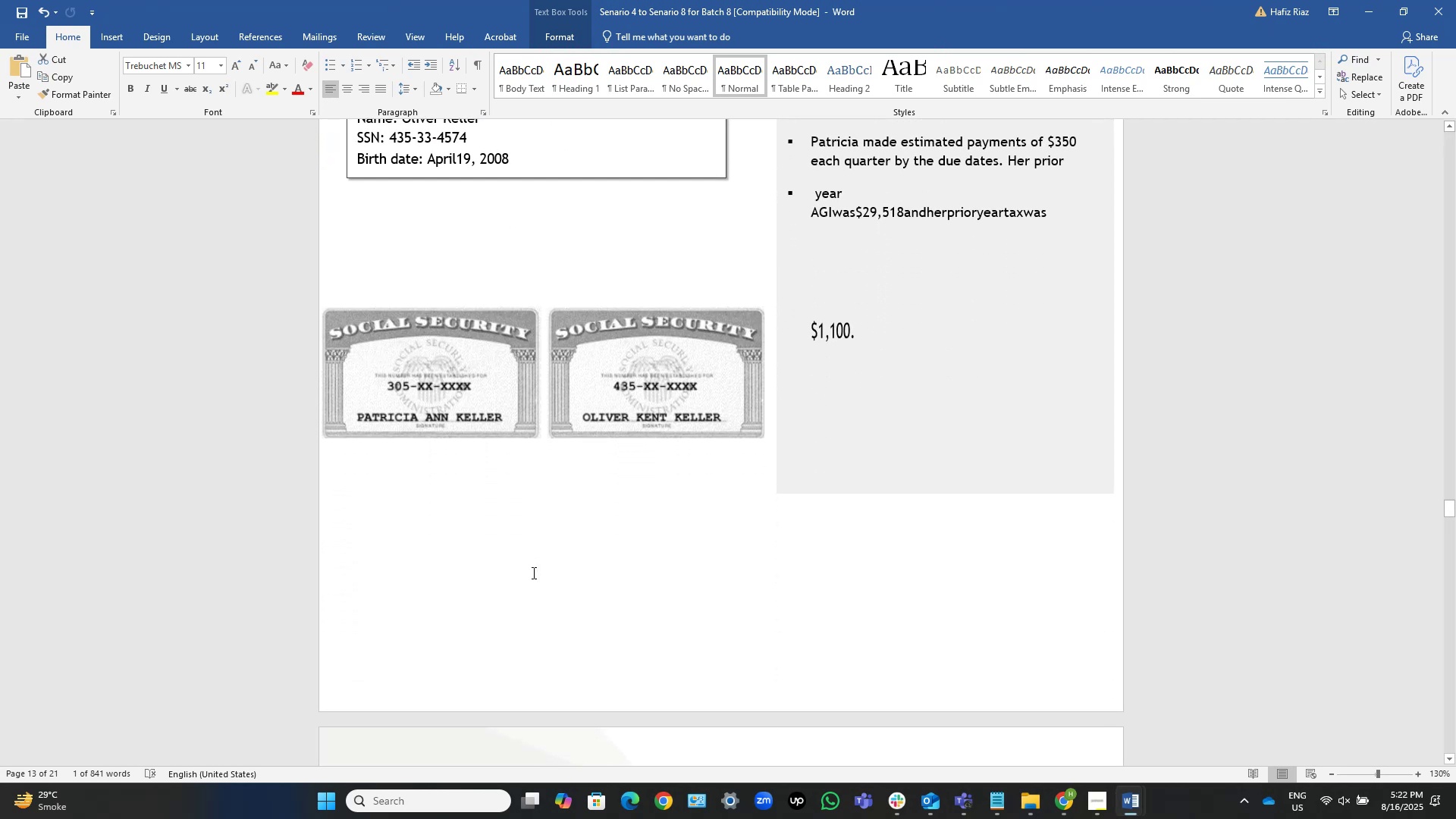 
scroll: coordinate [532, 573], scroll_direction: up, amount: 3.0
 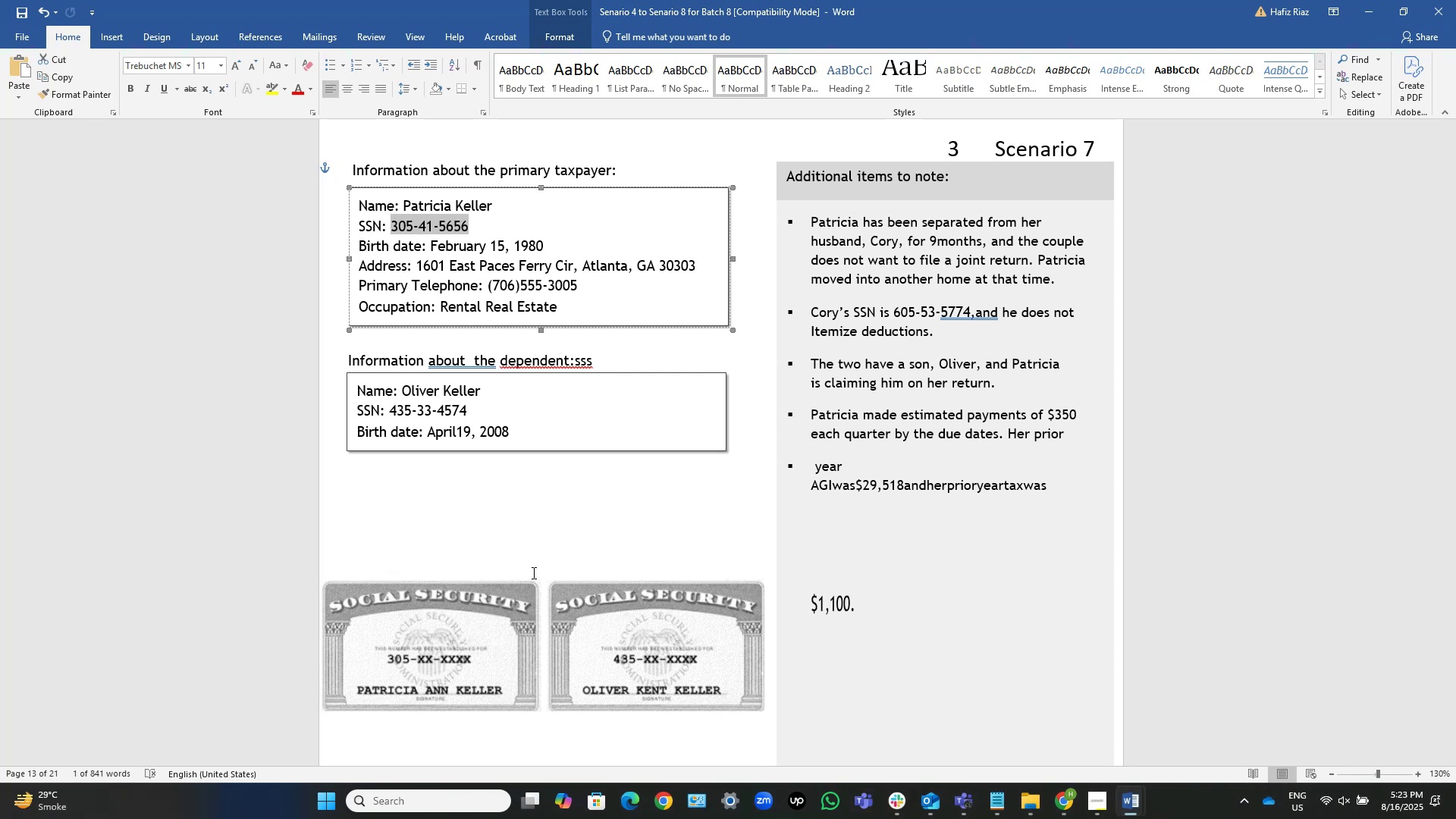 
wait(17.01)
 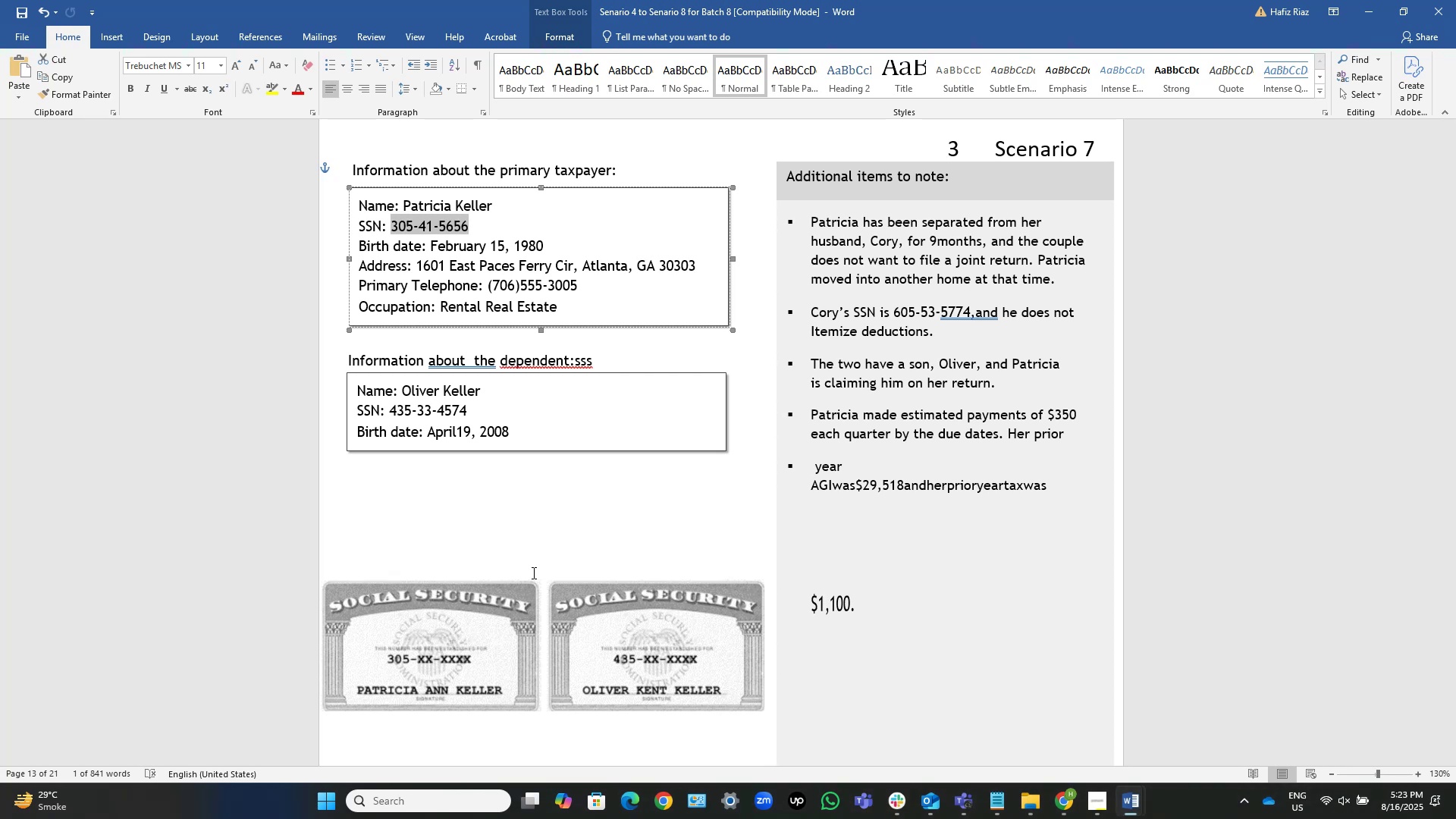 
mouse_move([617, 817])
 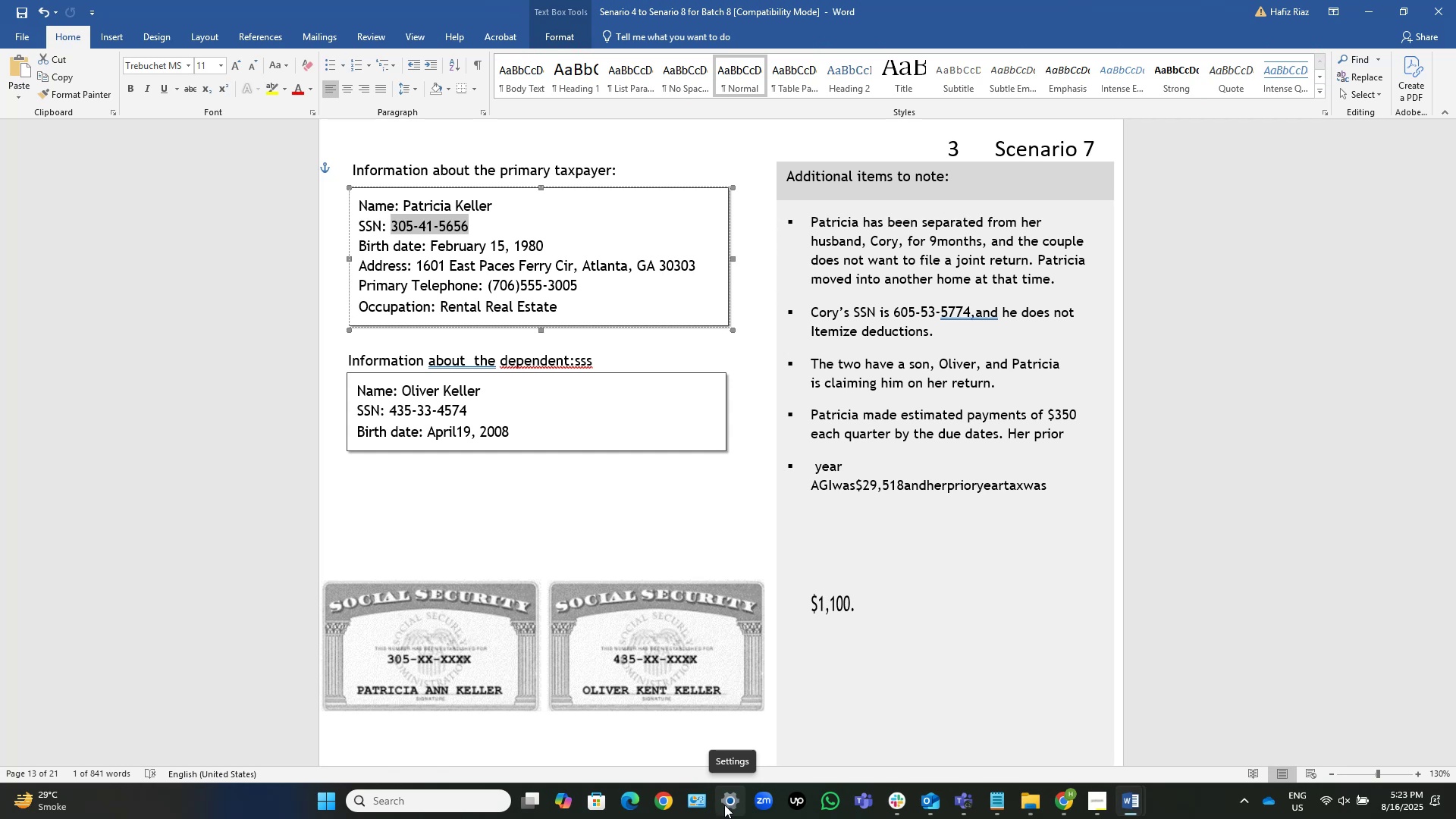 
wait(13.6)
 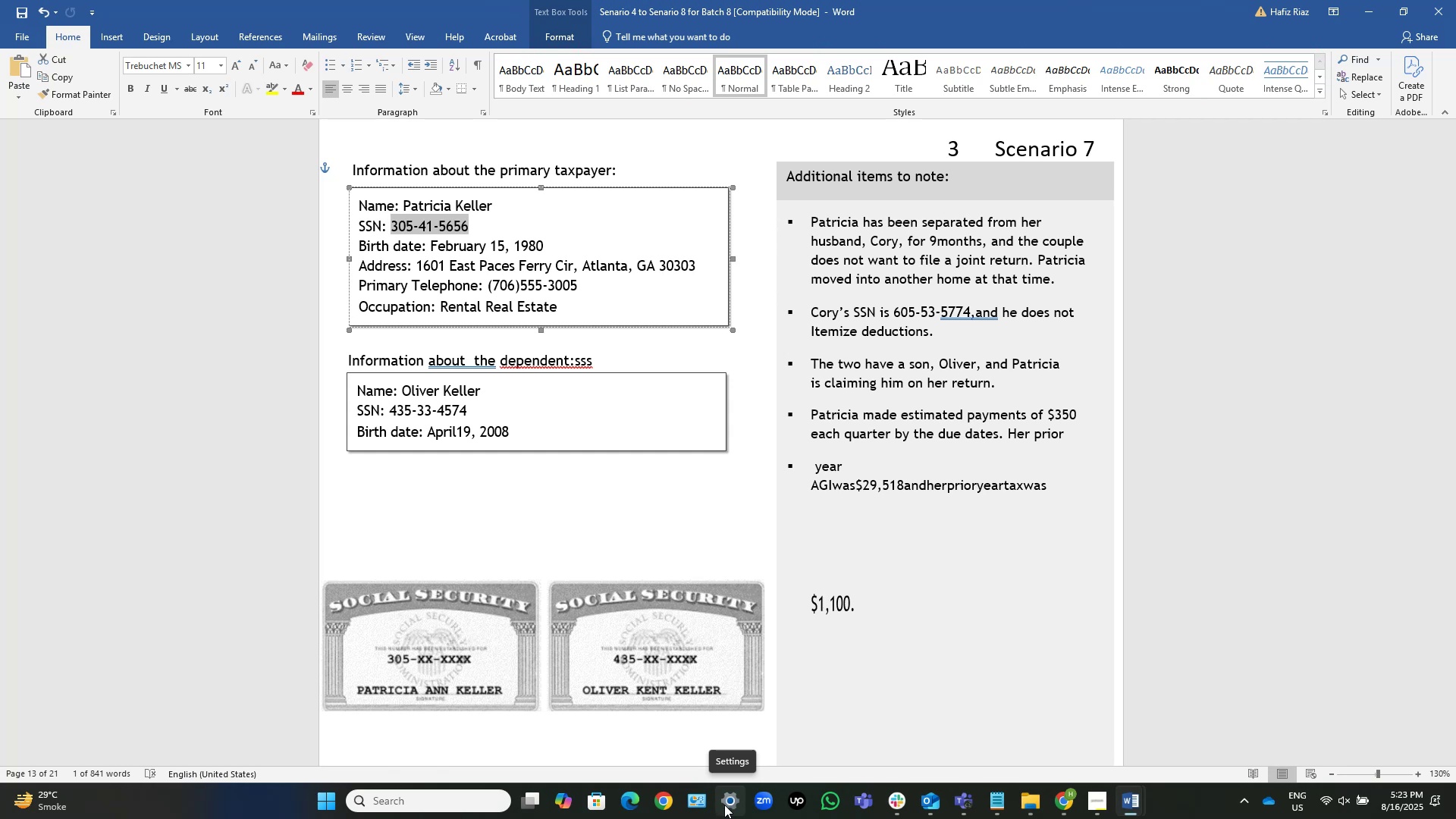 
key(Alt+AltLeft)
 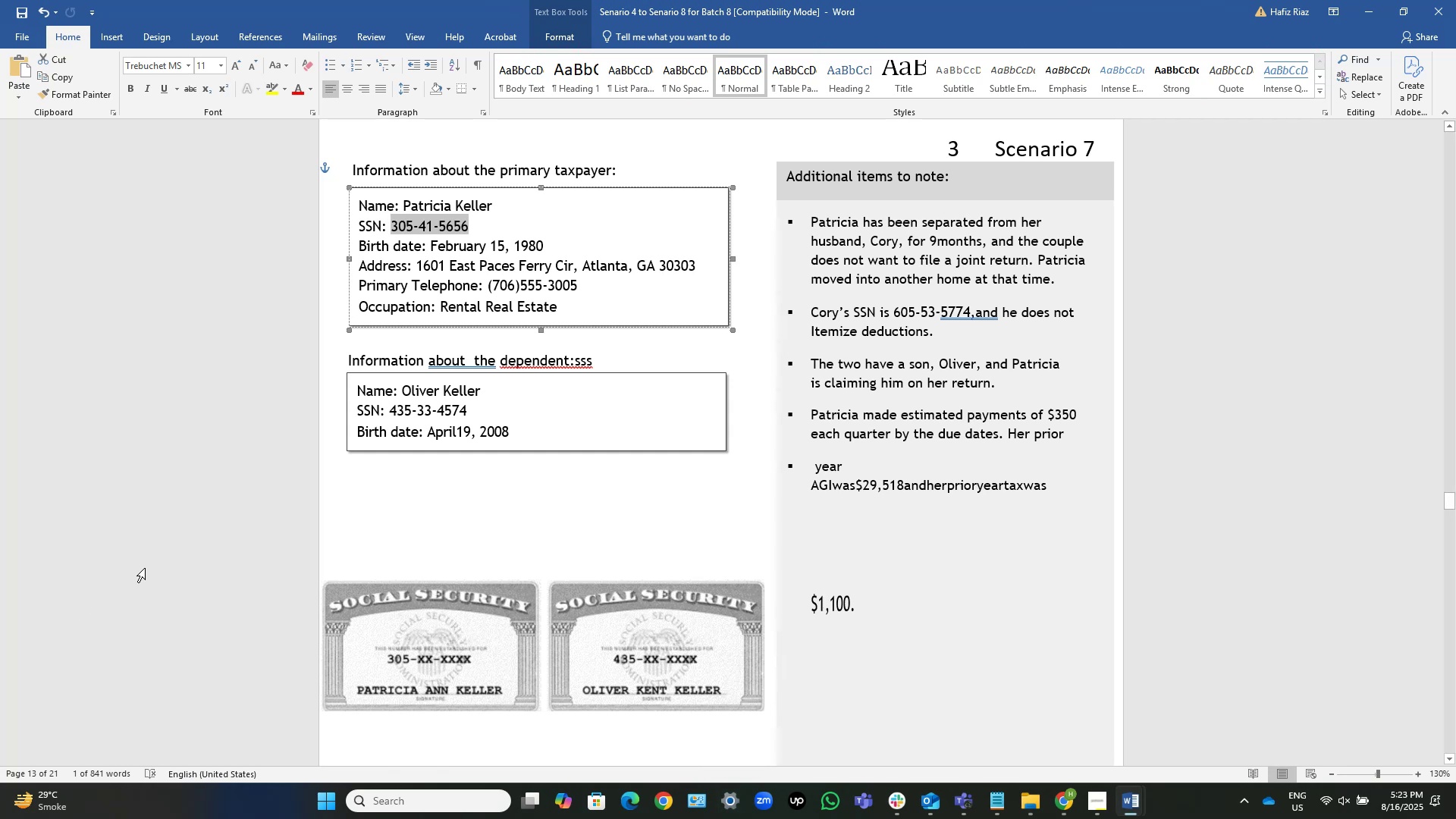 
key(Alt+Tab)
 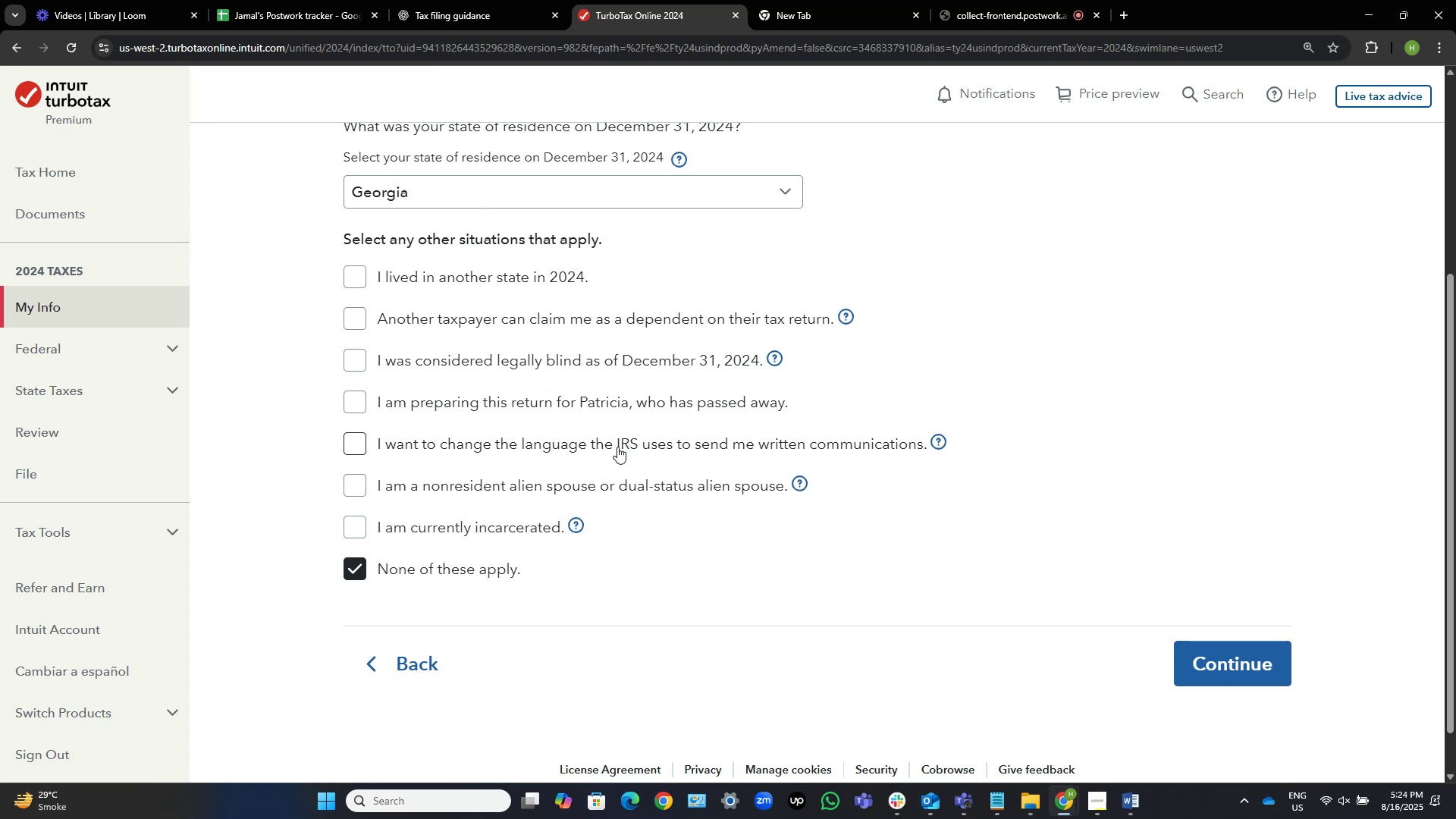 
wait(57.19)
 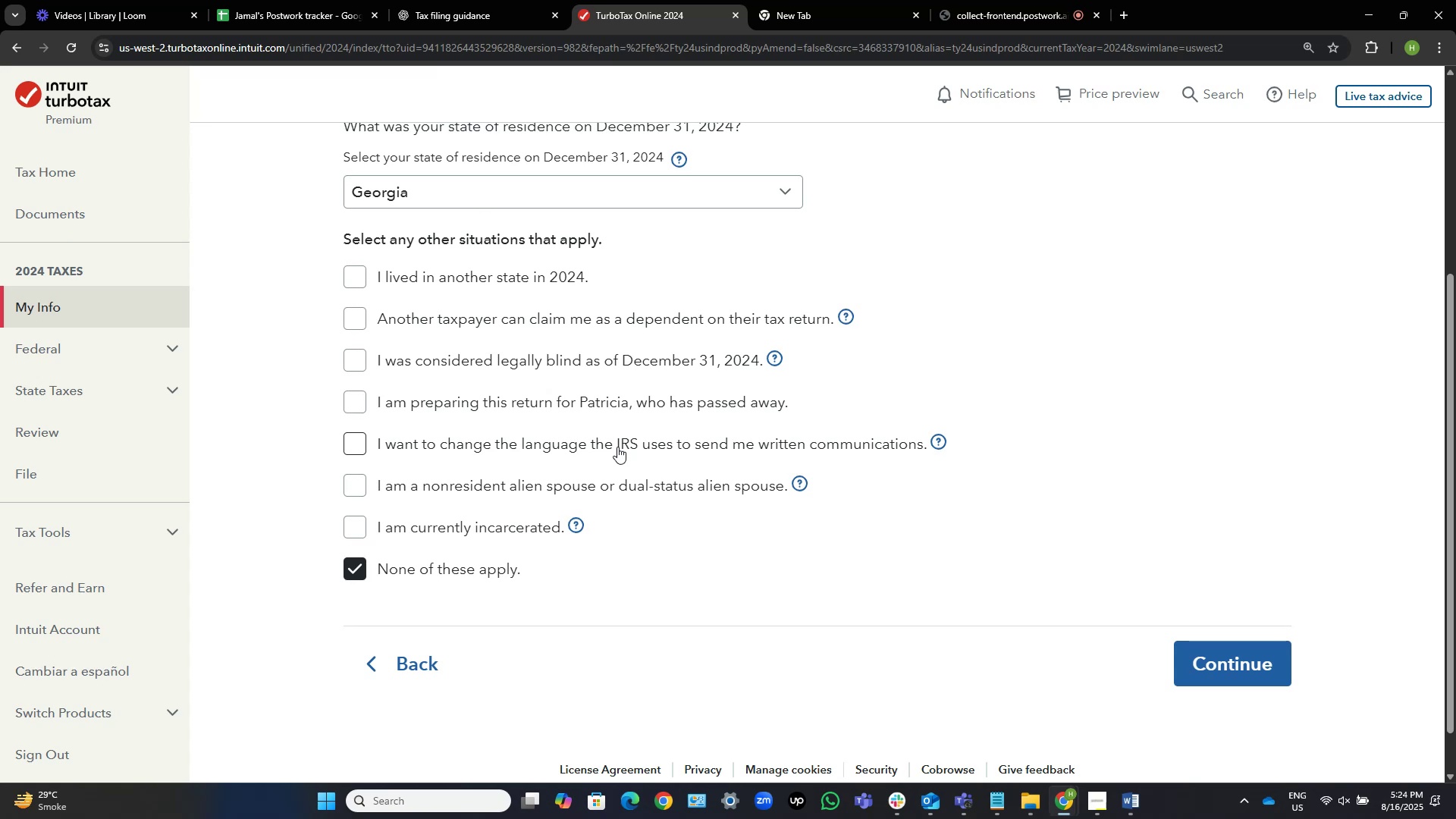 
left_click([1275, 678])
 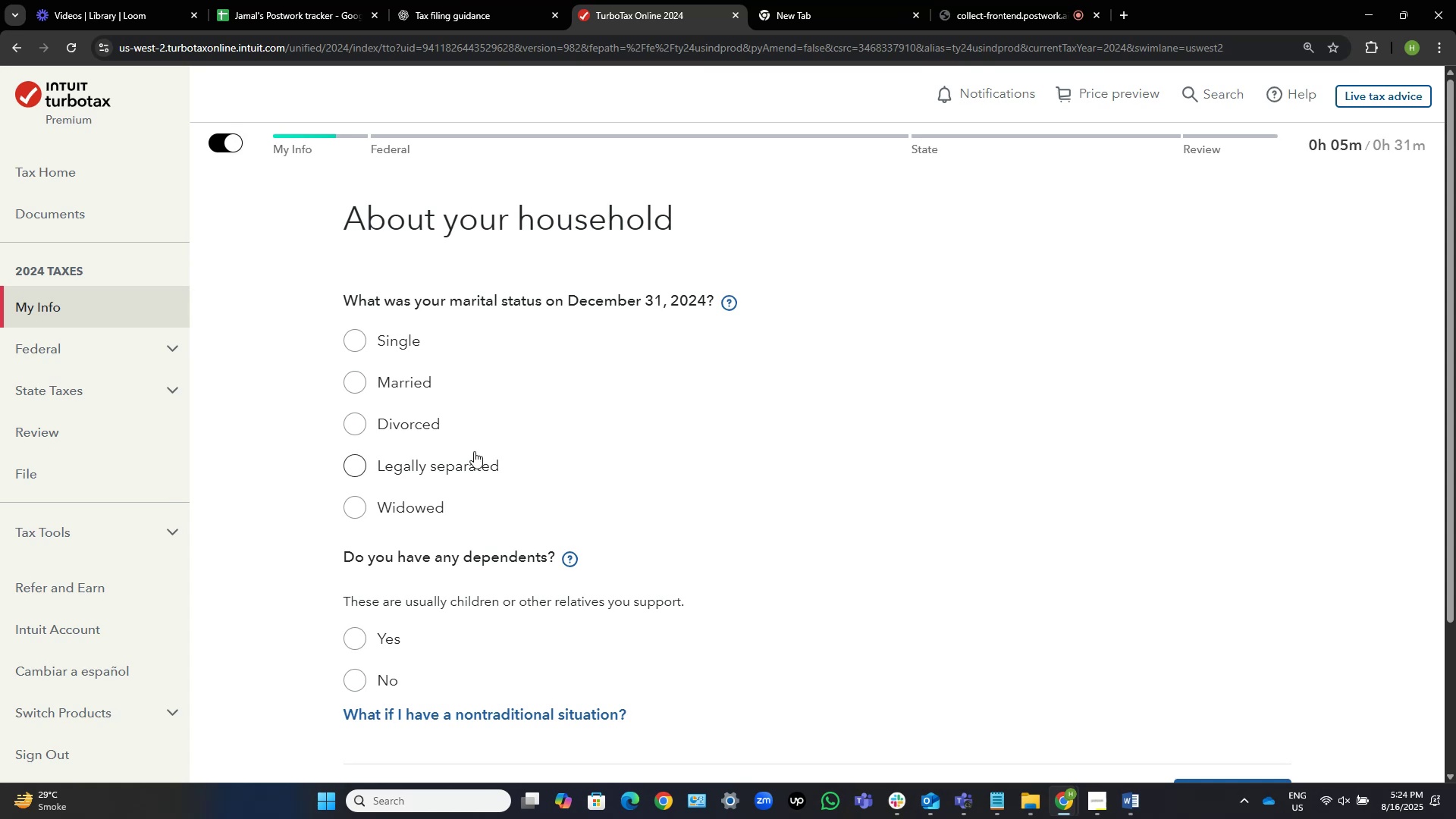 
wait(33.5)
 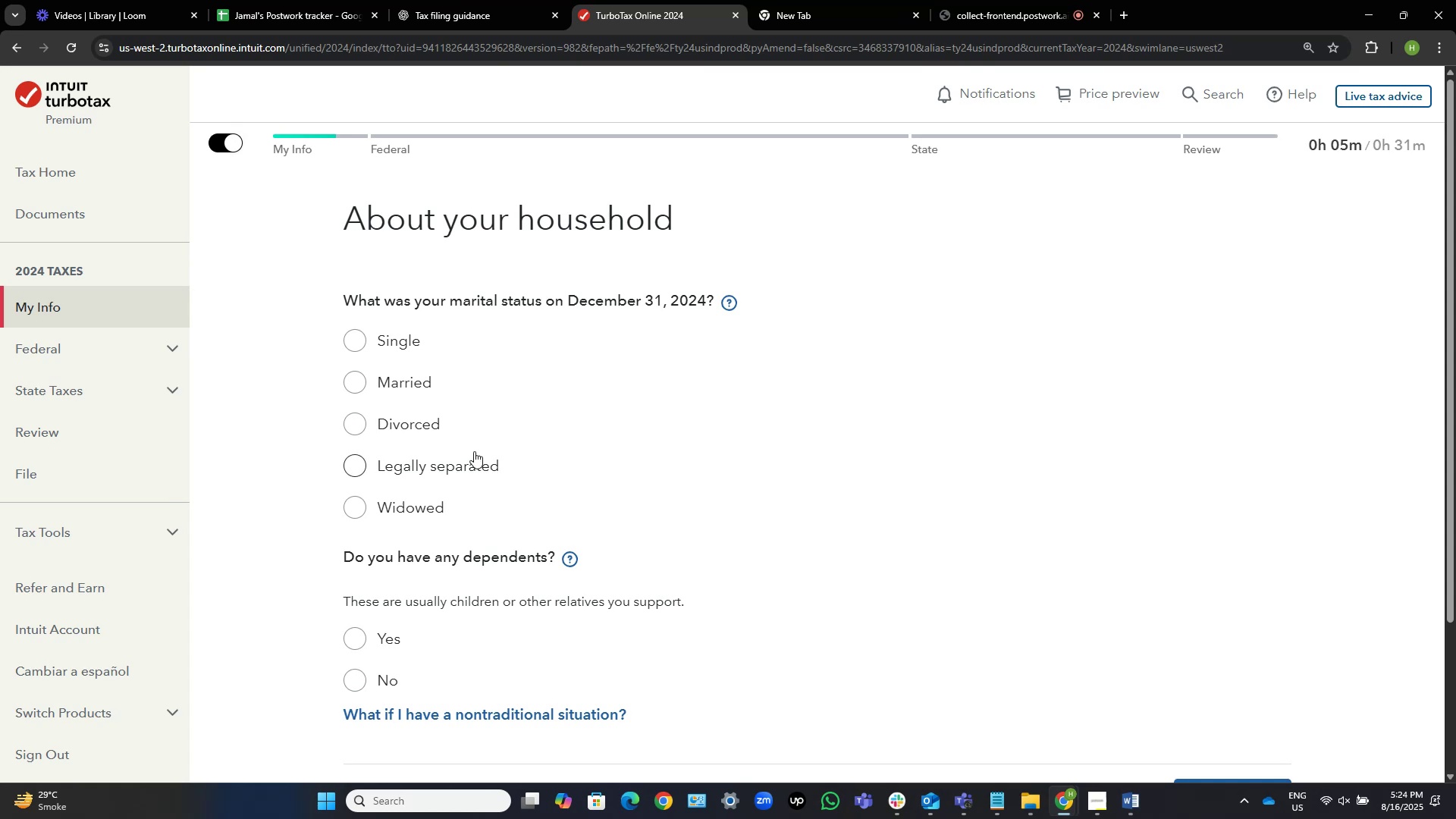 
key(Alt+AltLeft)
 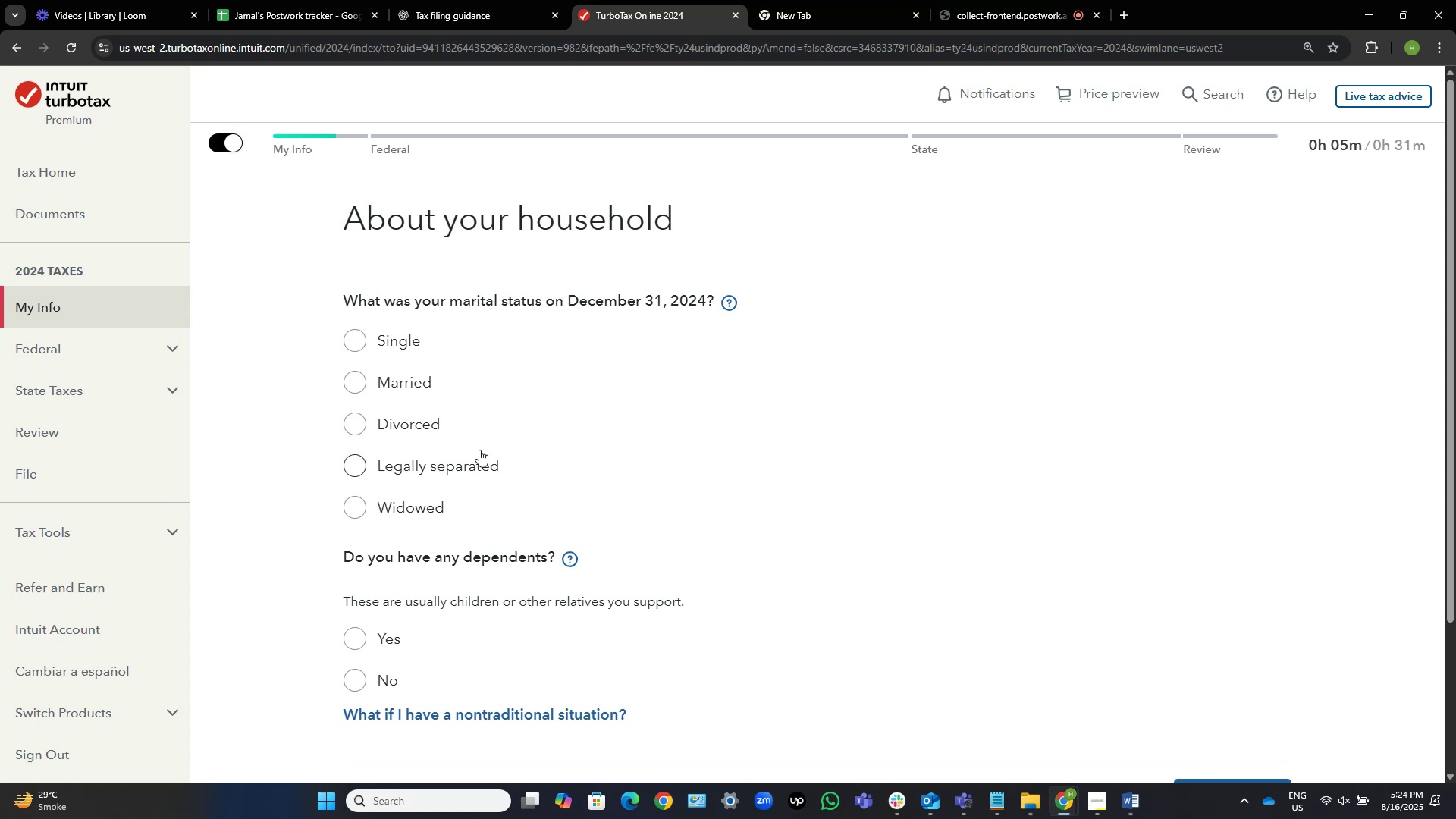 
key(Alt+Tab)
 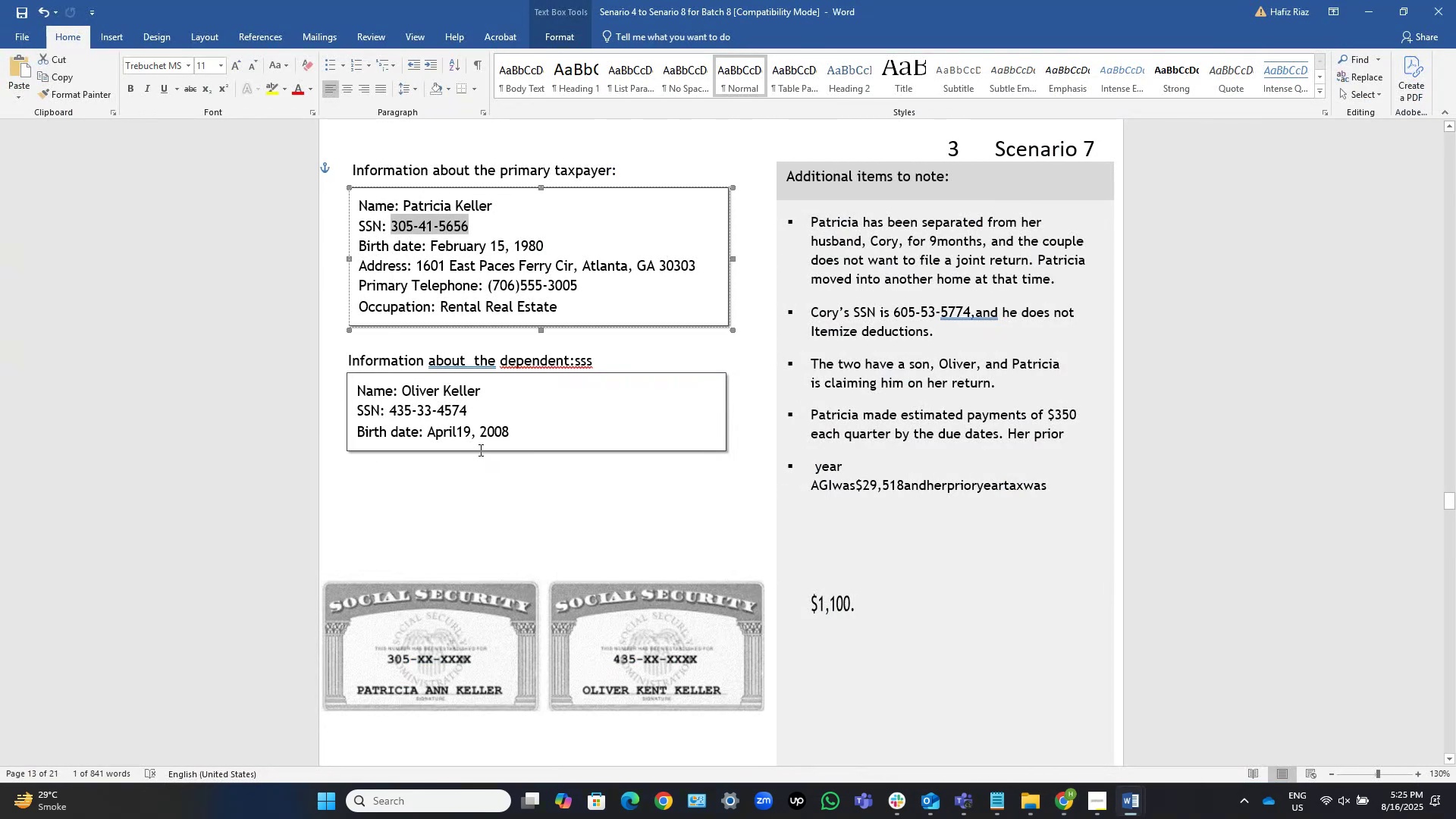 
wait(5.89)
 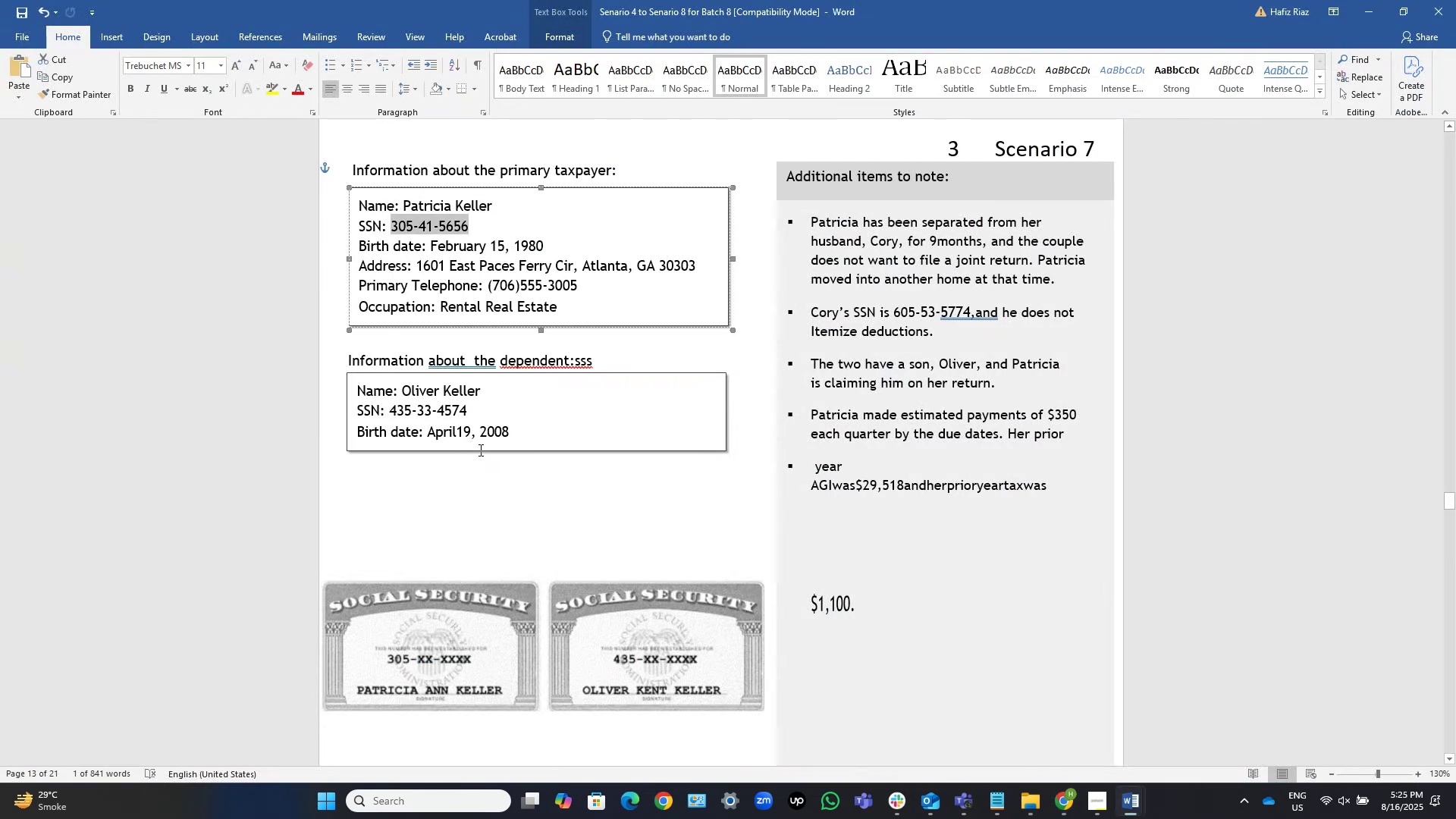 
key(Alt+AltLeft)
 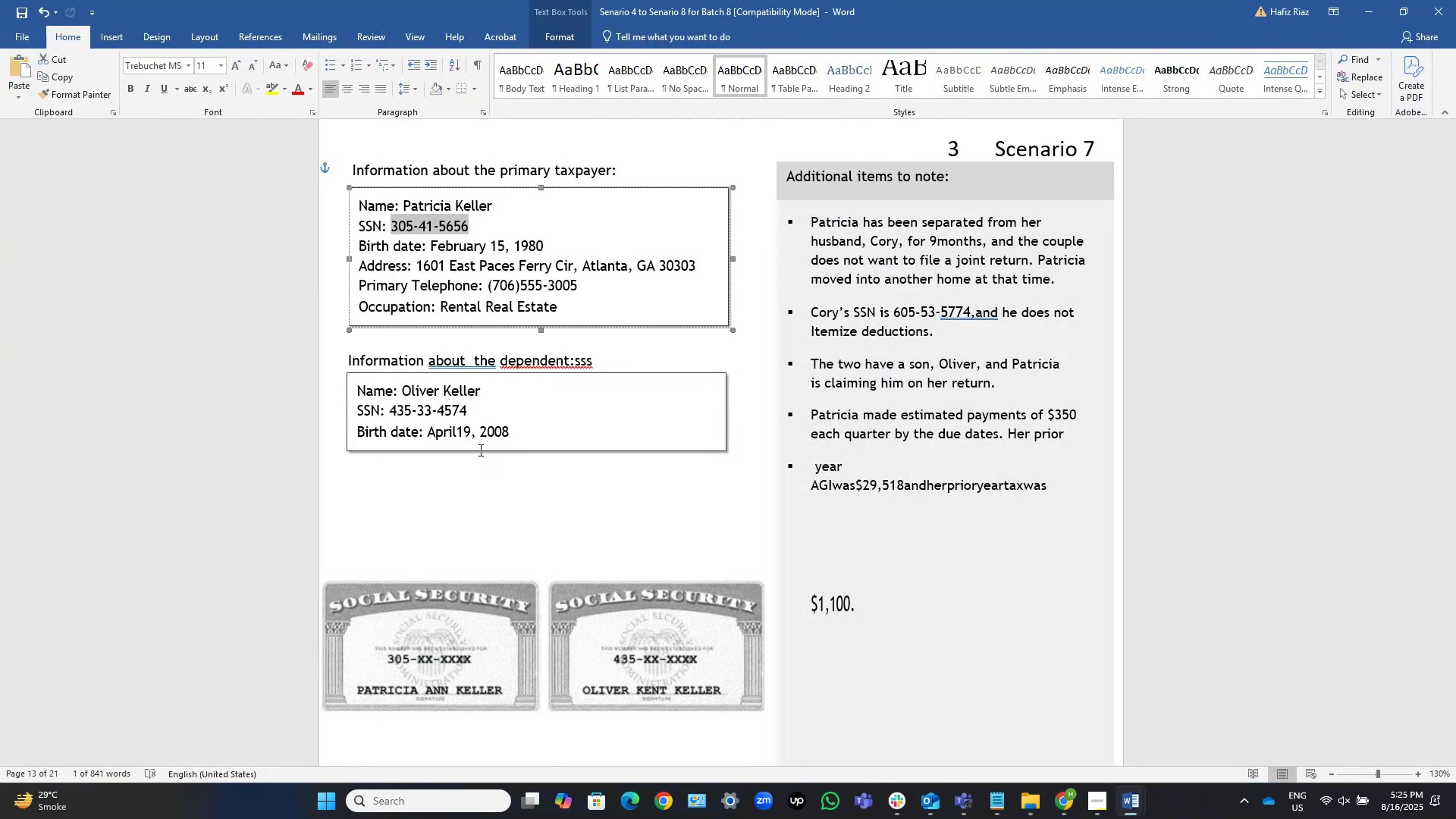 
key(Tab)
 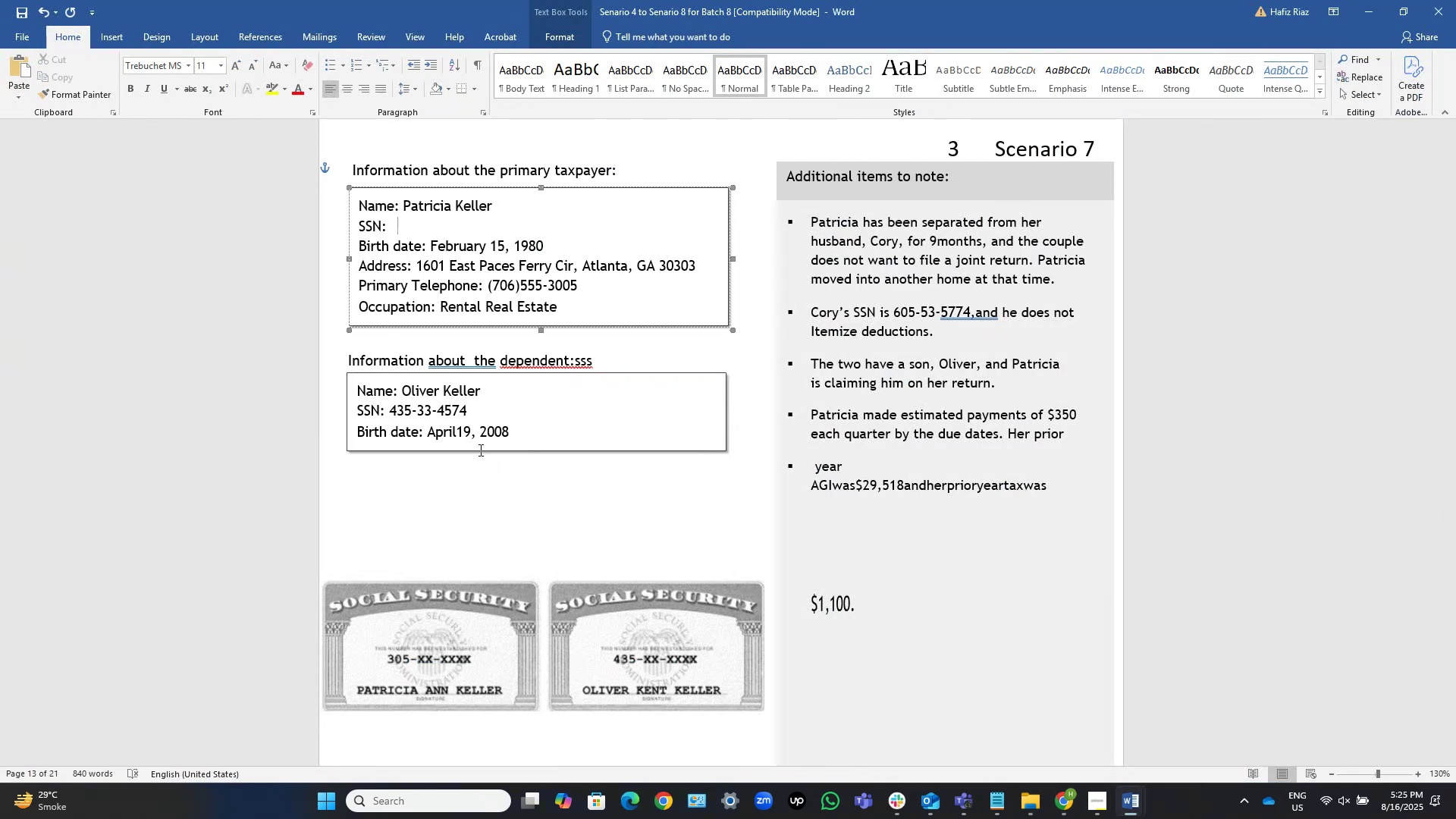 
key(Control+Z)
 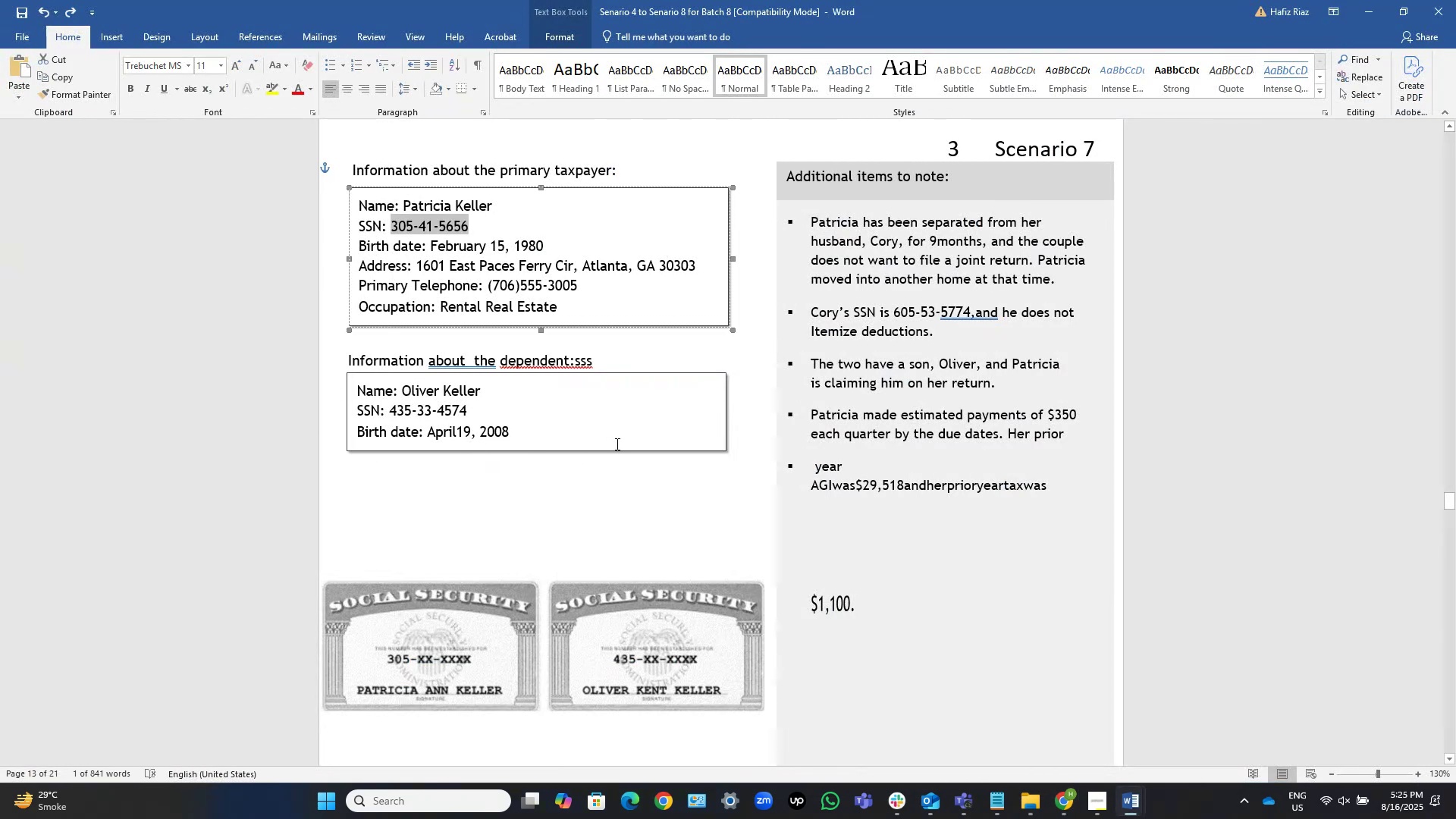 
key(ArrowRight)
 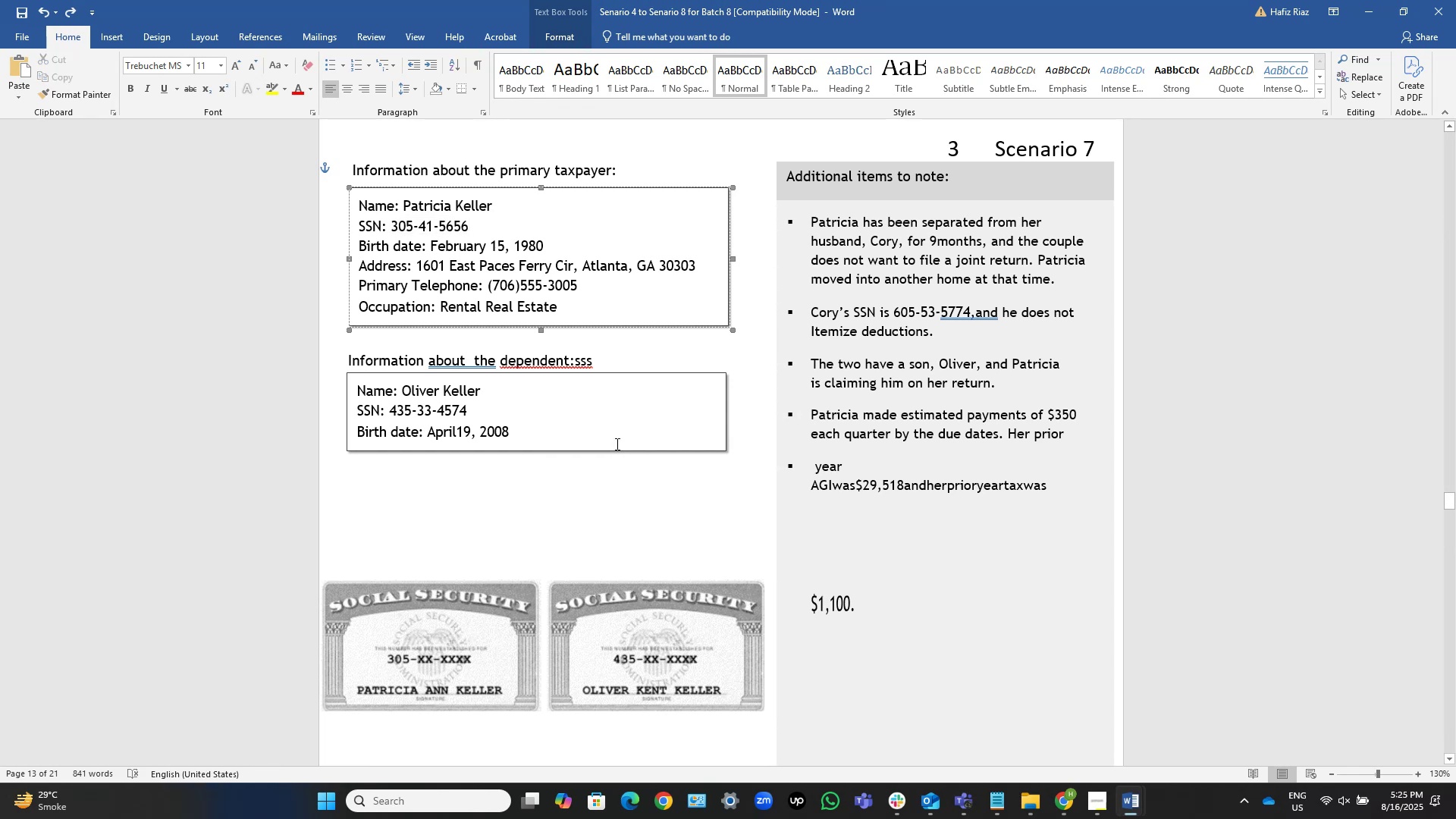 
key(Alt+Tab)
 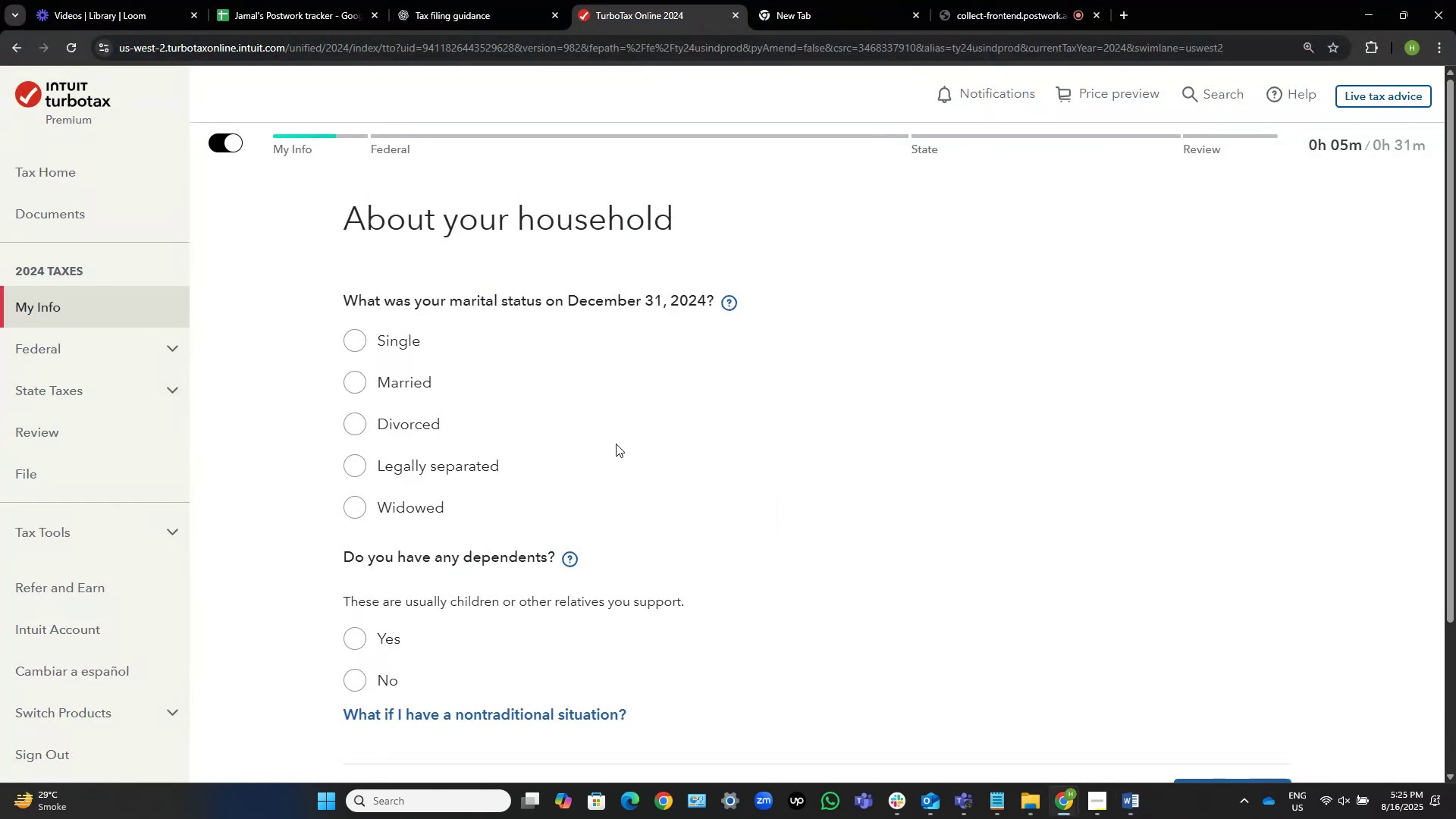 
wait(6.89)
 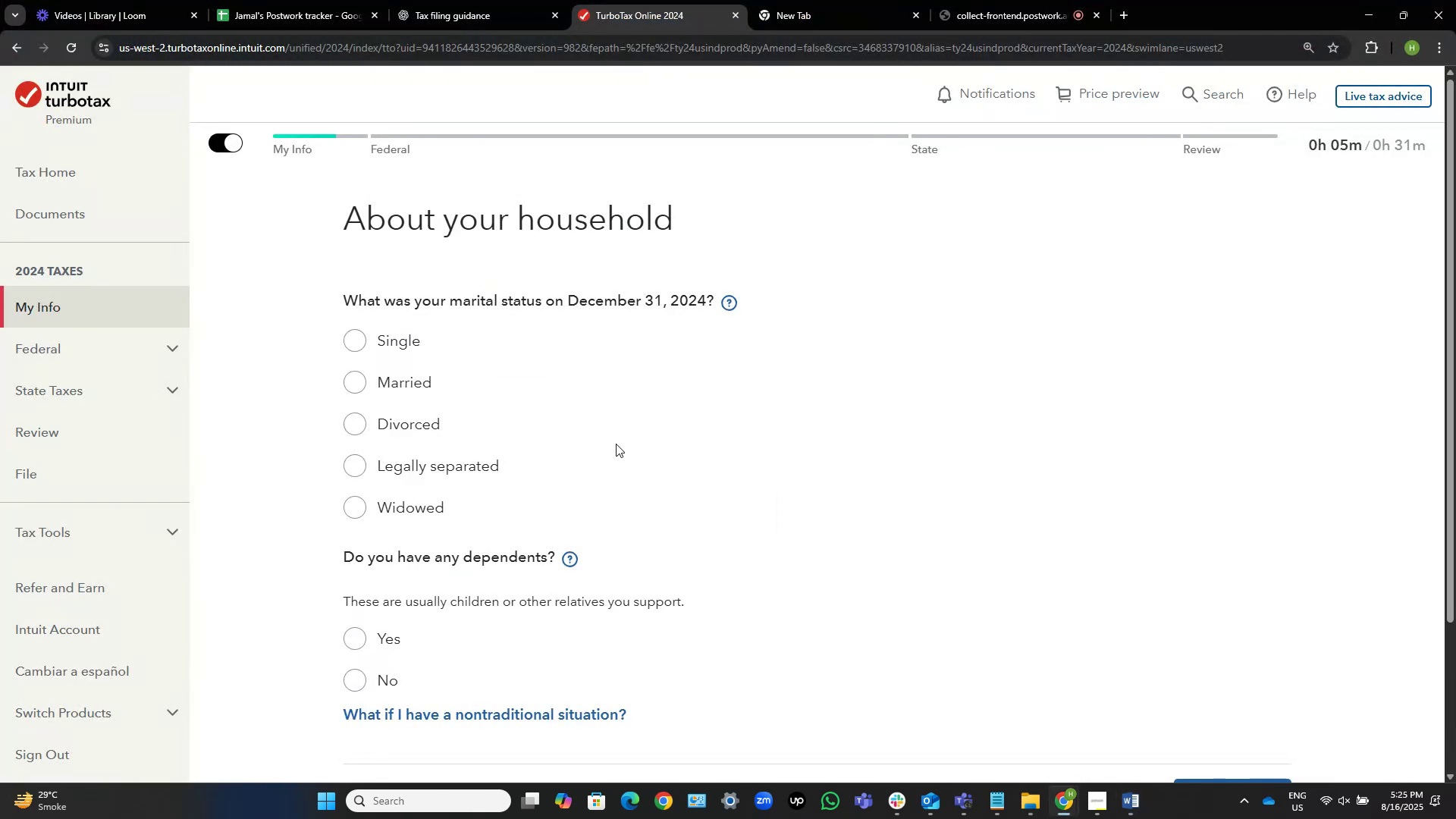 
left_click([369, 372])
 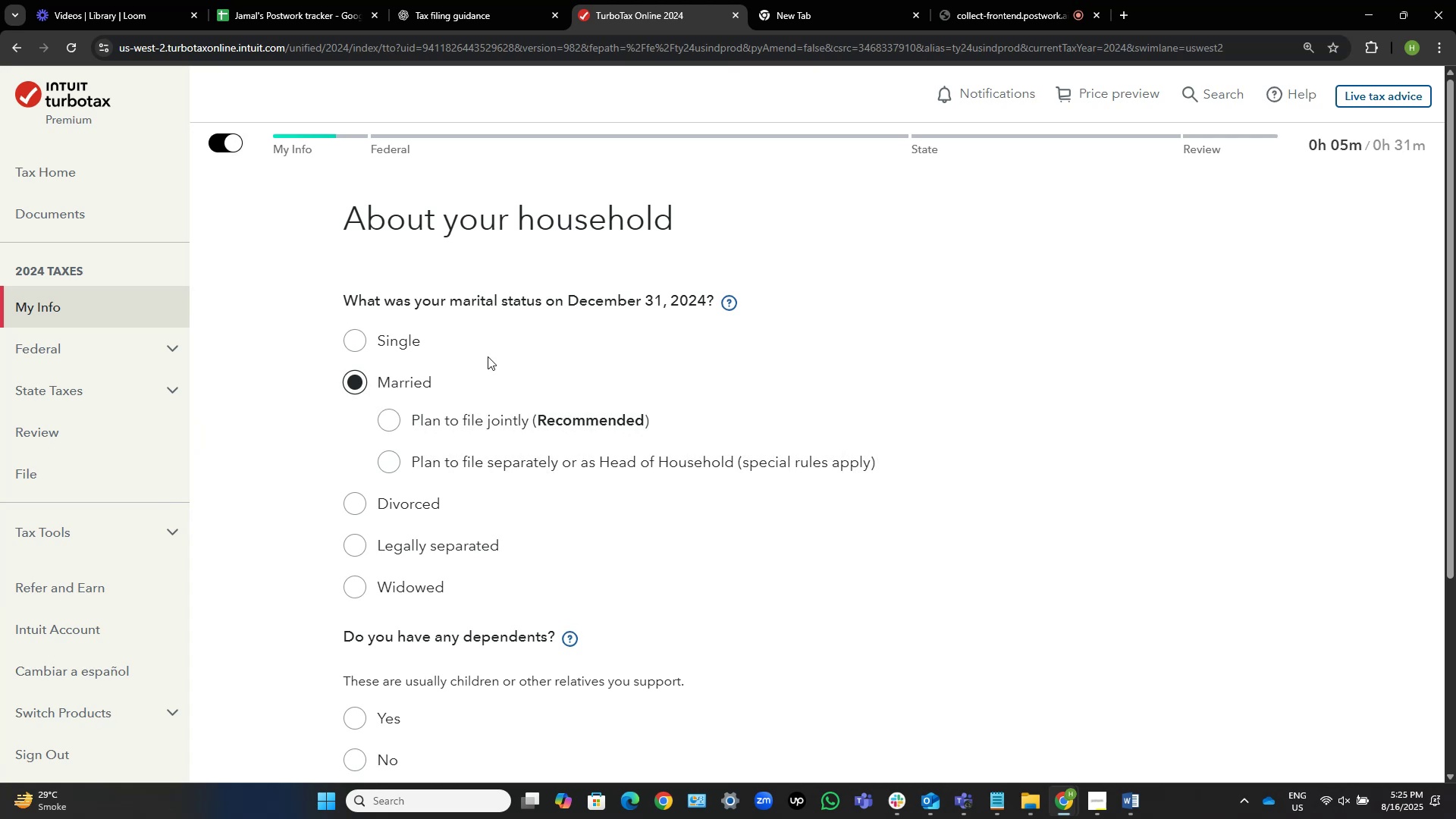 
left_click([386, 378])
 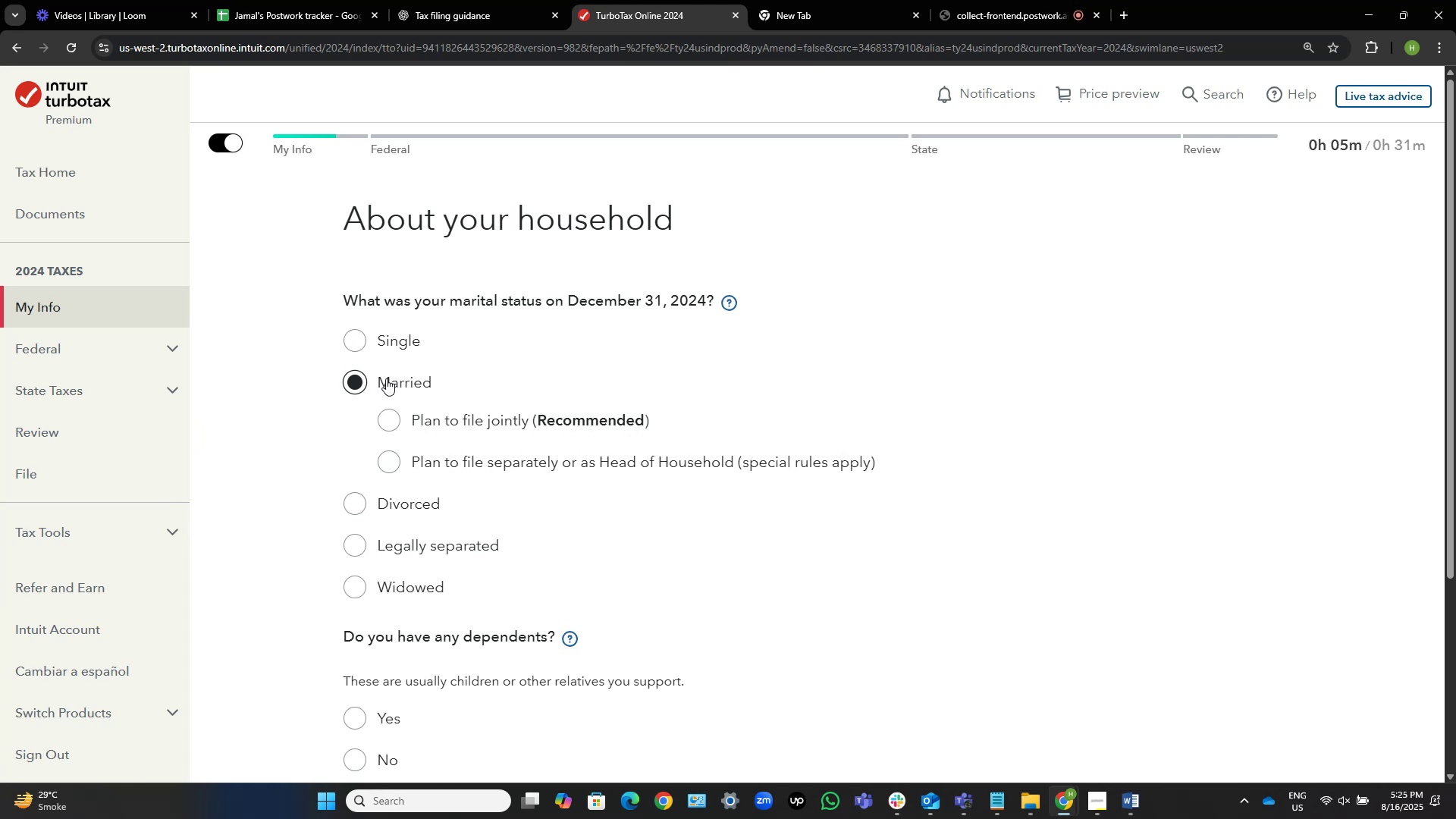 
wait(8.1)
 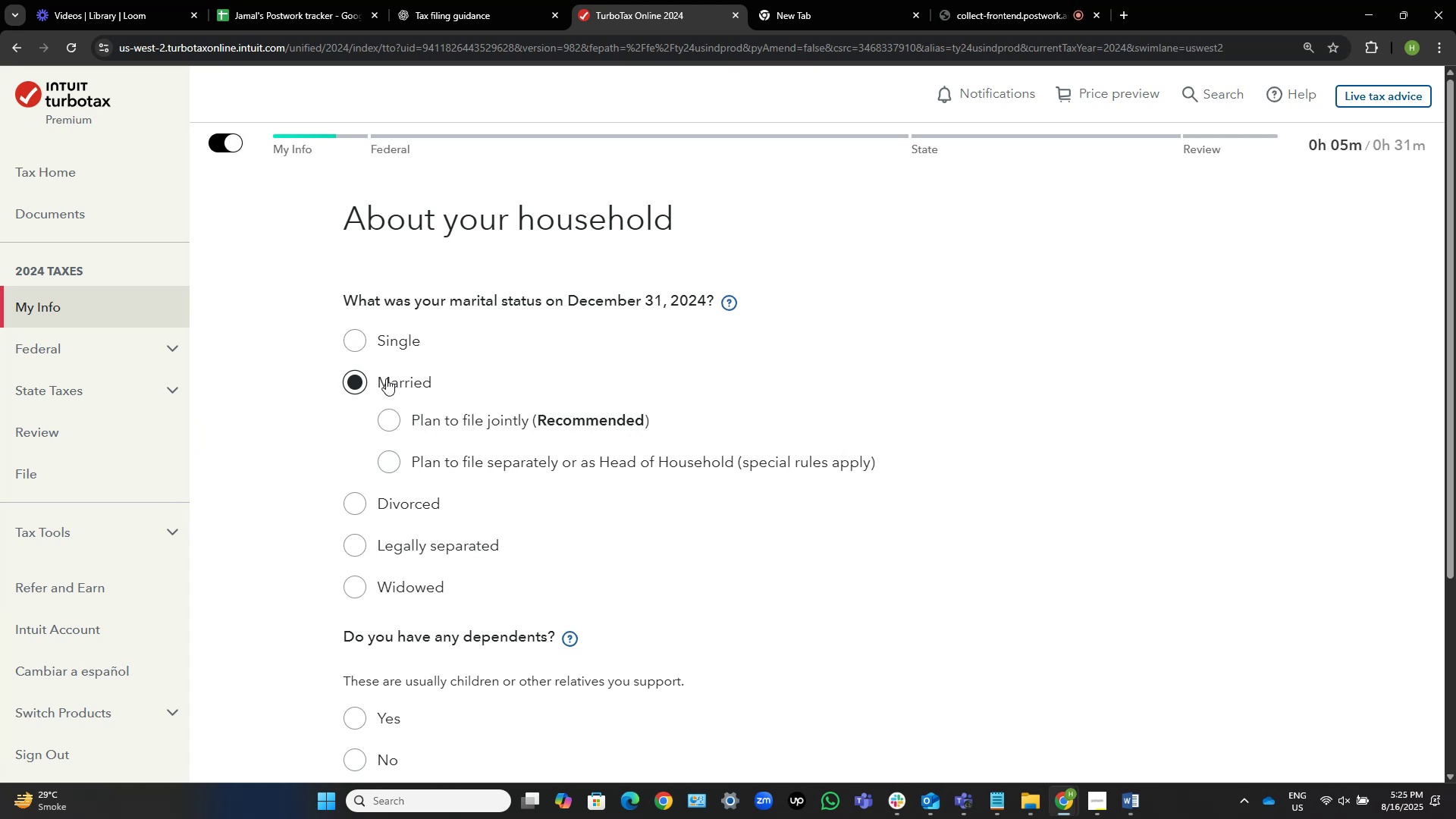 
key(Alt+AltLeft)
 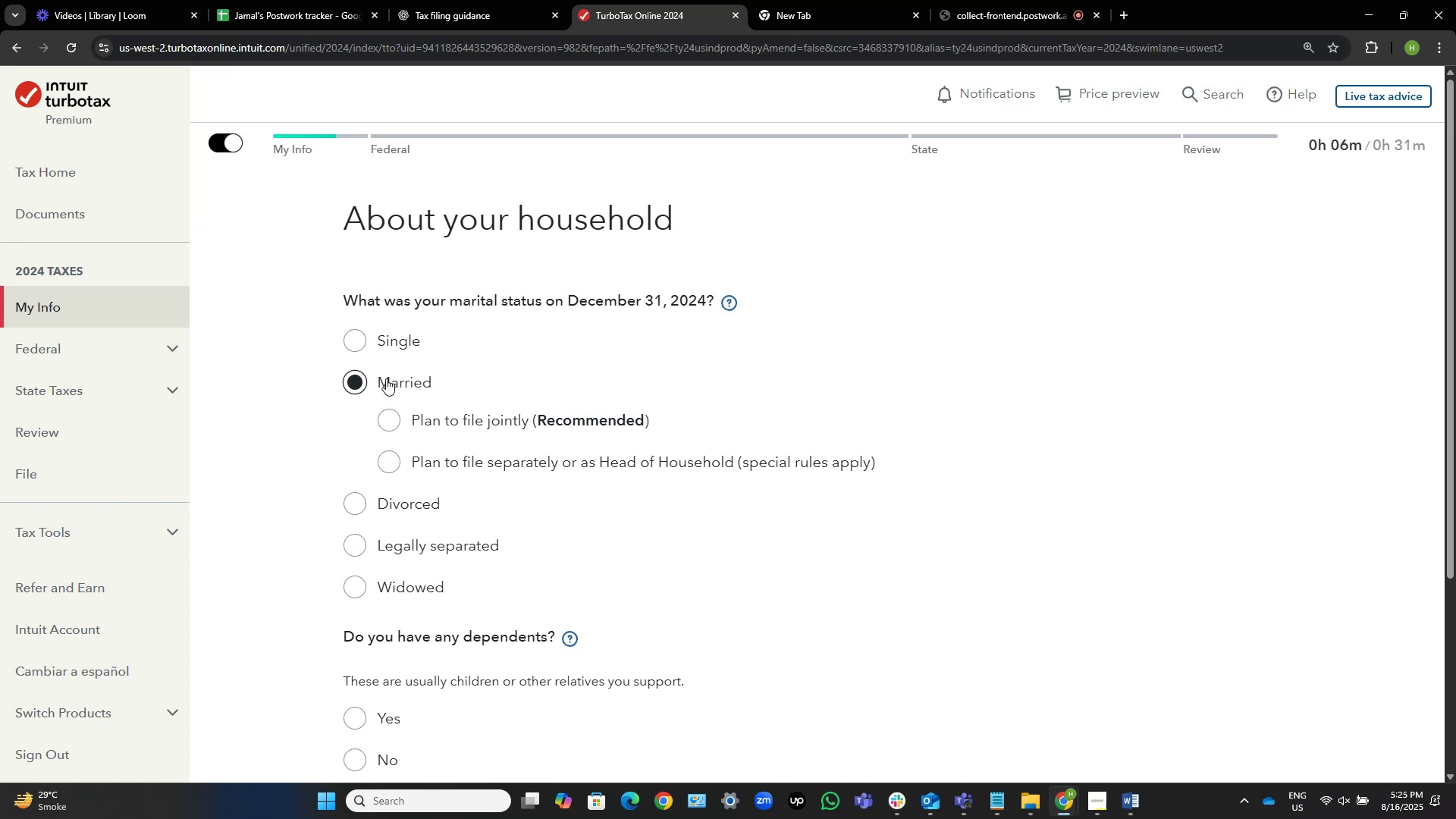 
key(Alt+Tab)
 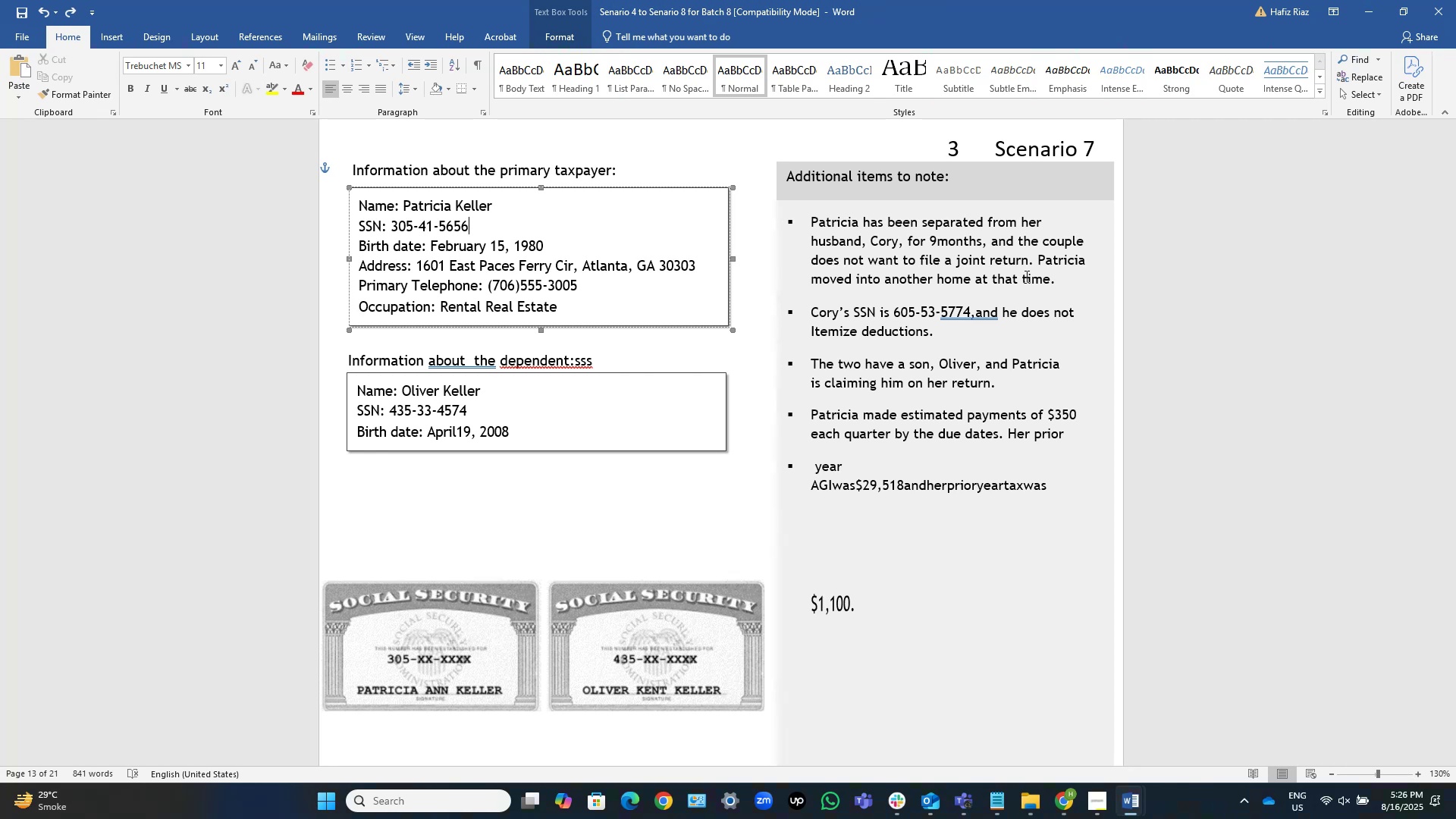 
wait(38.75)
 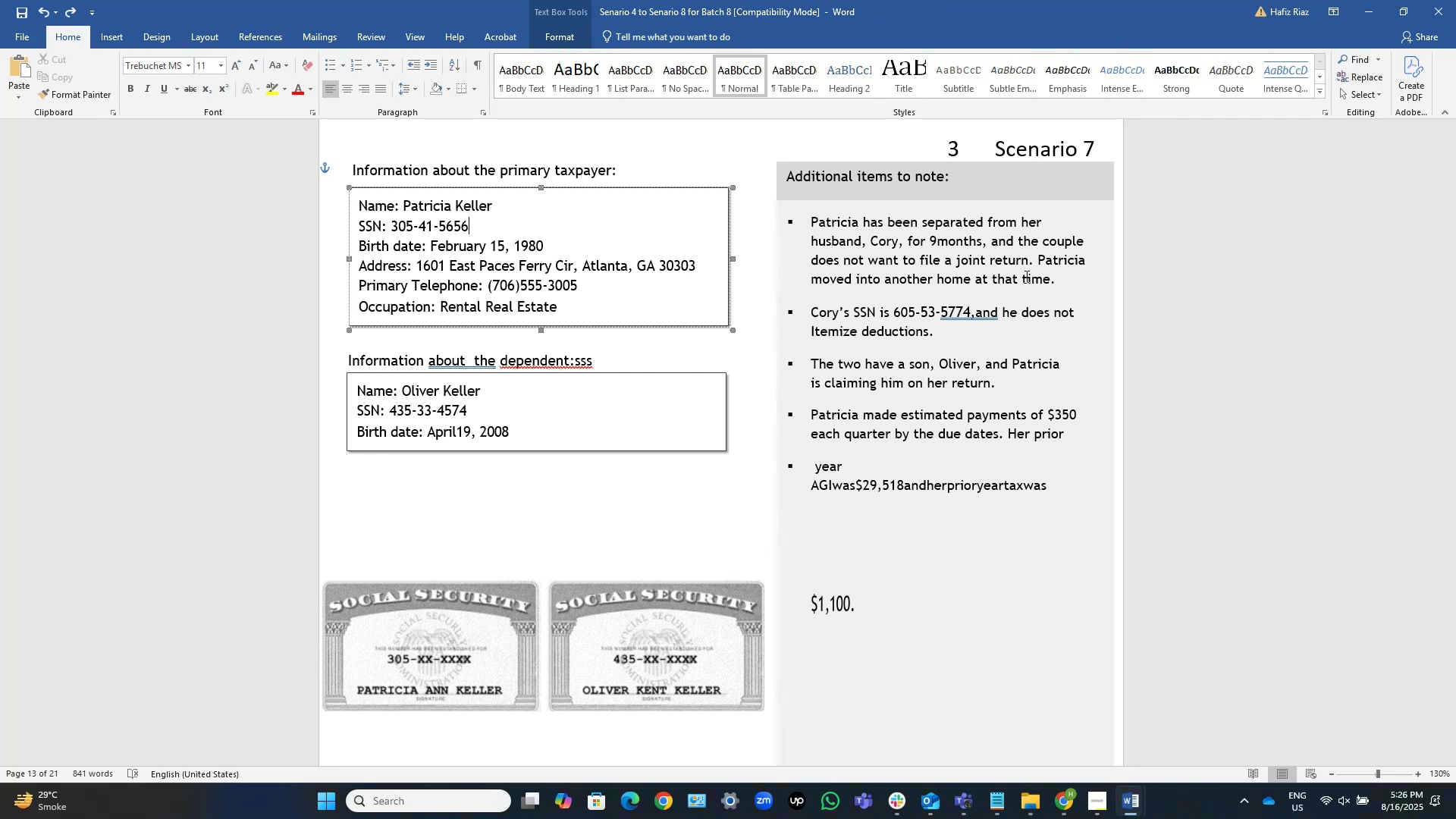 
key(Alt+AltLeft)
 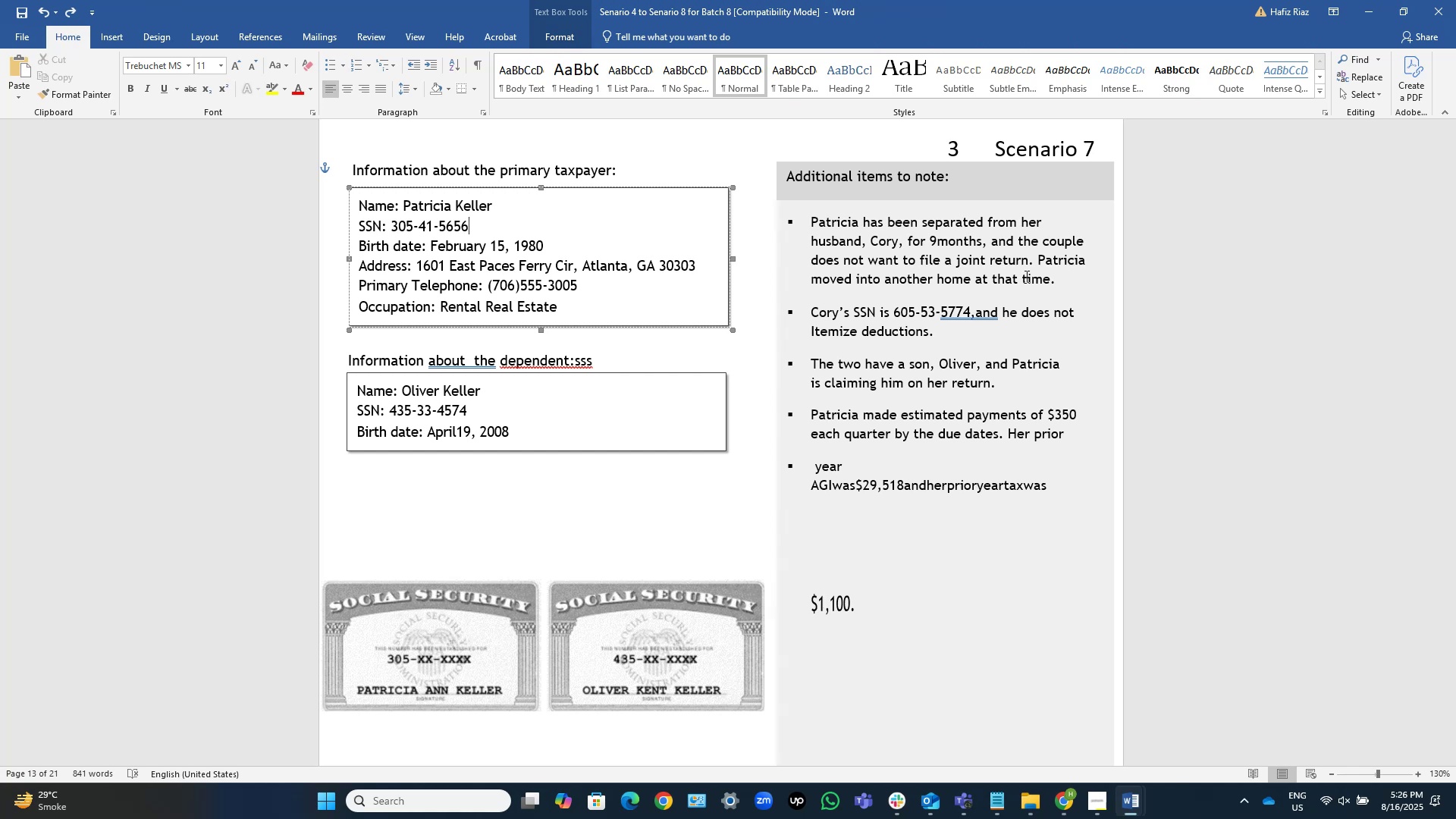 
key(Alt+Tab)
 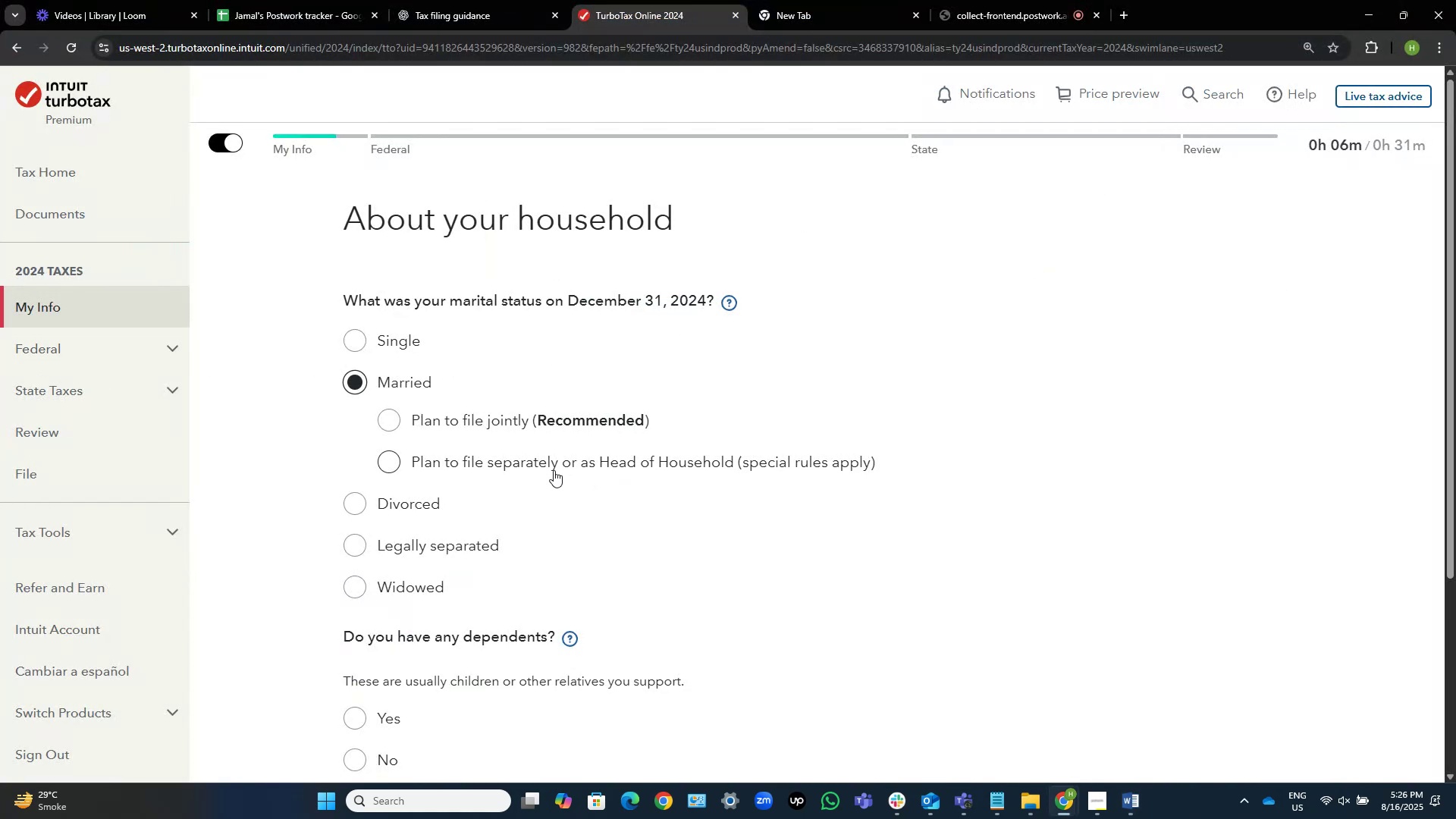 
wait(5.87)
 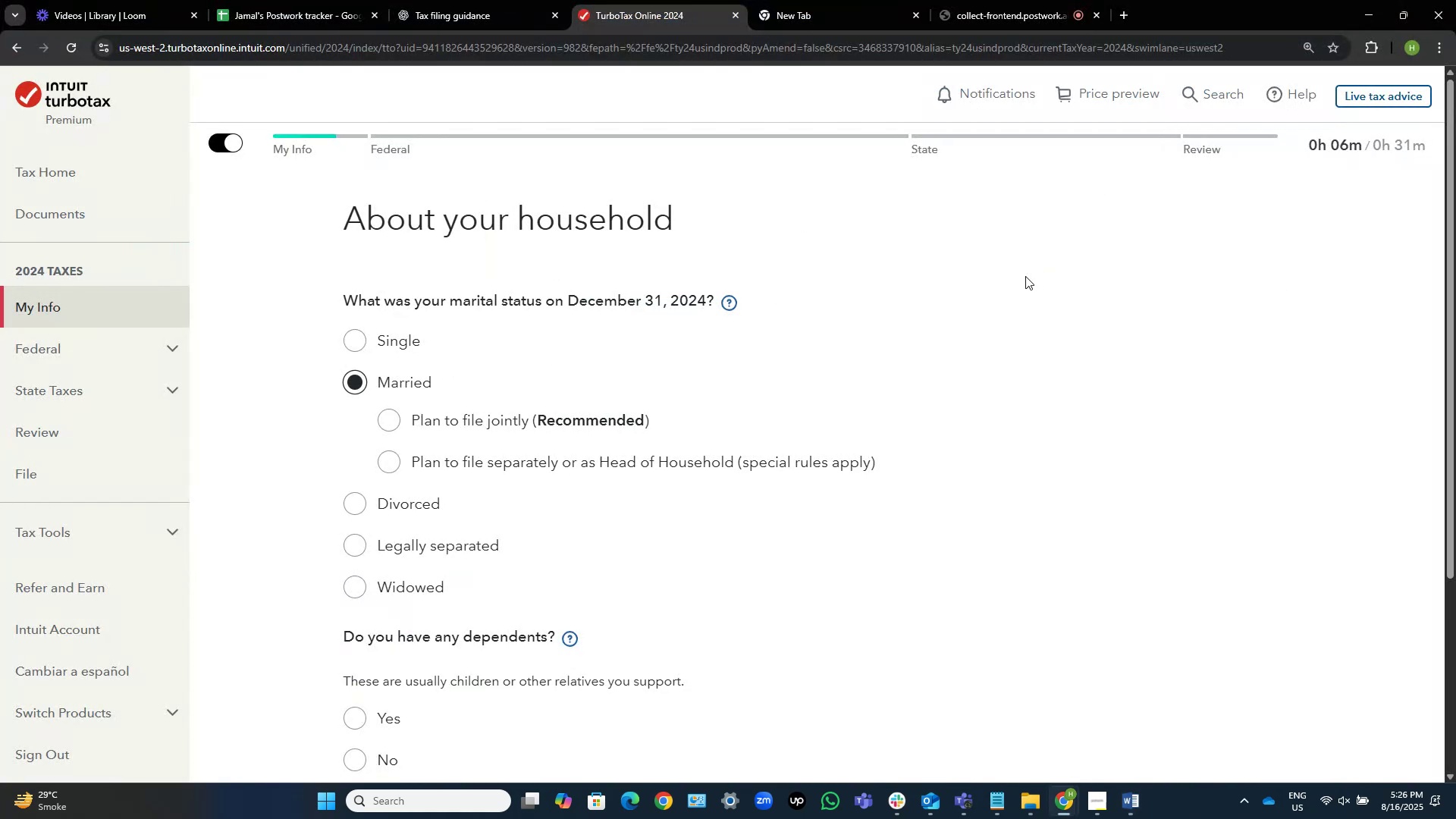 
left_click([555, 470])
 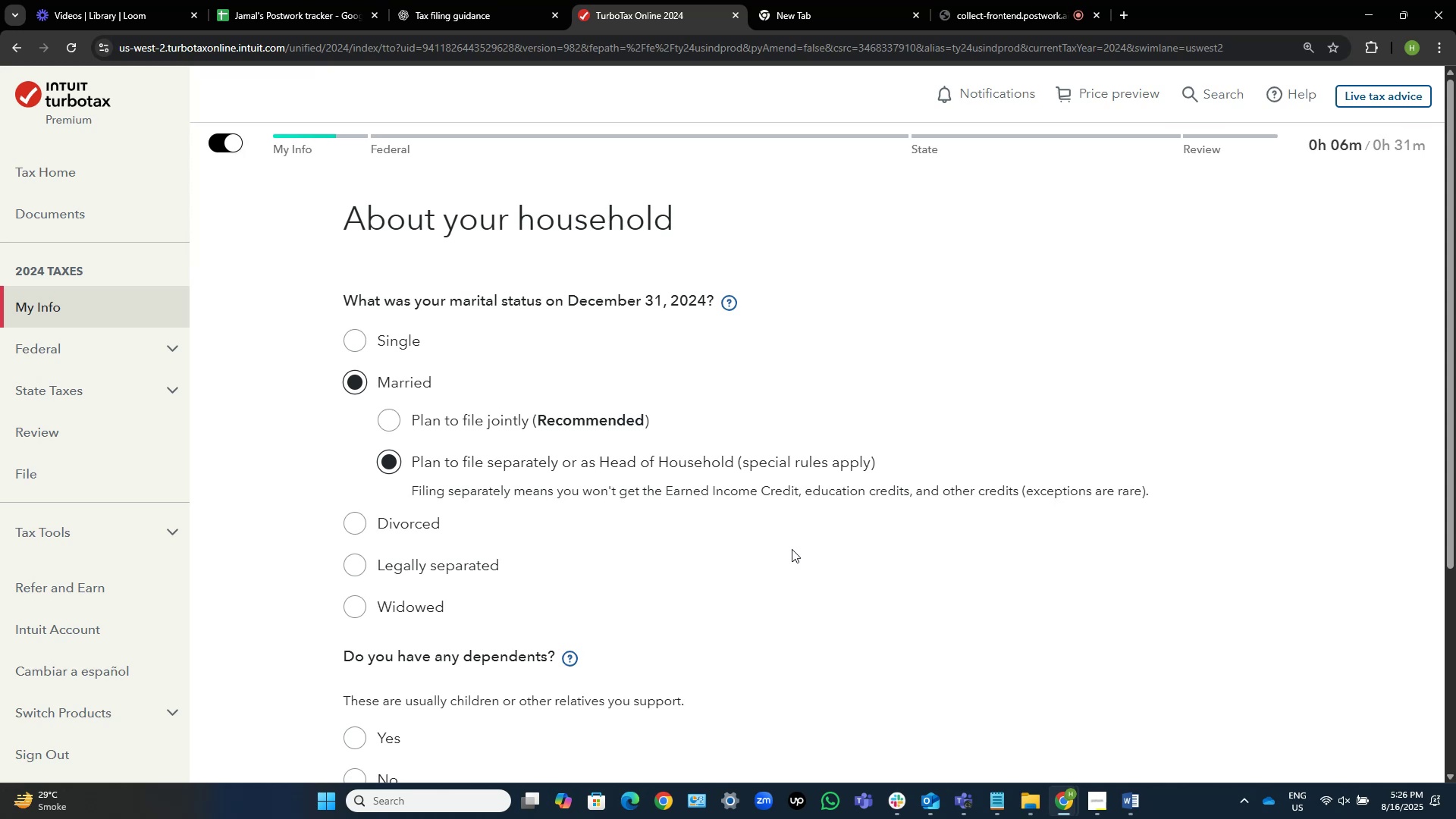 
wait(10.89)
 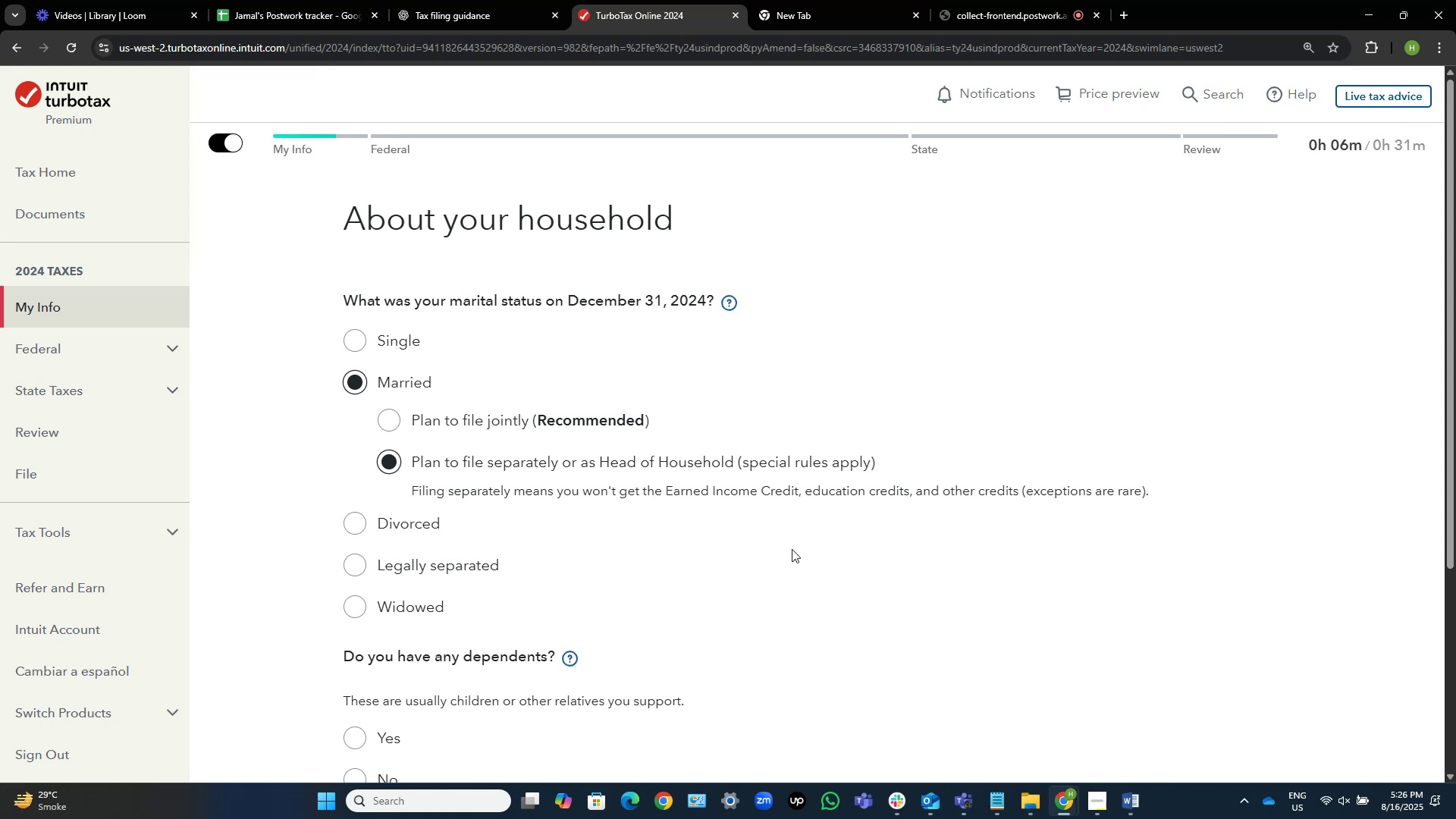 
left_click([423, 571])
 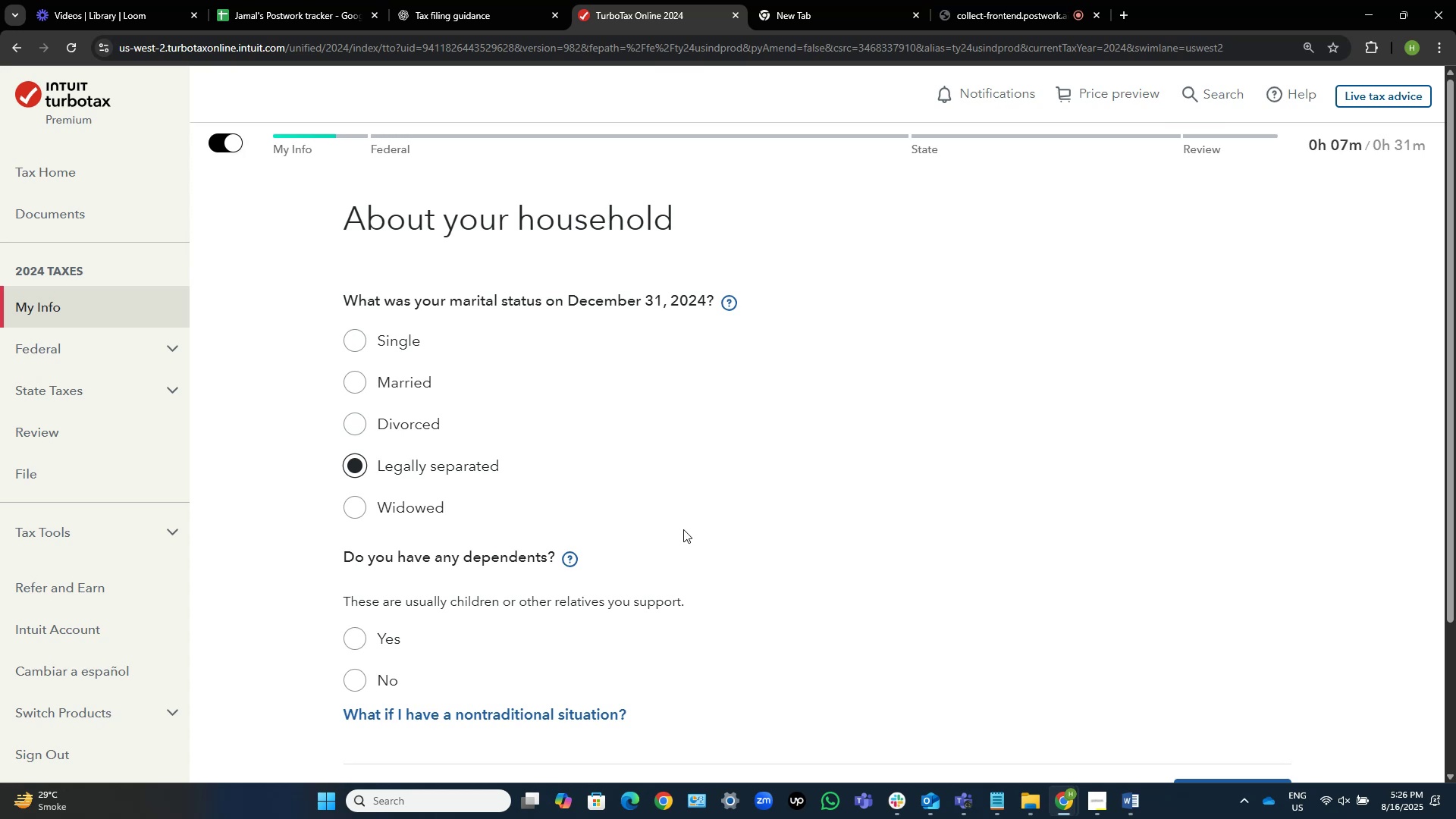 
wait(8.02)
 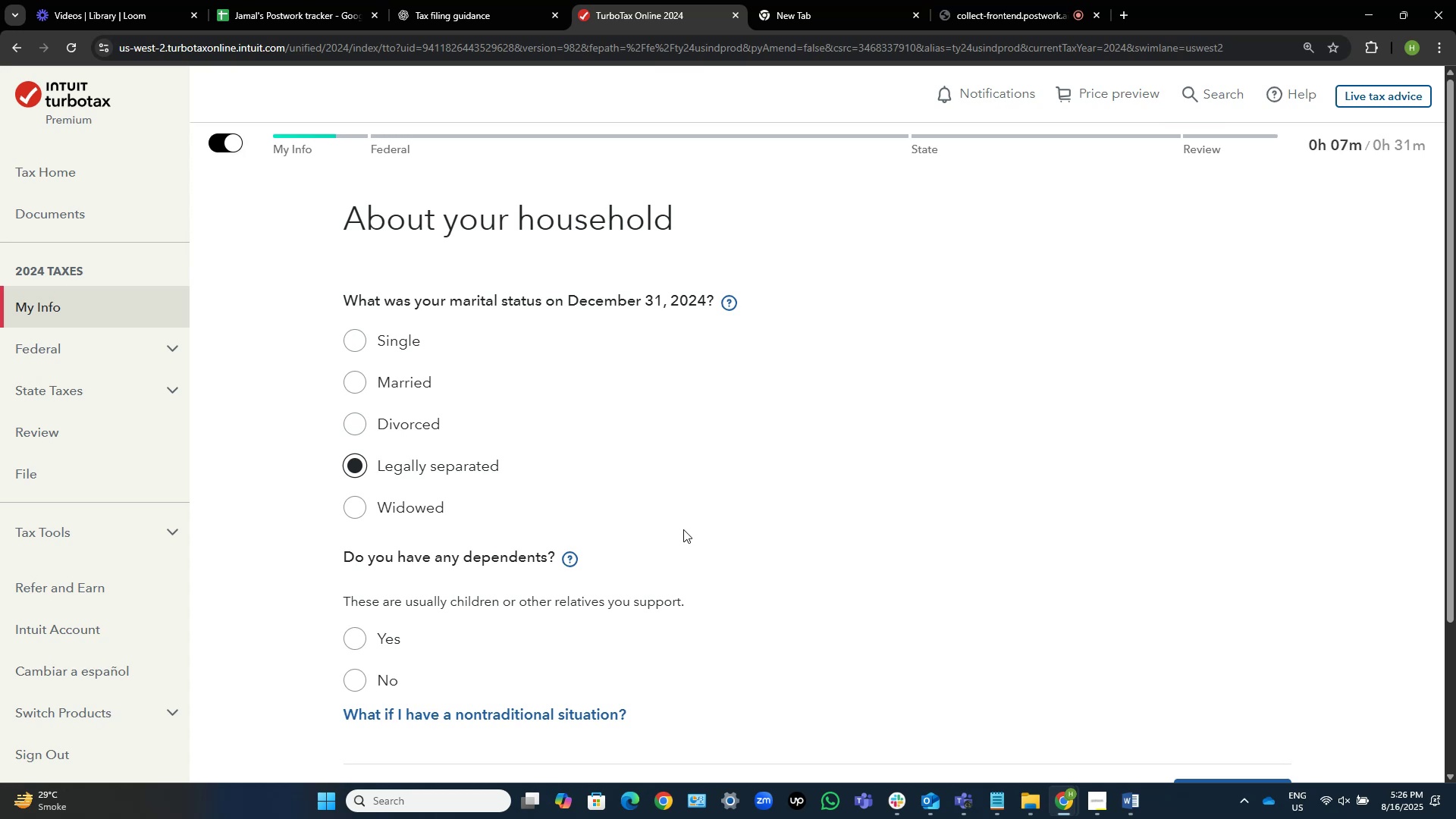 
left_click([353, 378])
 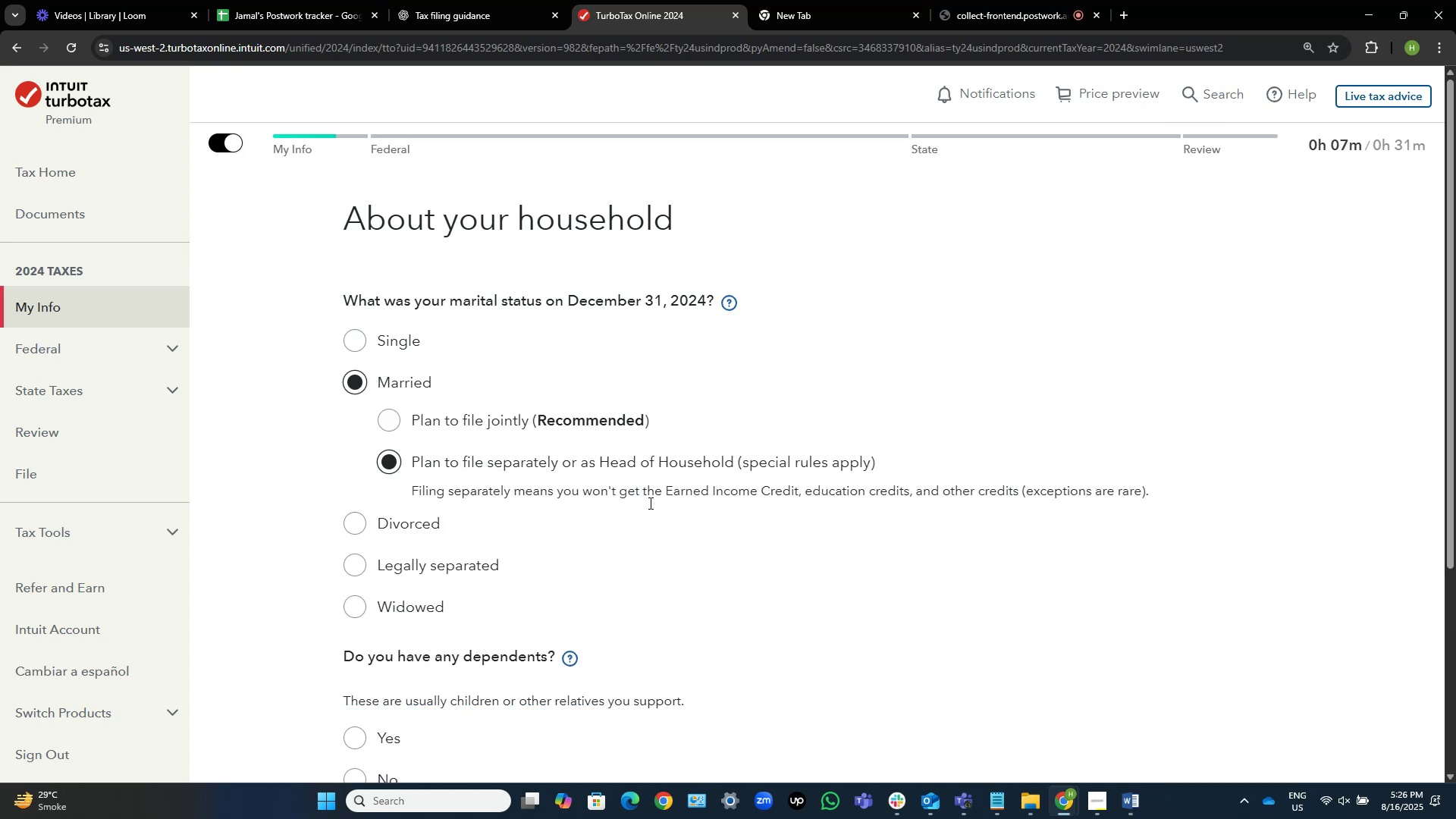 
scroll: coordinate [377, 397], scroll_direction: down, amount: 3.0
 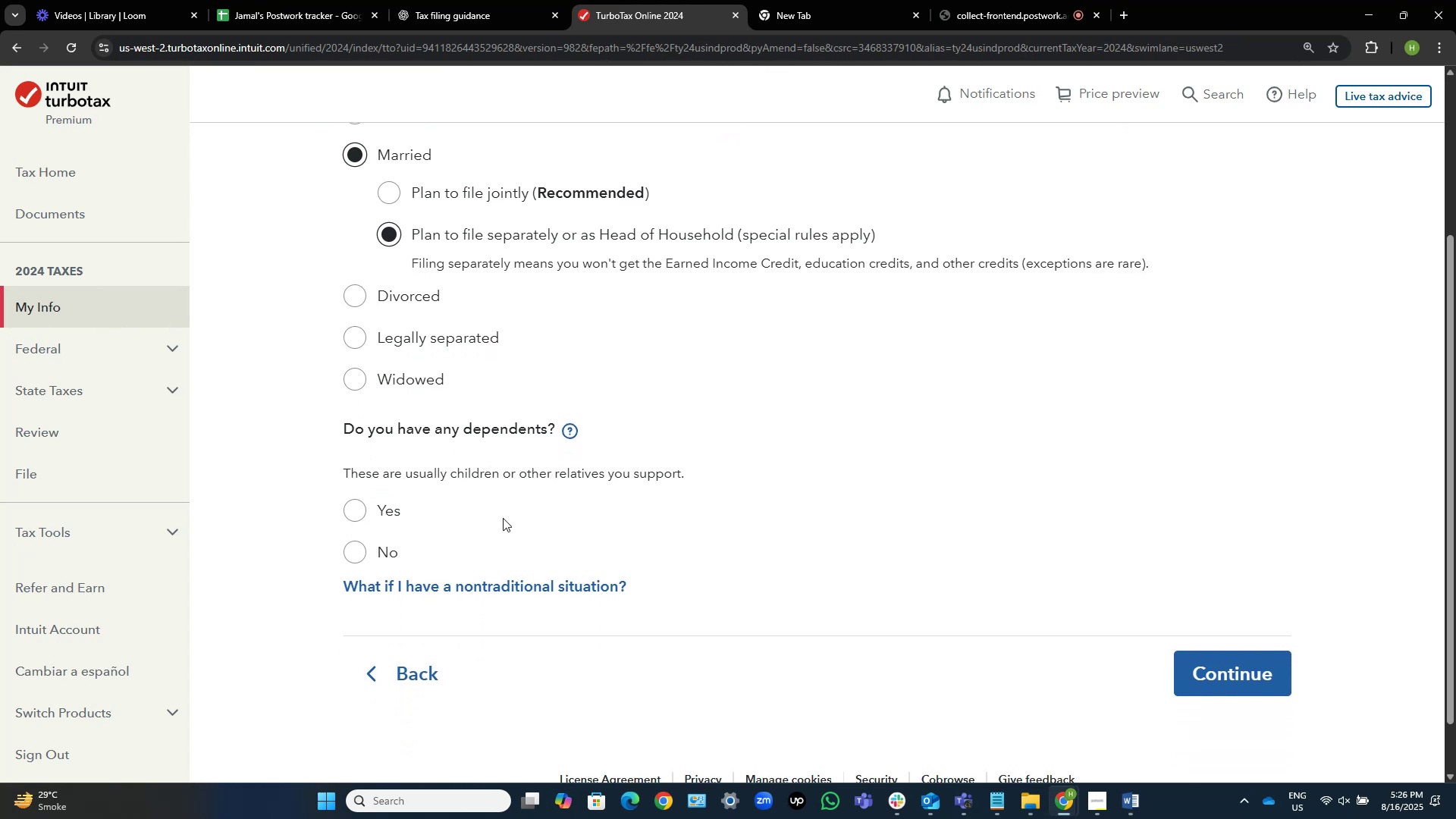 
wait(11.3)
 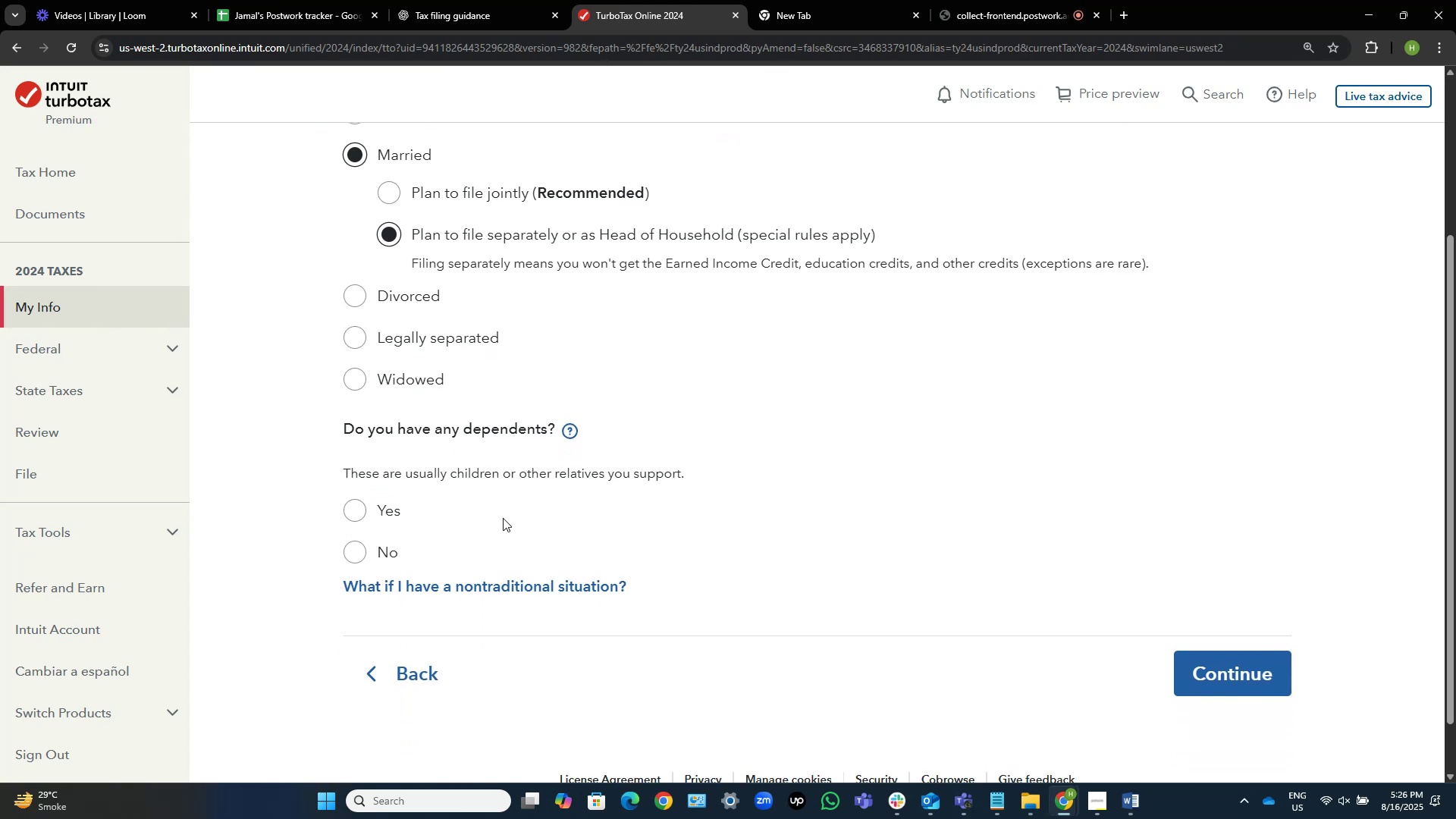 
left_click([369, 504])
 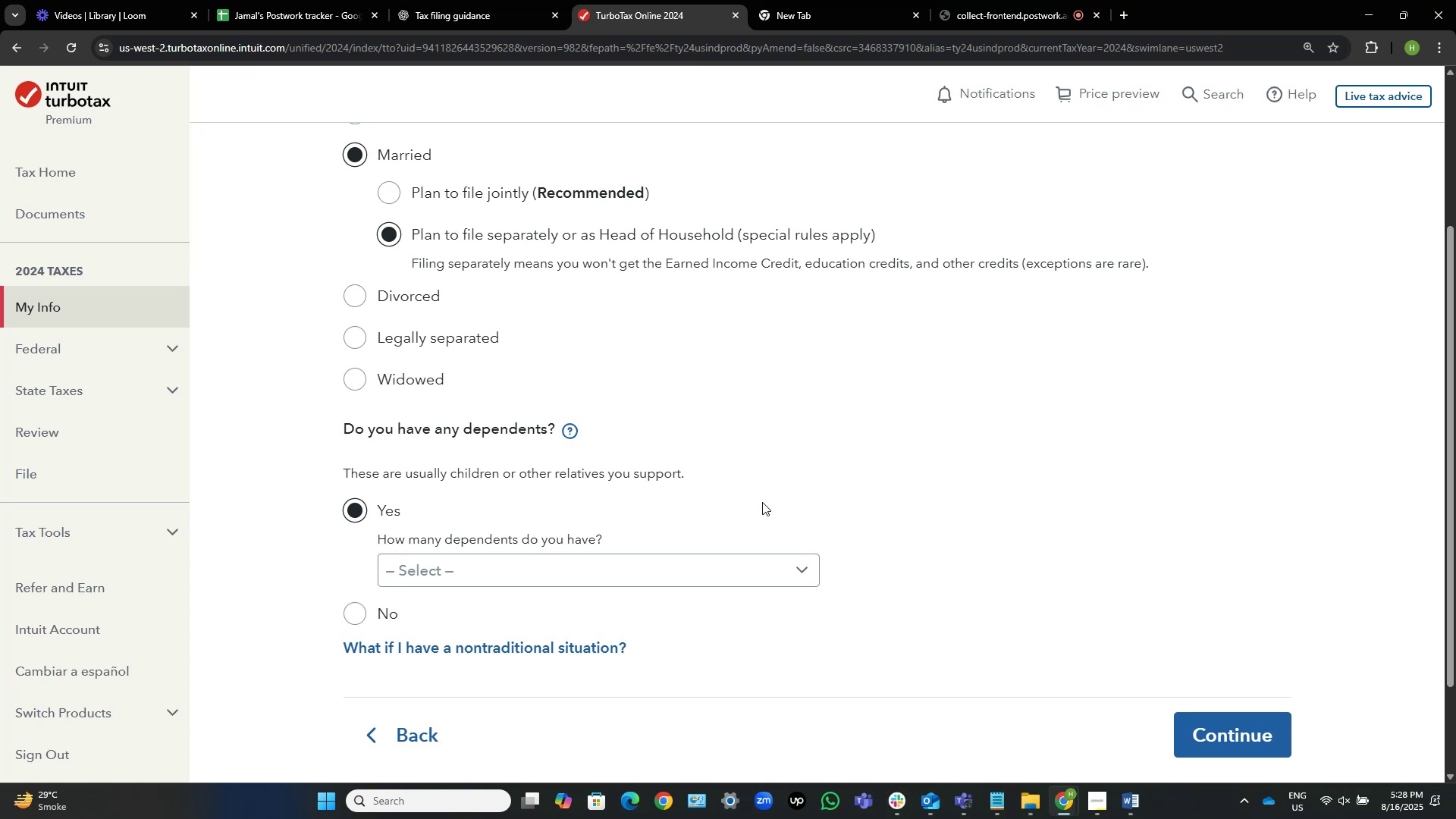 
wait(75.47)
 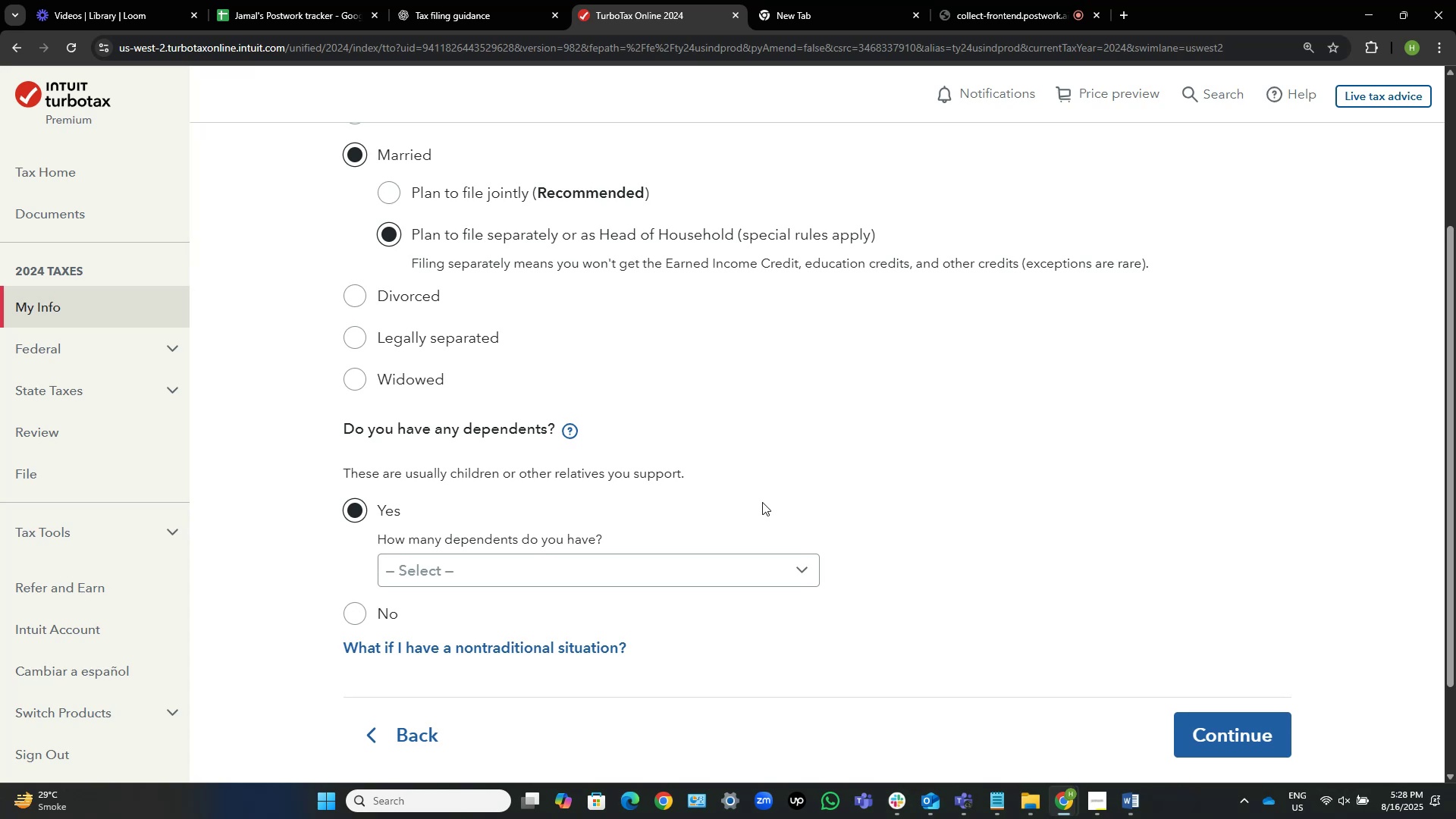 
left_click([560, 560])
 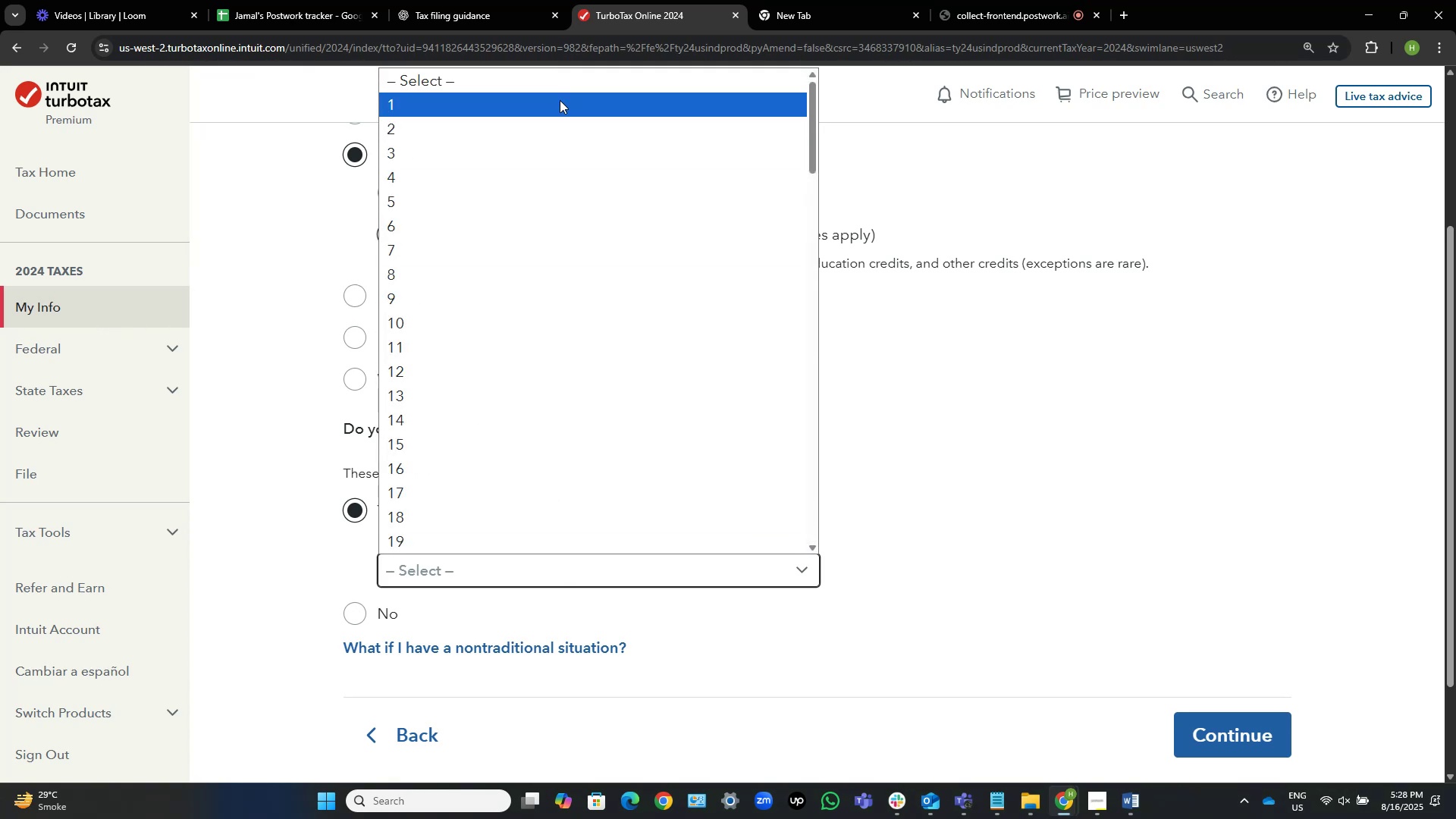 
left_click([559, 102])
 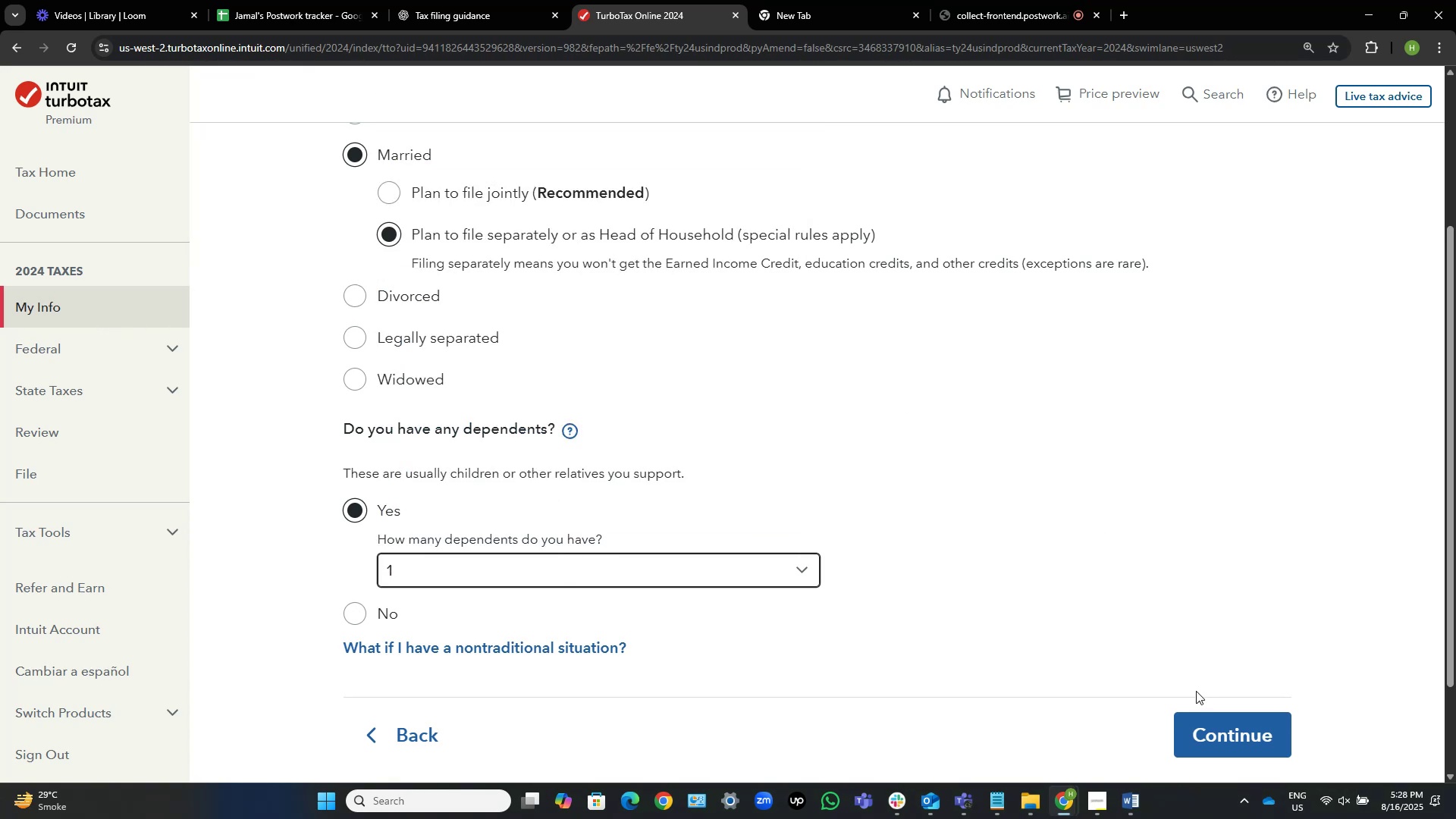 
scroll: coordinate [1167, 586], scroll_direction: down, amount: 3.0
 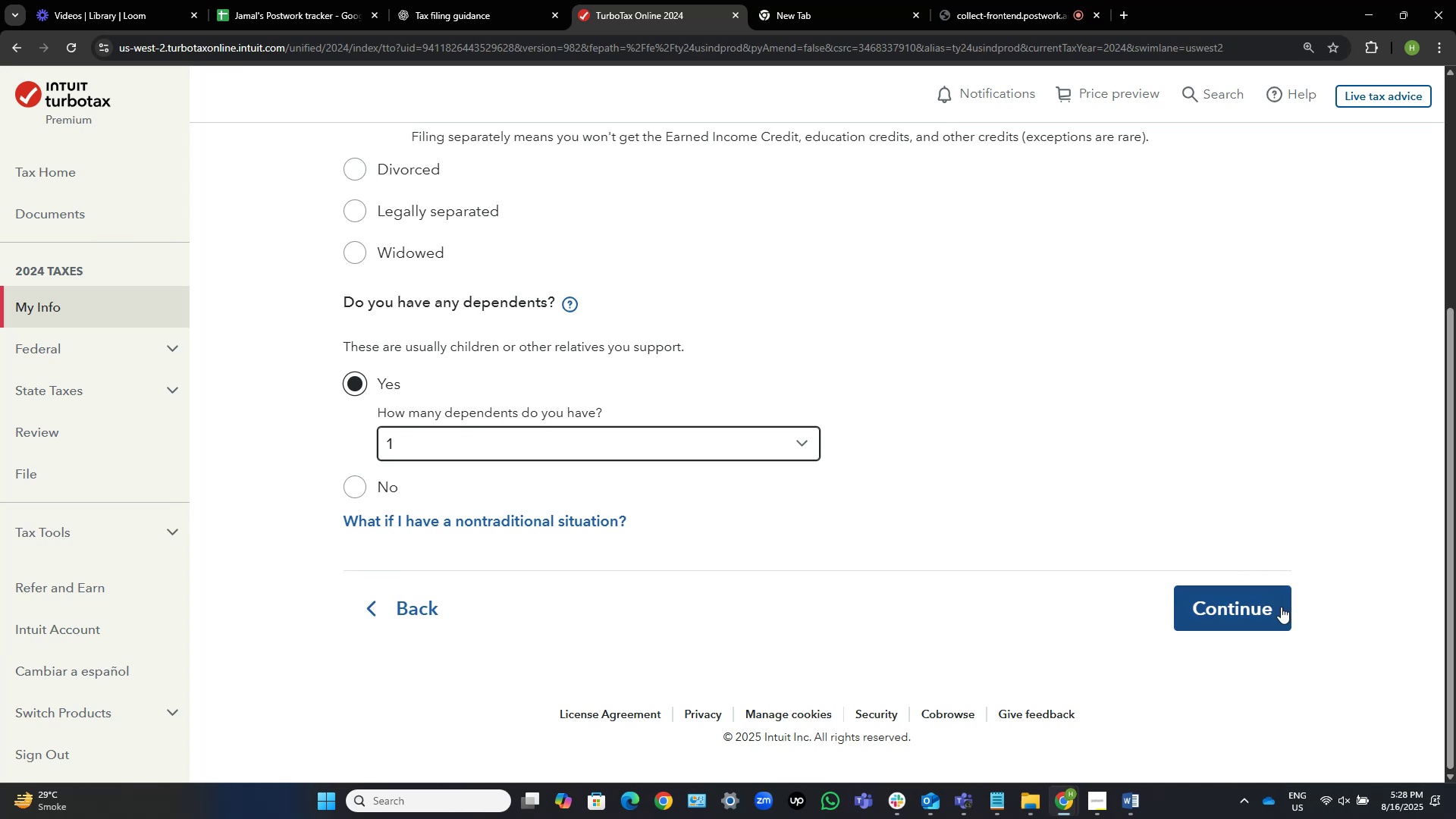 
left_click([1254, 604])
 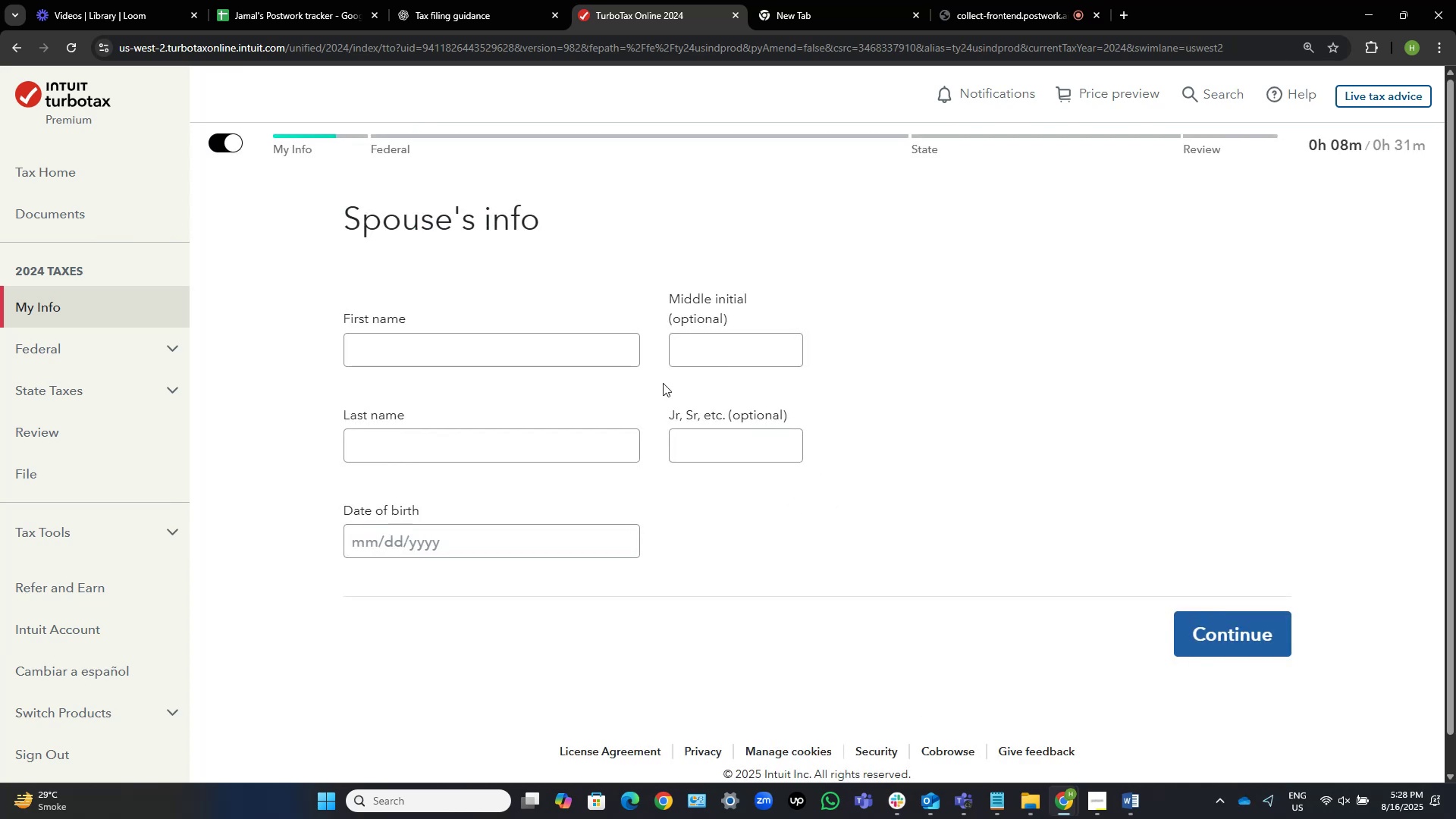 
wait(12.11)
 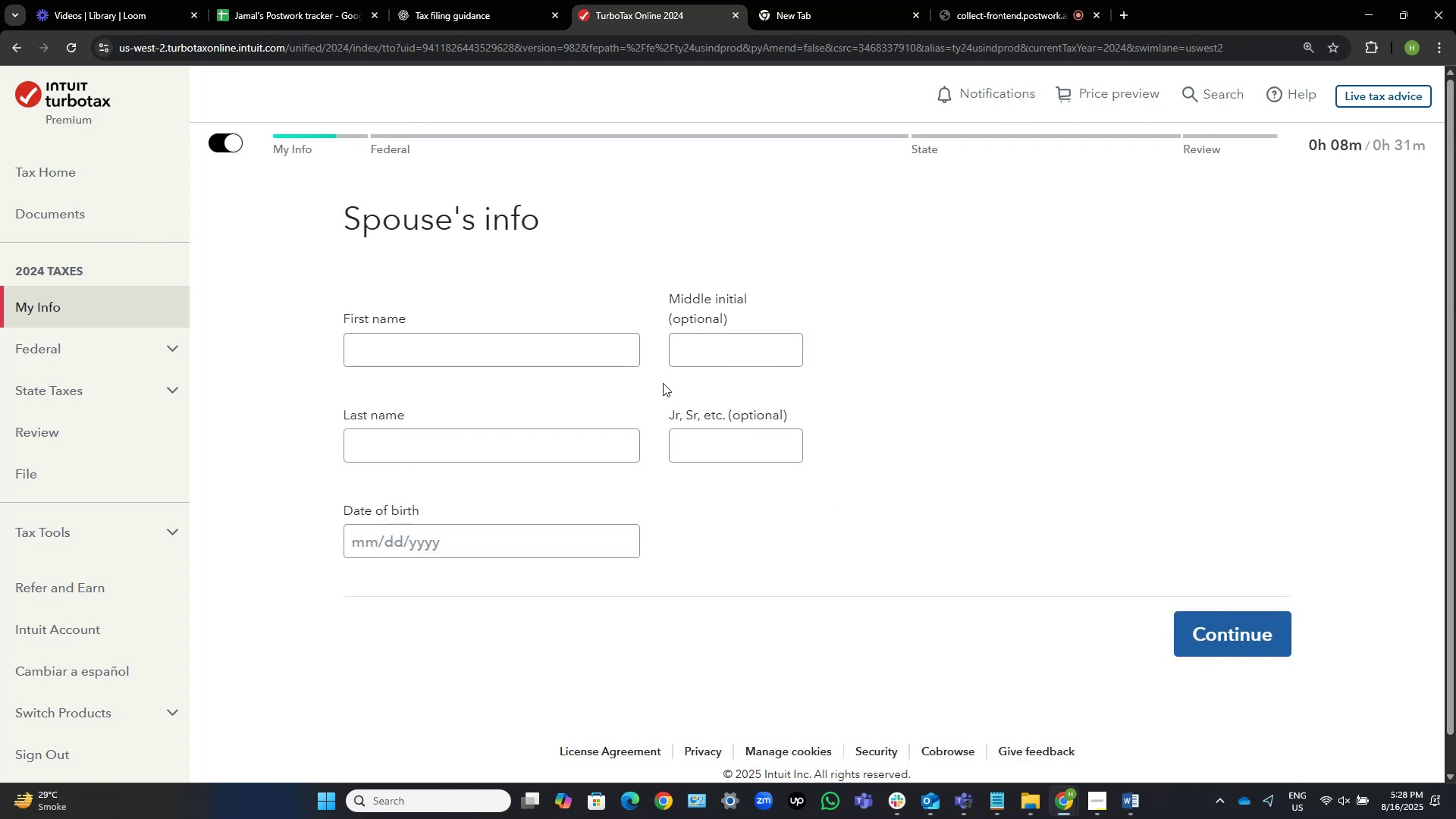 
key(Alt+AltLeft)
 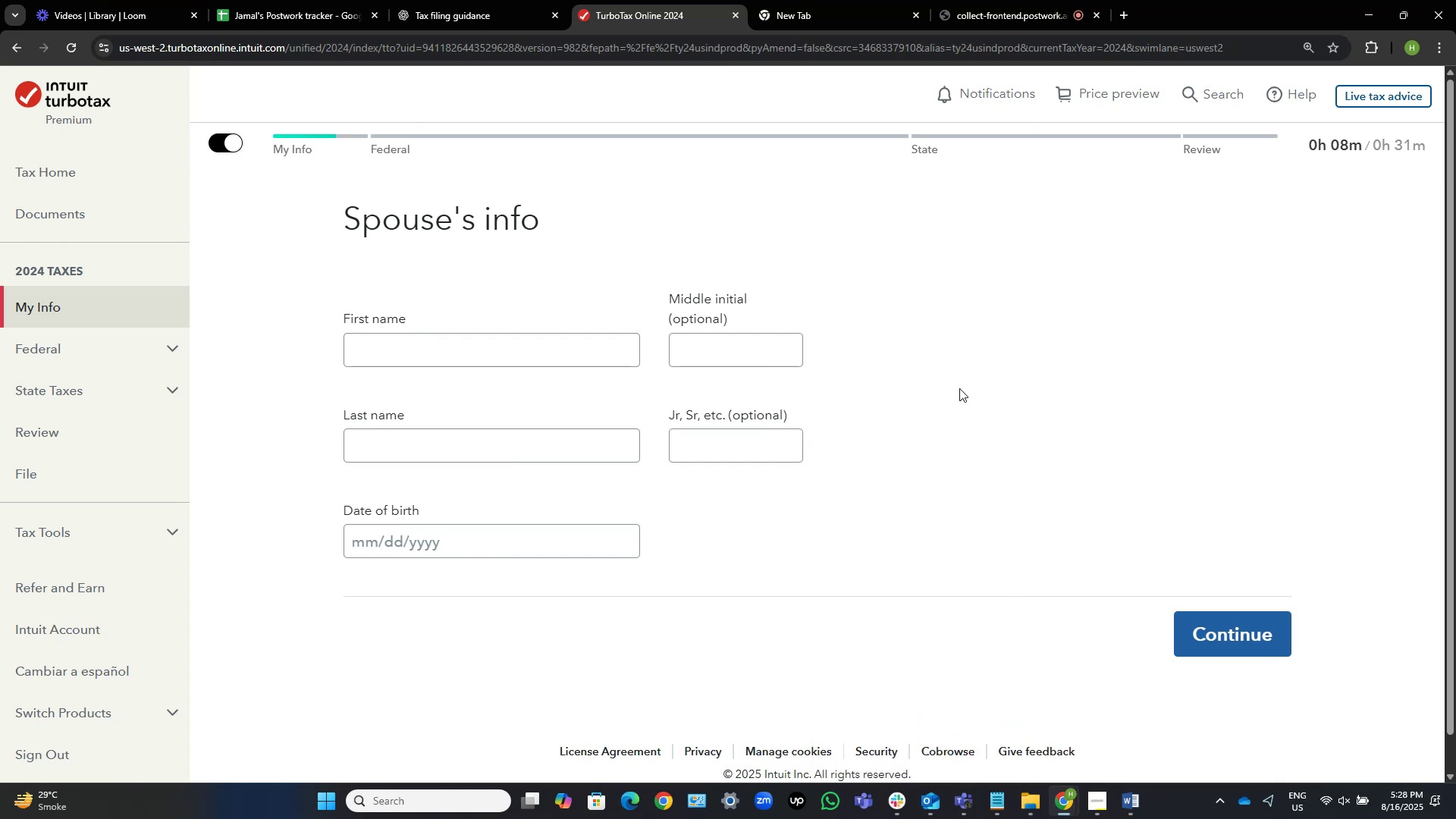 
key(Alt+Tab)
 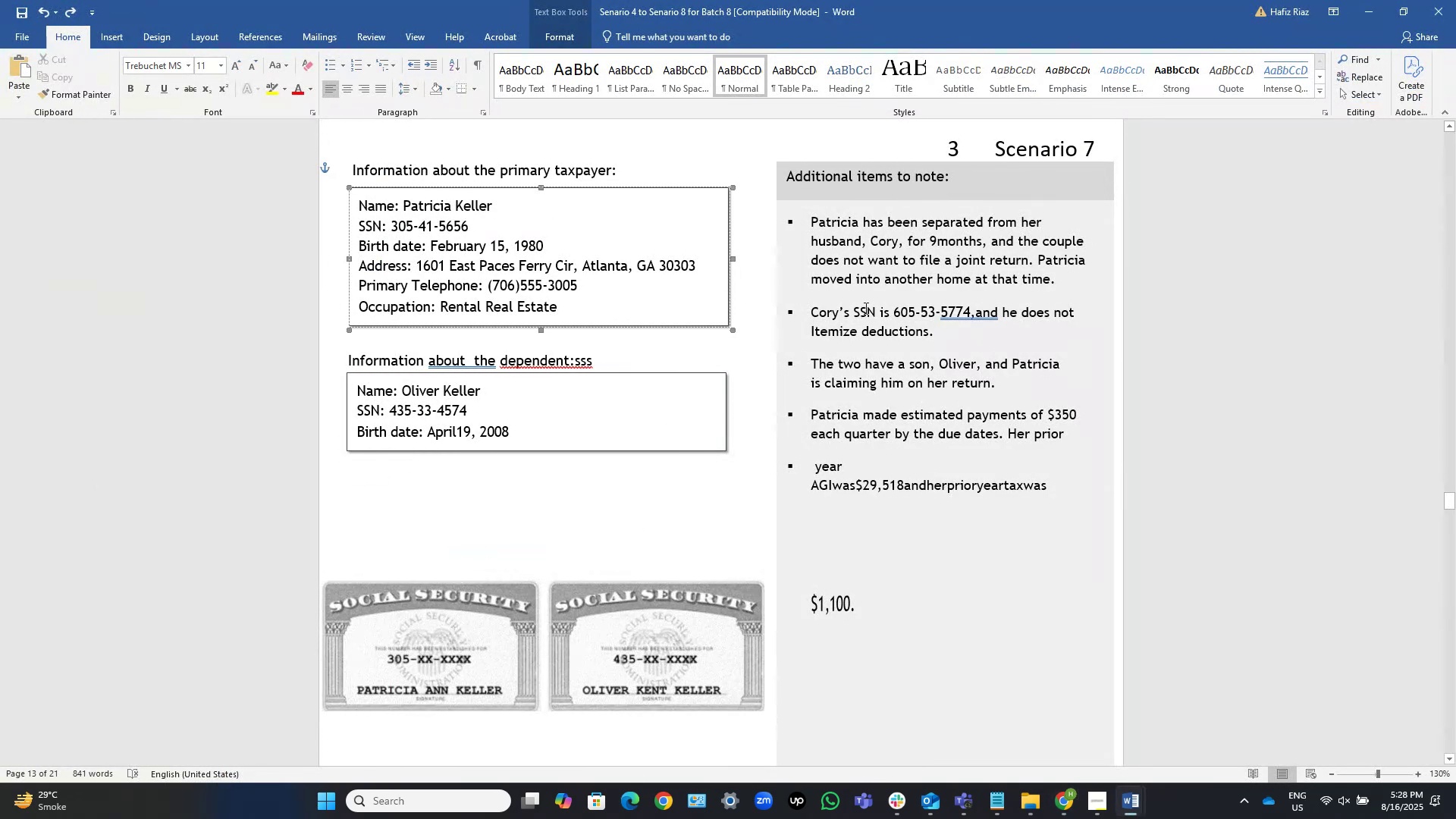 
wait(5.28)
 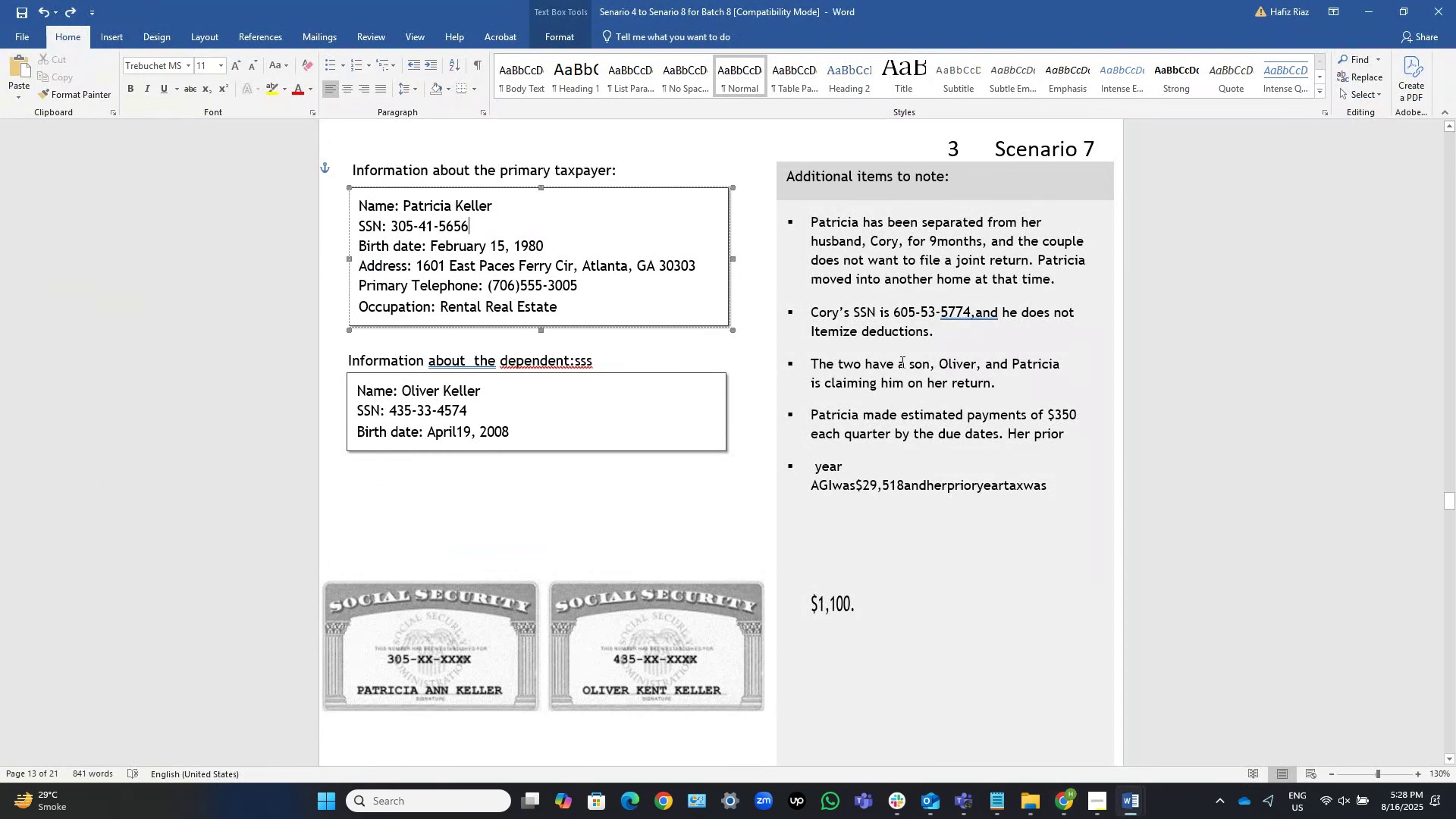 
key(Alt+AltLeft)
 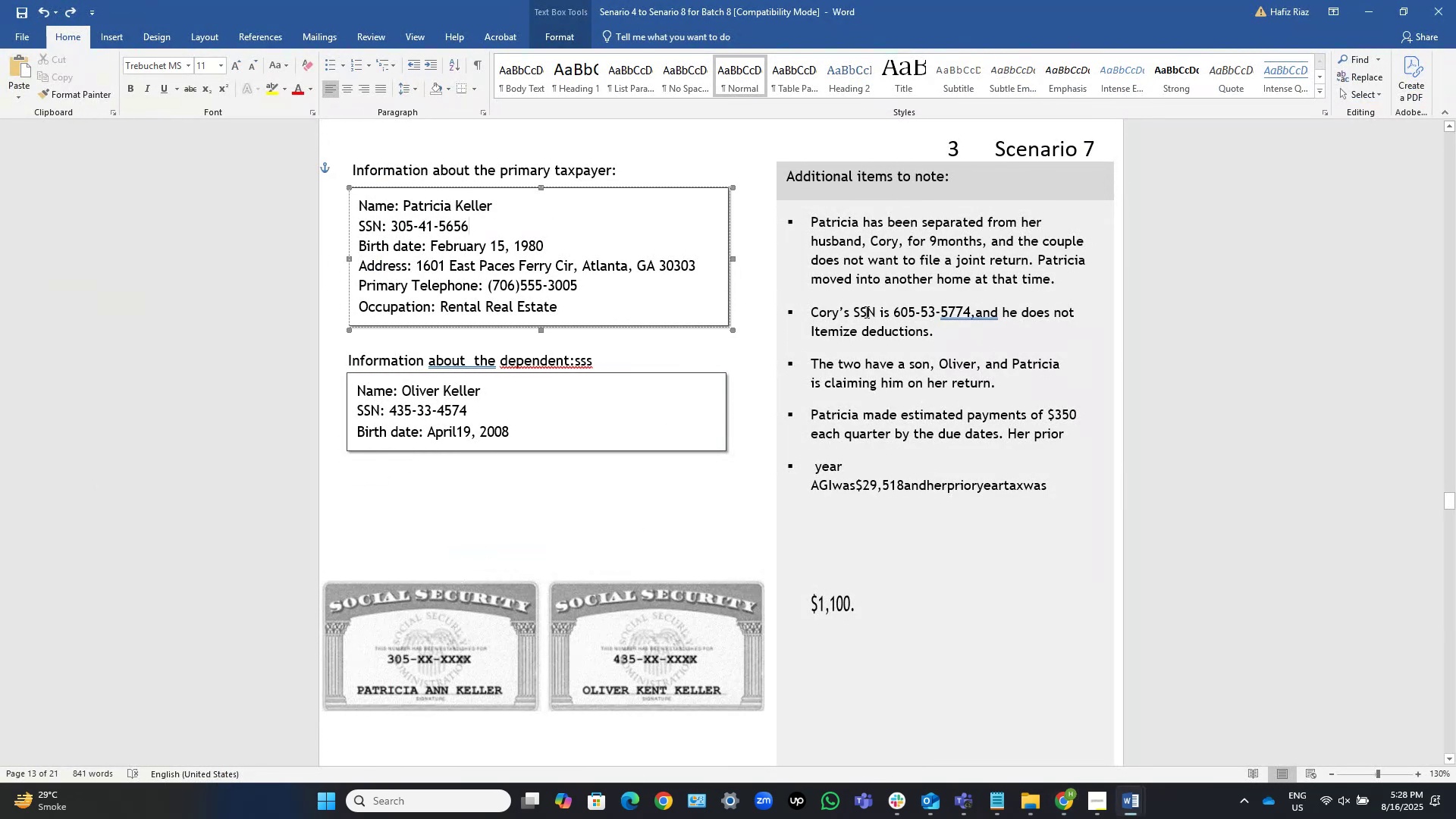 
key(Alt+Tab)
 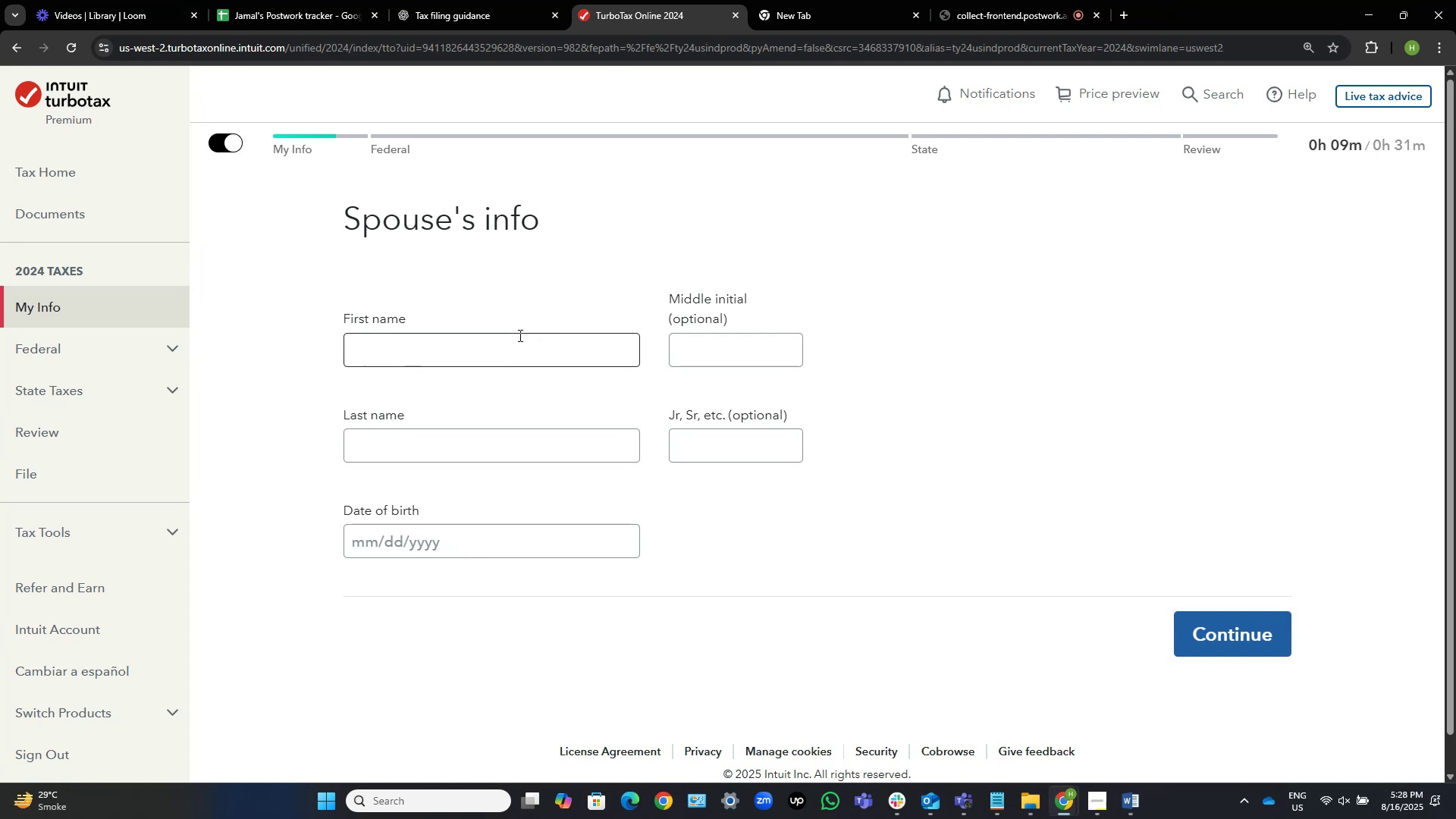 
left_click([501, 357])
 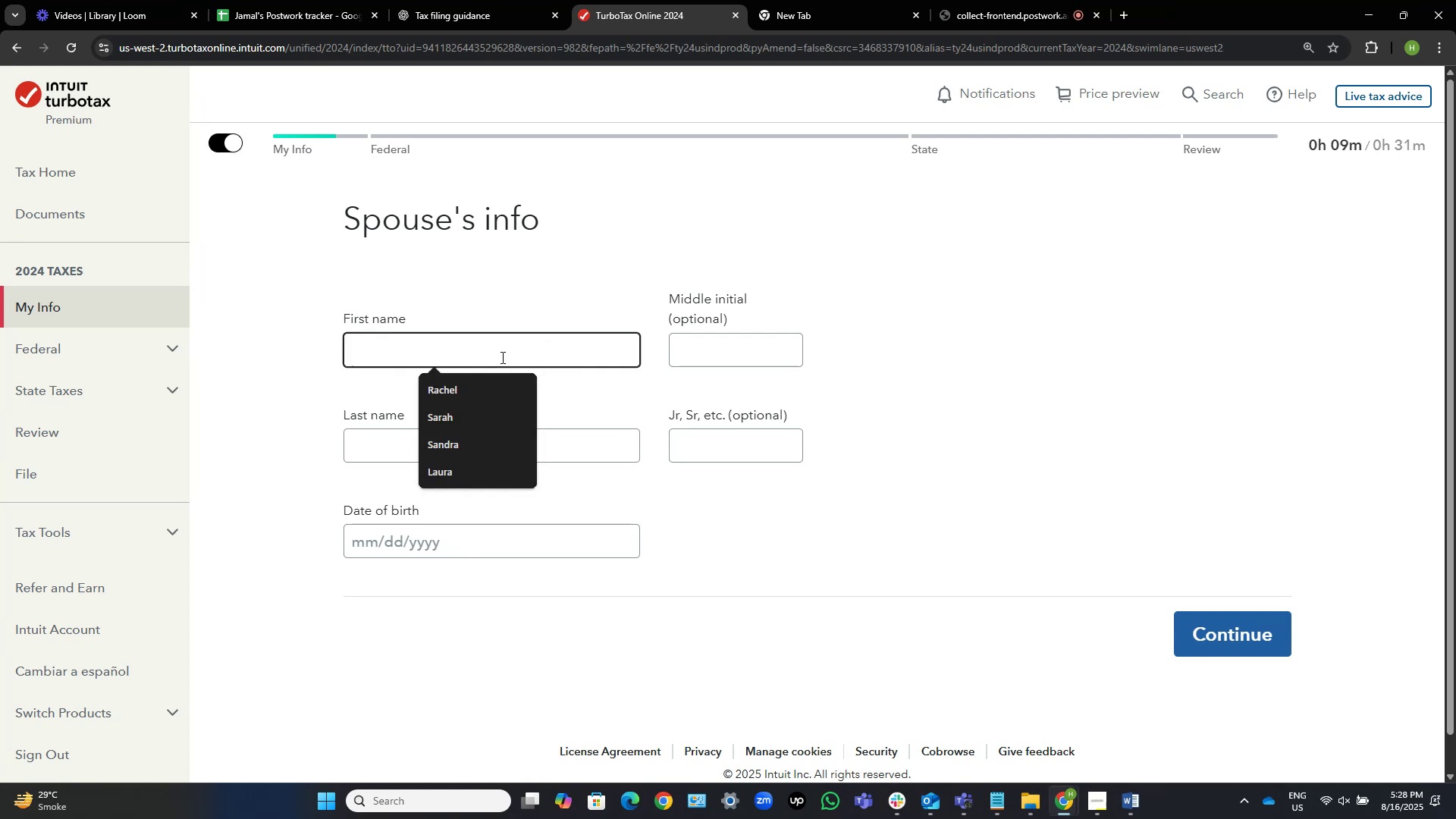 
type(Cory)
 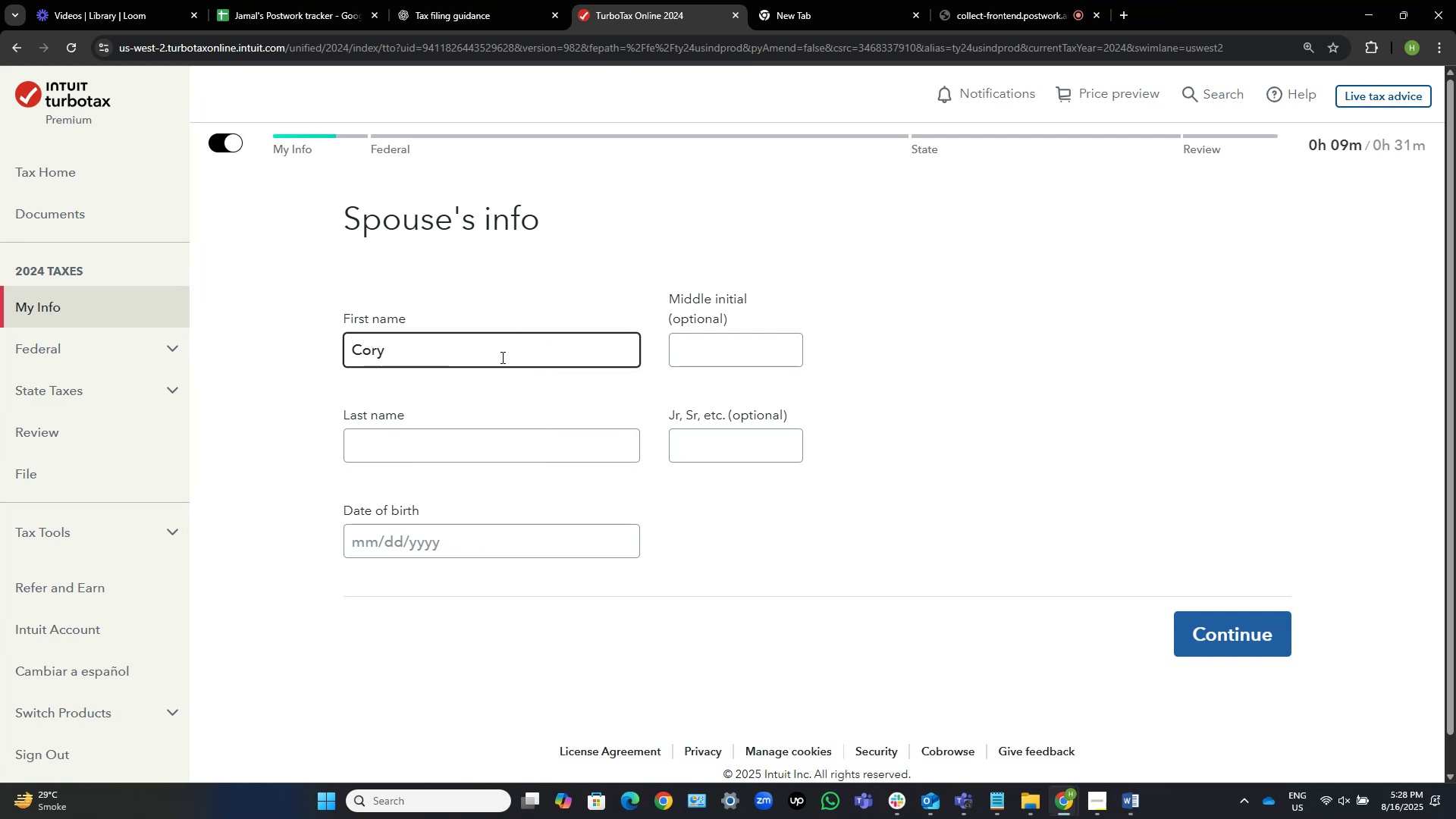 
key(Alt+AltLeft)
 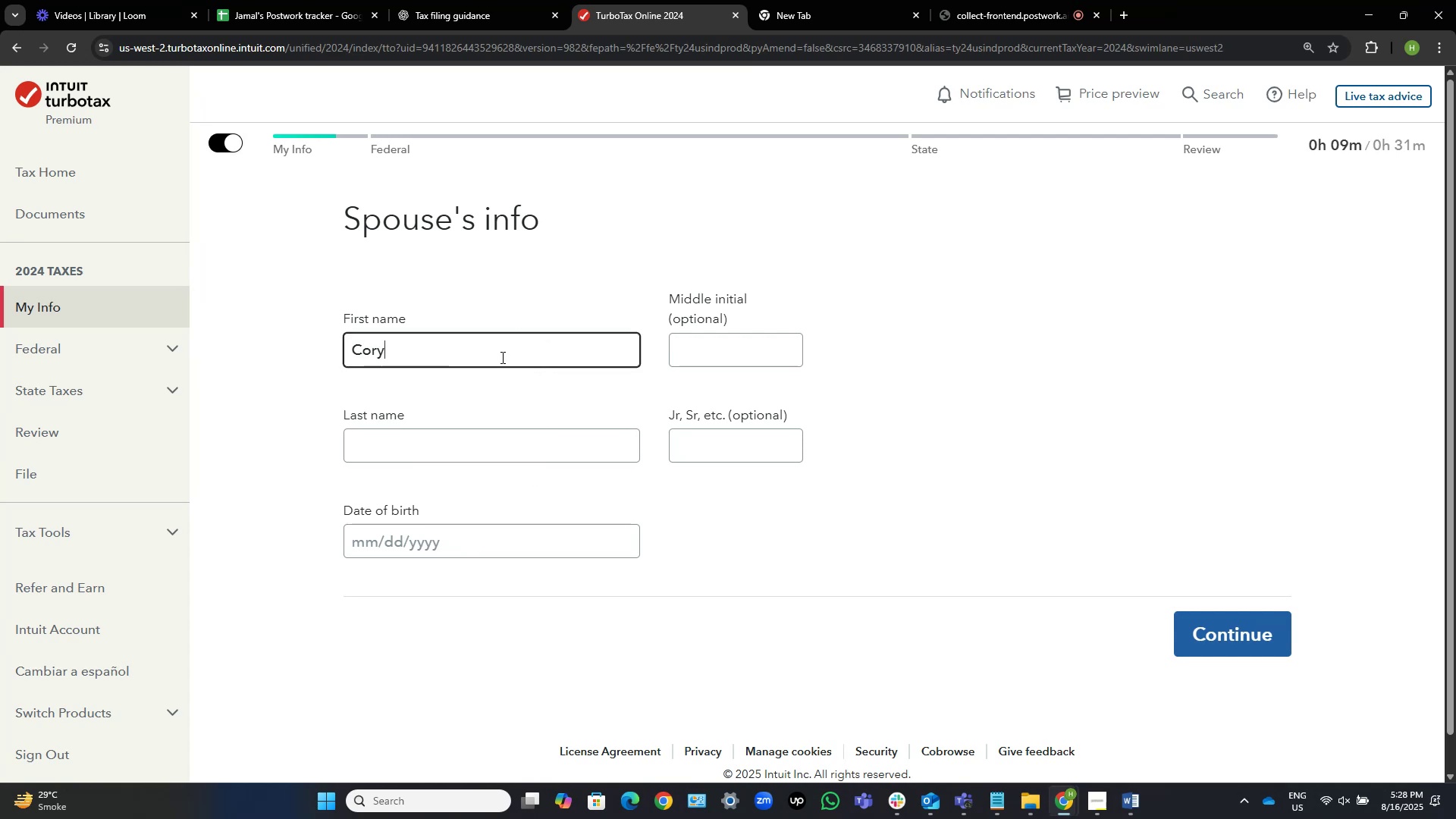 
key(Alt+Tab)
 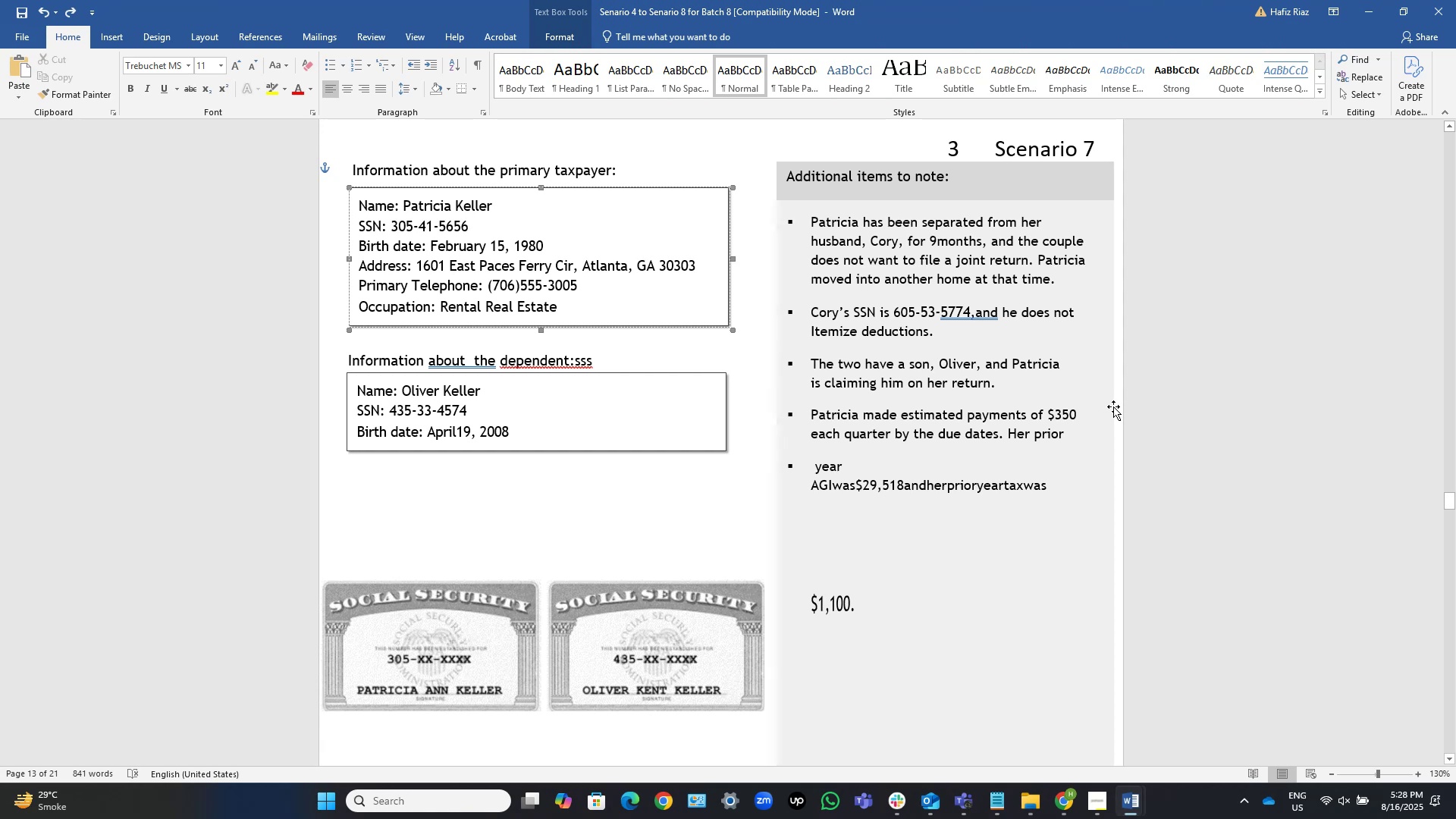 
wait(10.93)
 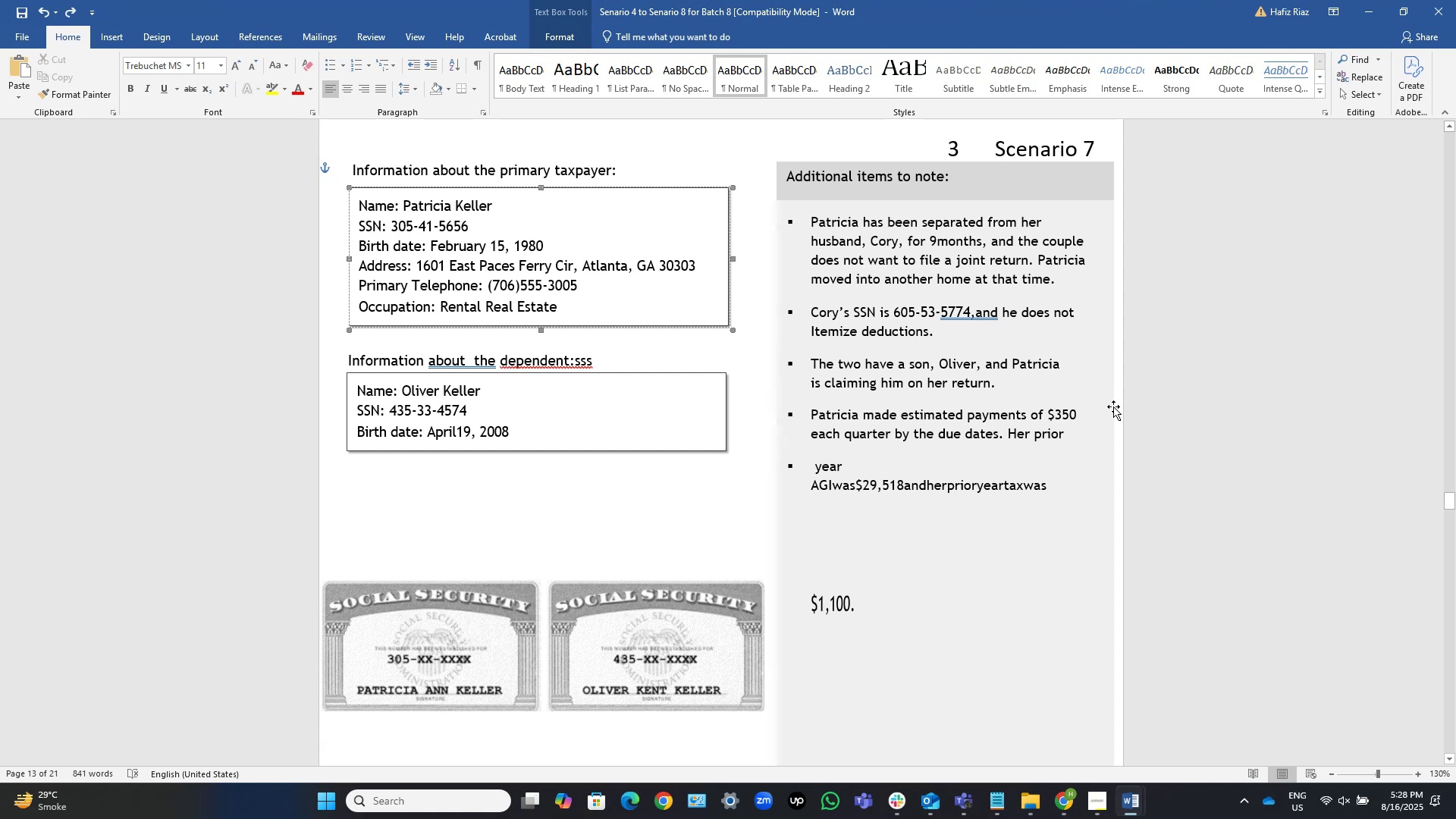 
scroll: coordinate [1113, 406], scroll_direction: down, amount: 21.0
 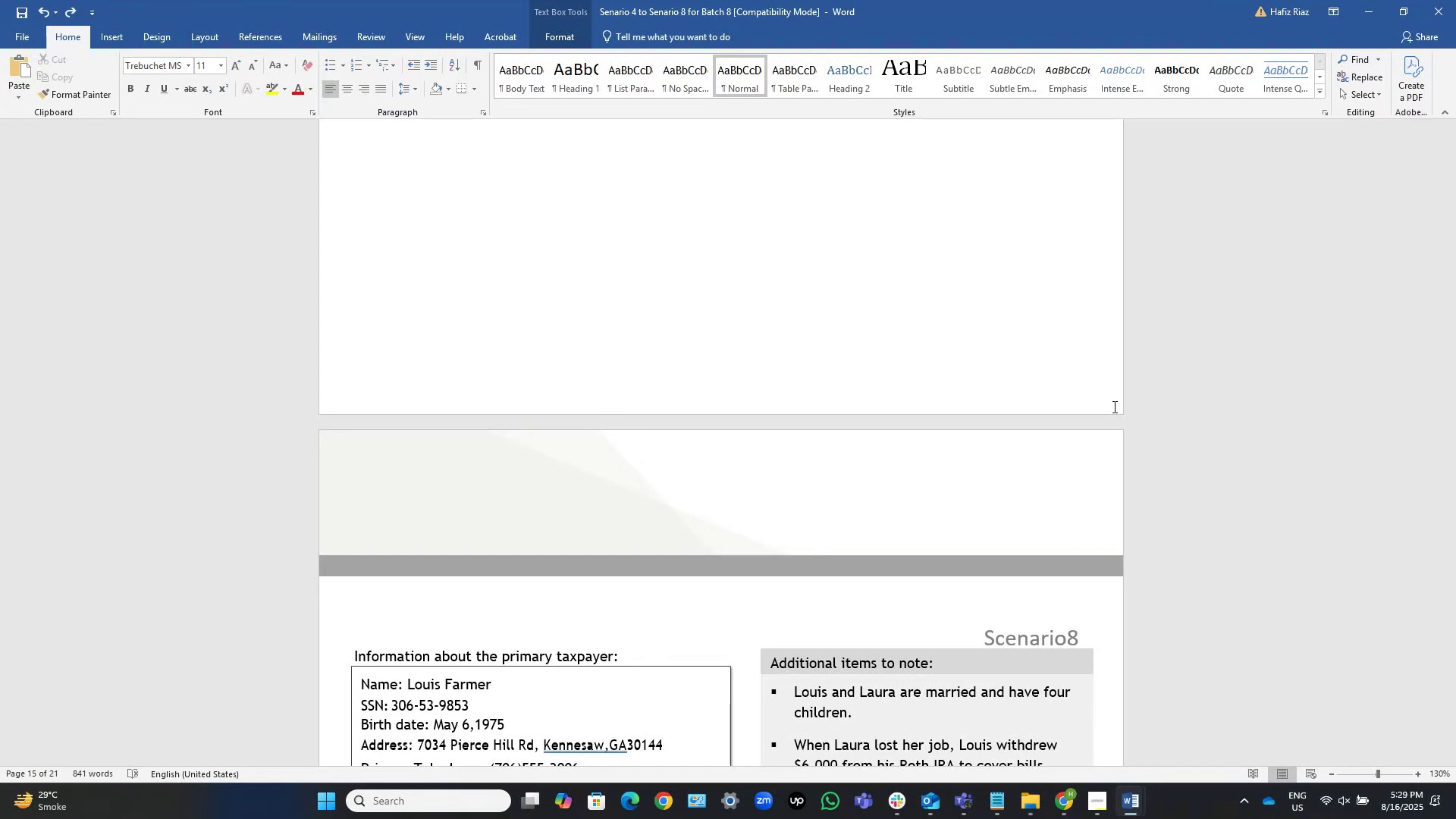 
wait(16.24)
 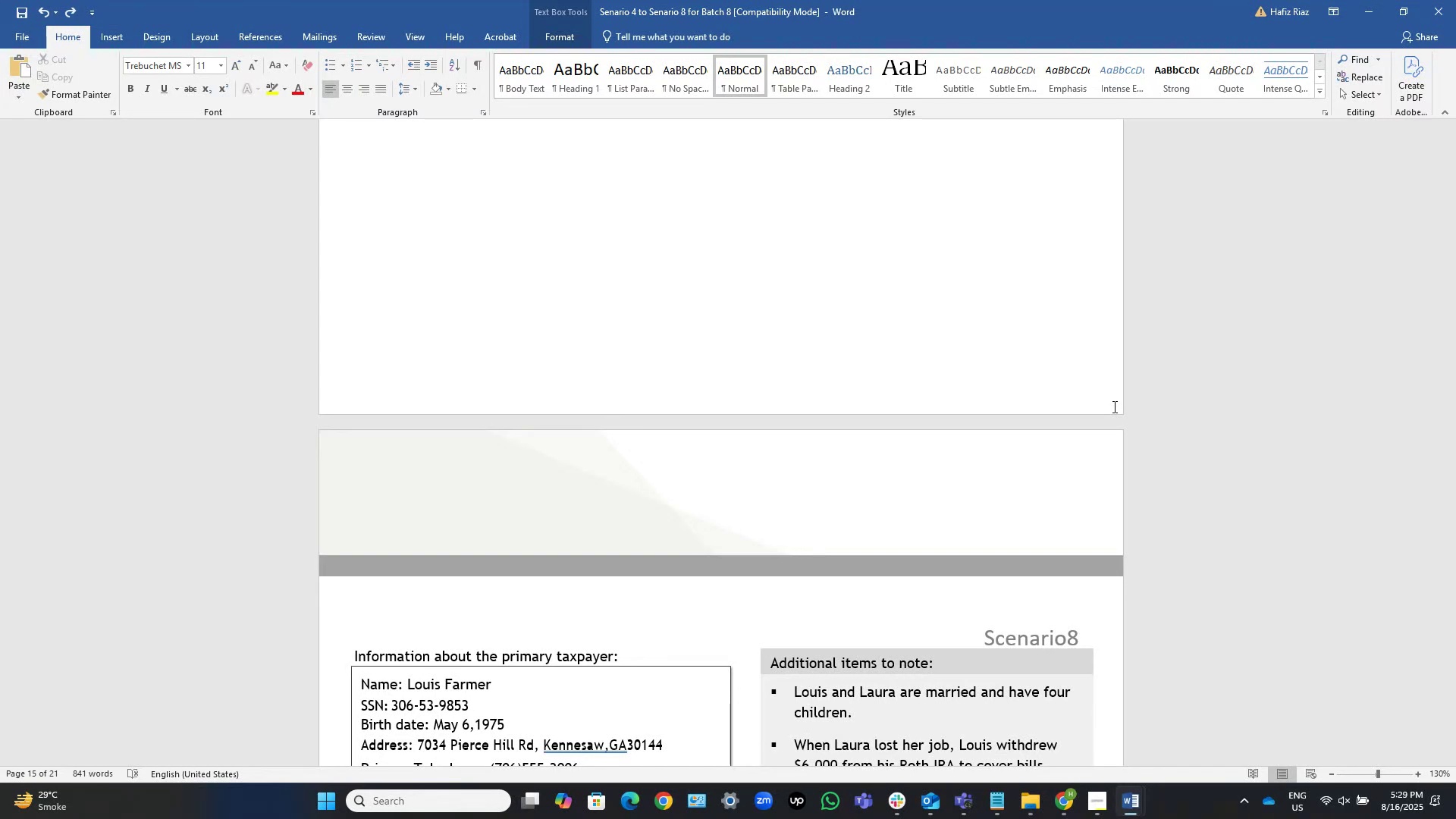 
scroll: coordinate [1113, 406], scroll_direction: down, amount: 9.0
 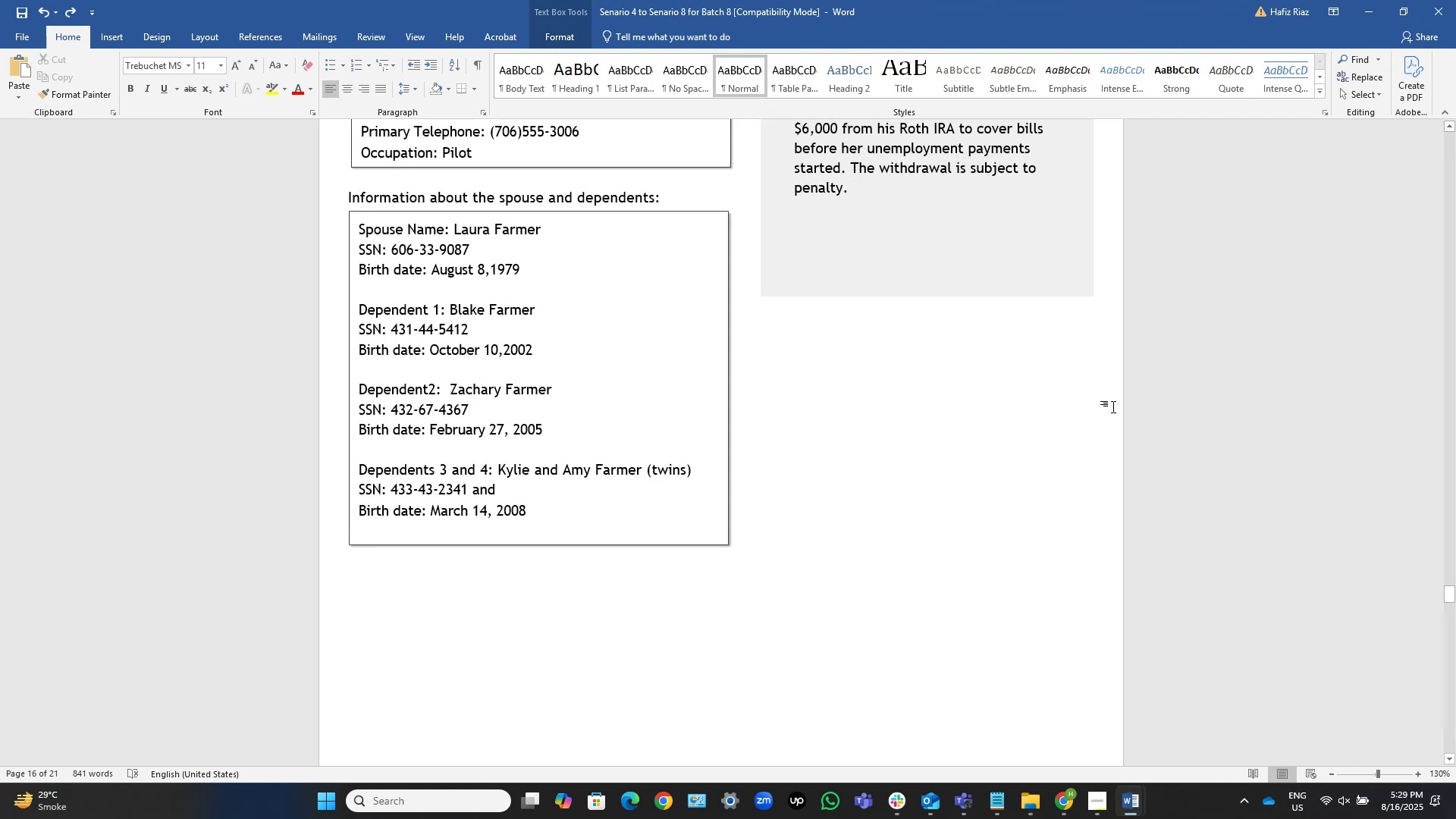 
scroll: coordinate [1113, 406], scroll_direction: up, amount: 69.0
 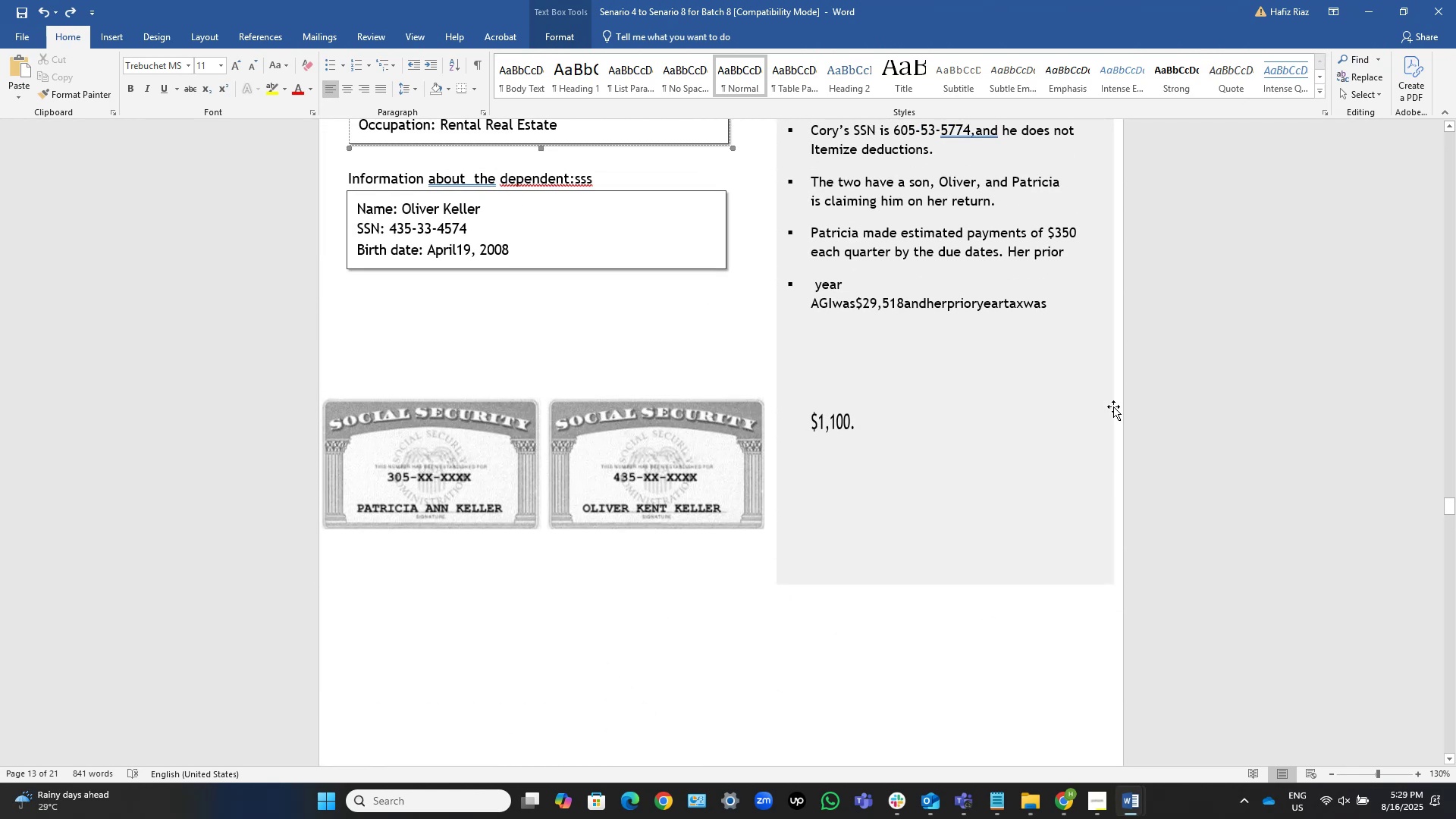 
scroll: coordinate [1113, 406], scroll_direction: down, amount: 2.0
 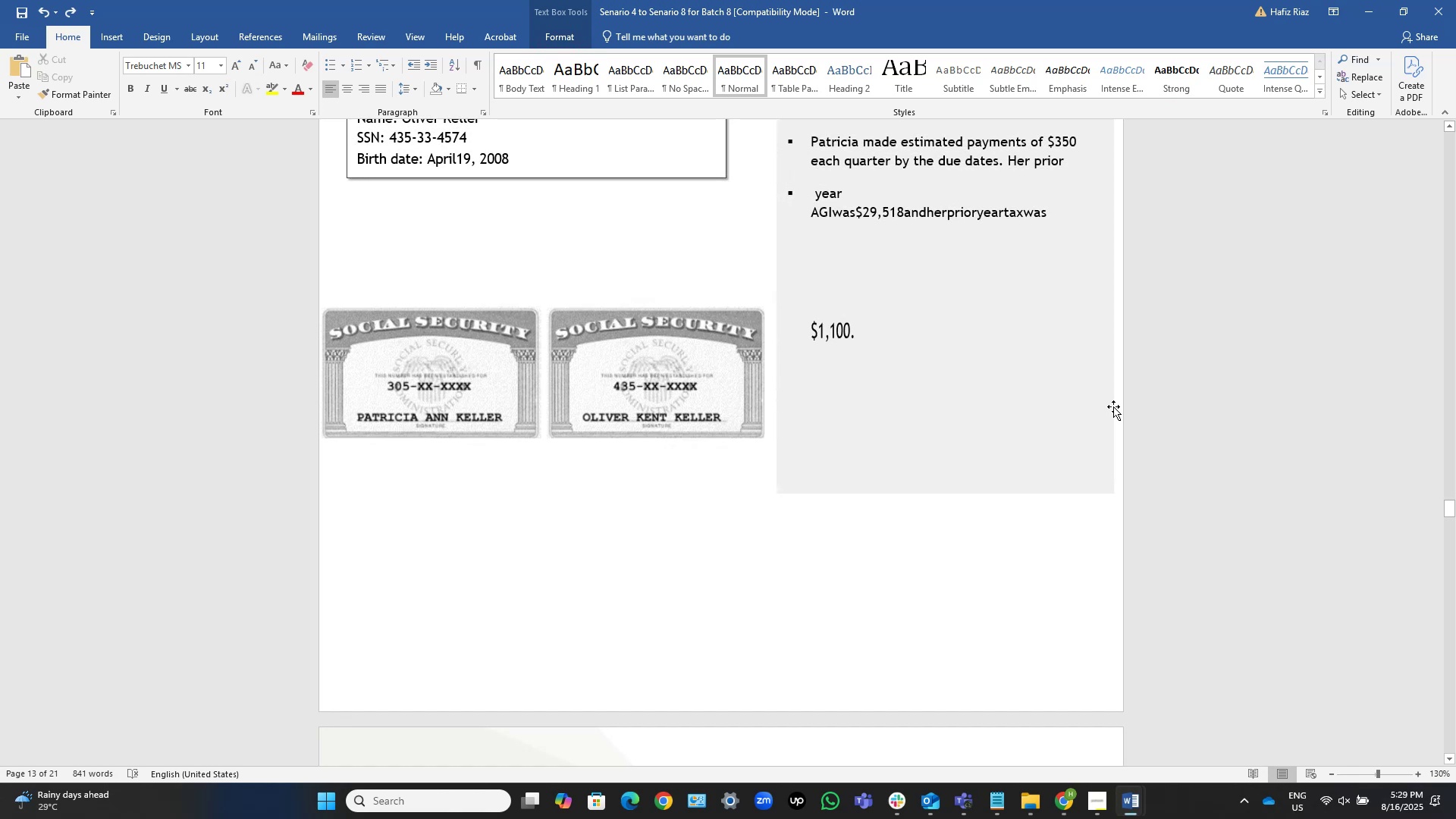 
wait(8.66)
 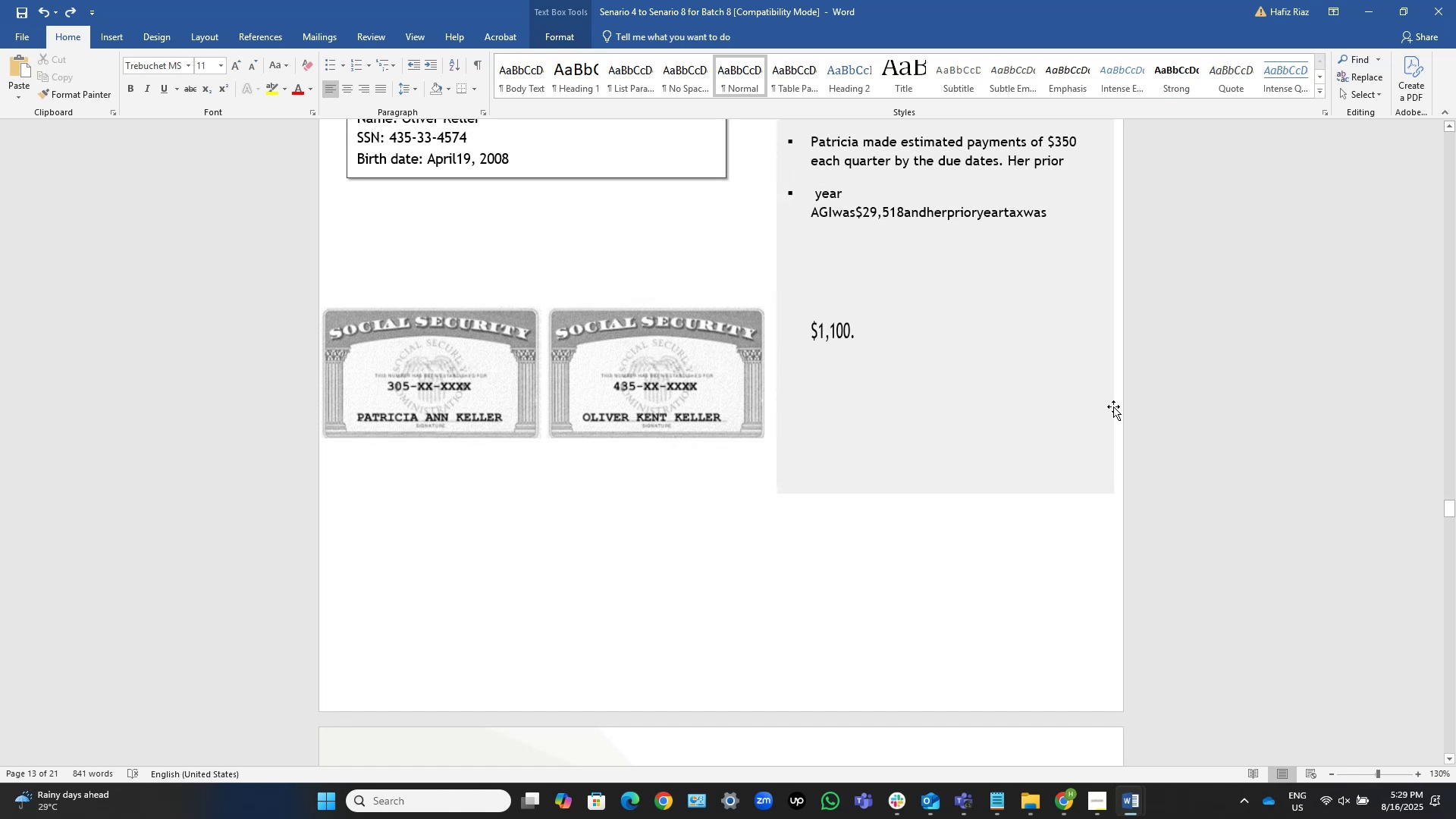 
scroll: coordinate [1113, 406], scroll_direction: up, amount: 2.0
 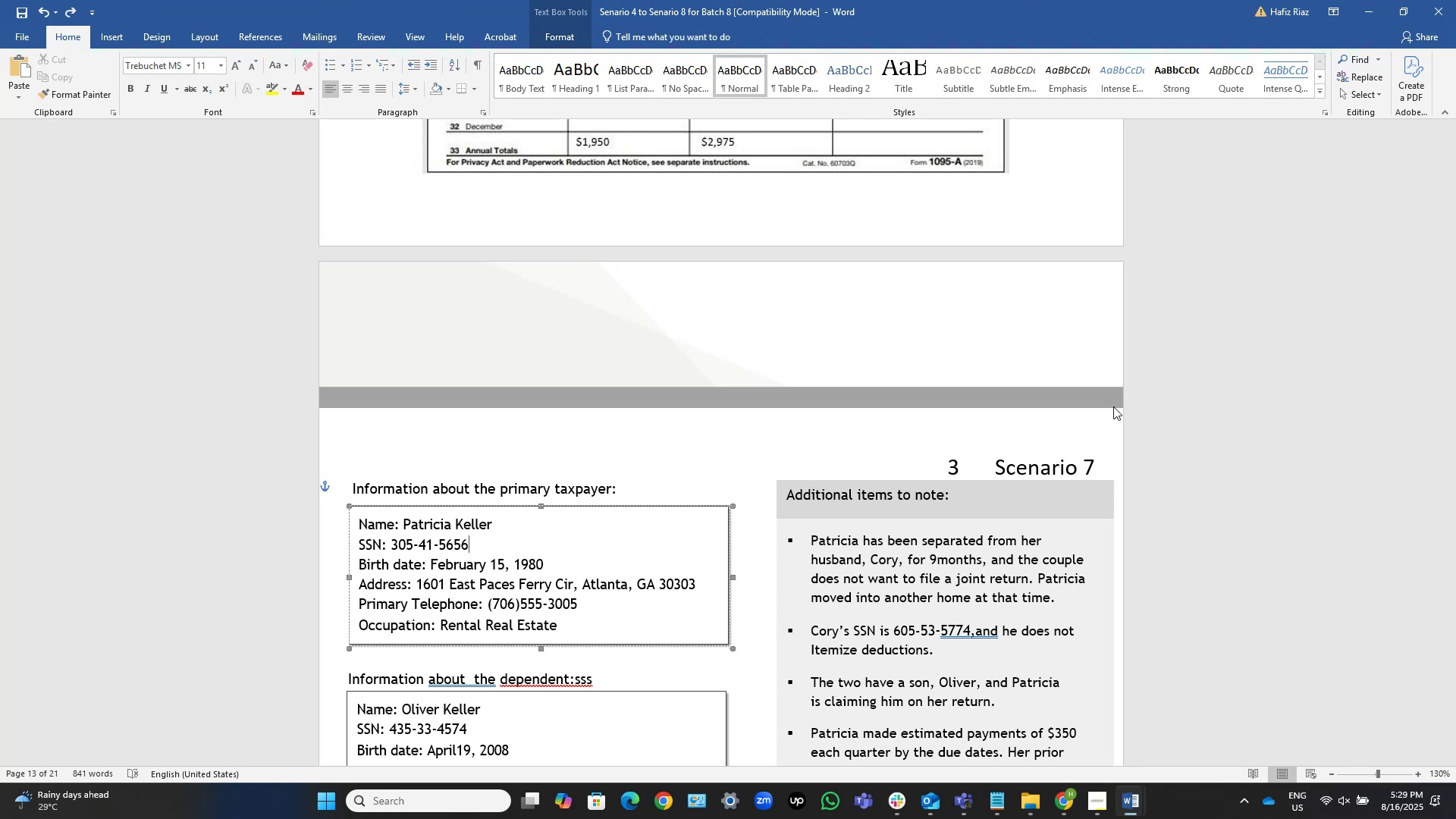 
wait(17.72)
 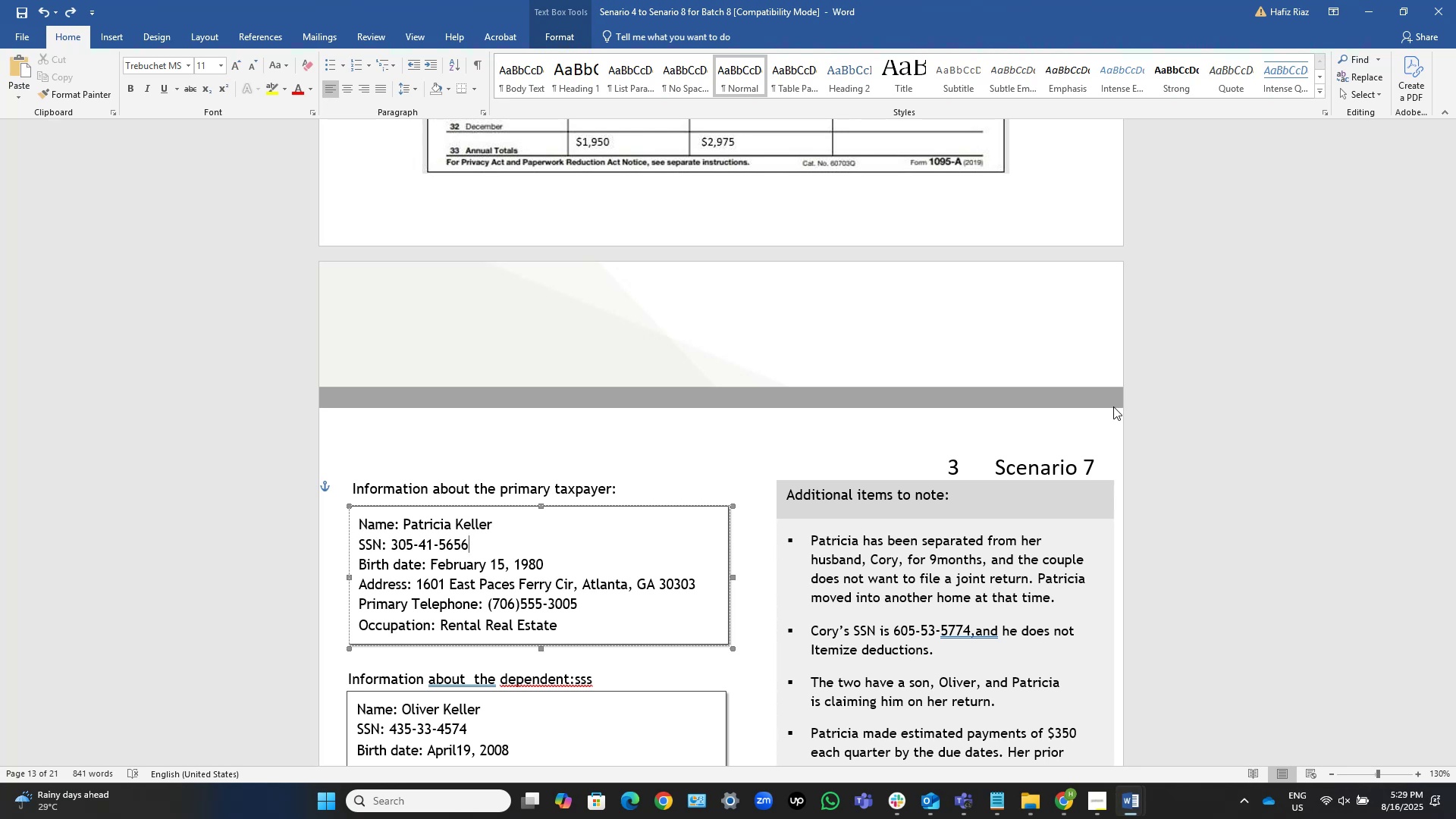 
scroll: coordinate [1113, 406], scroll_direction: down, amount: 3.0
 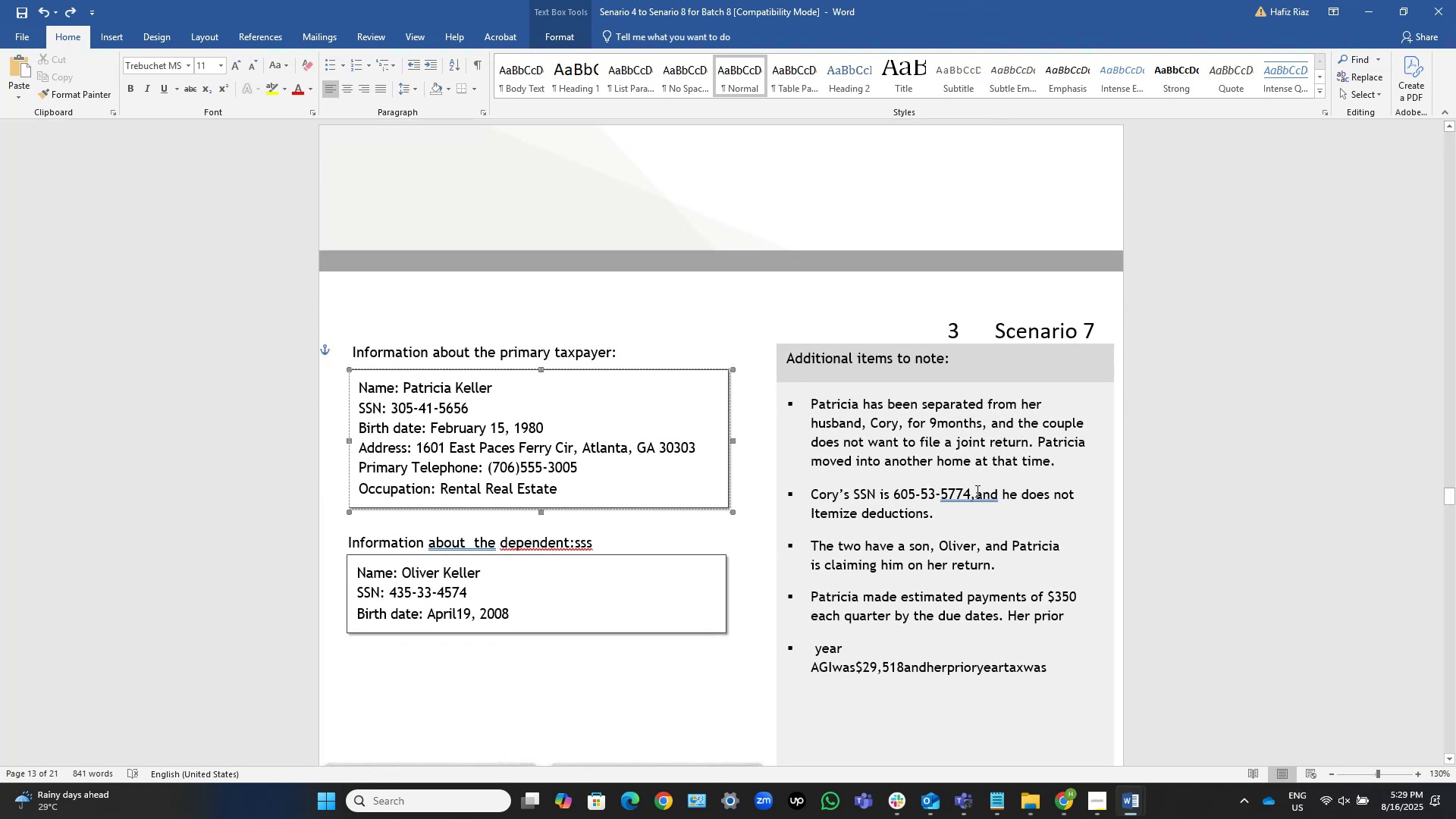 
left_click([969, 494])
 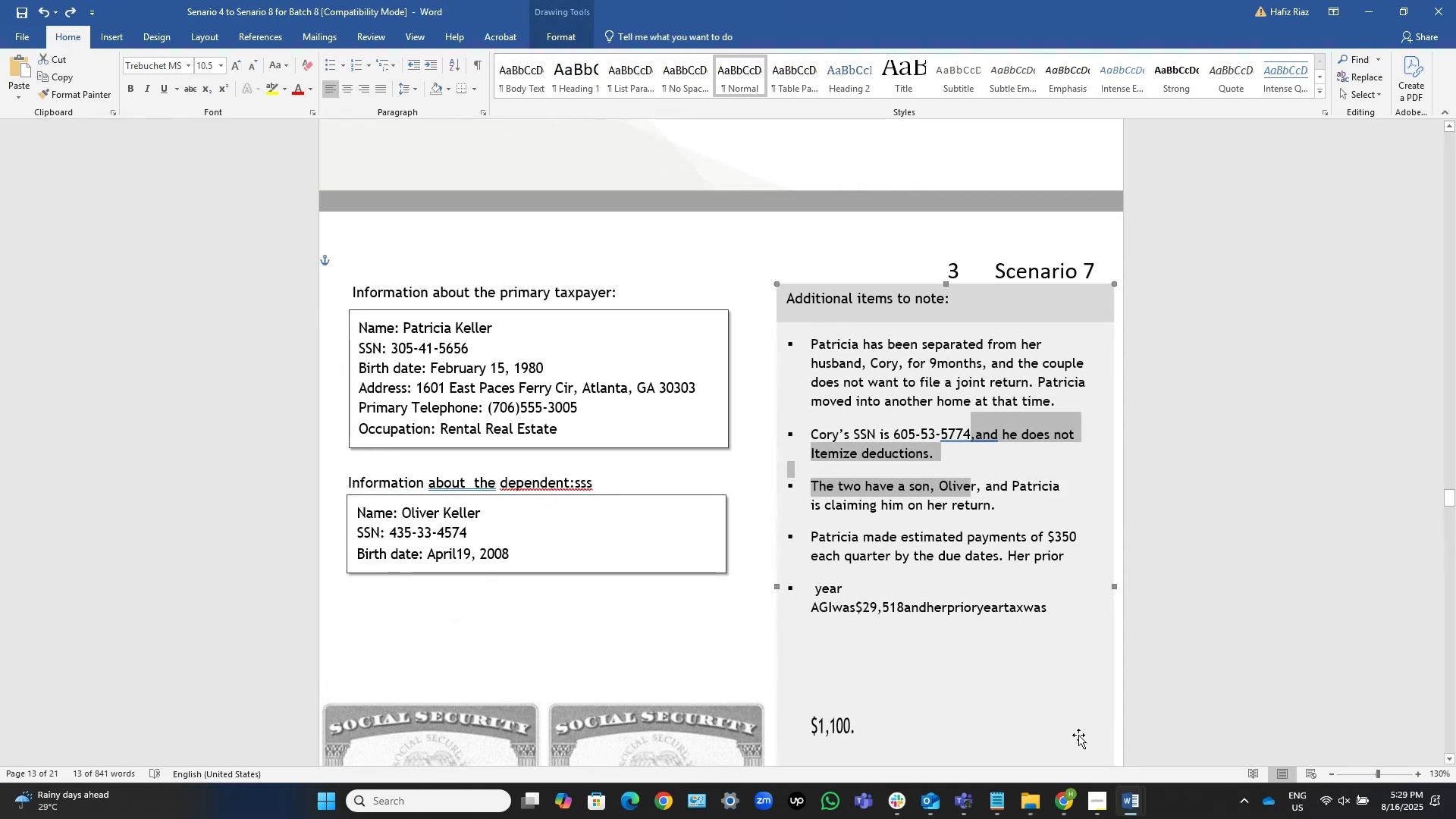 
left_click([1126, 806])
 